 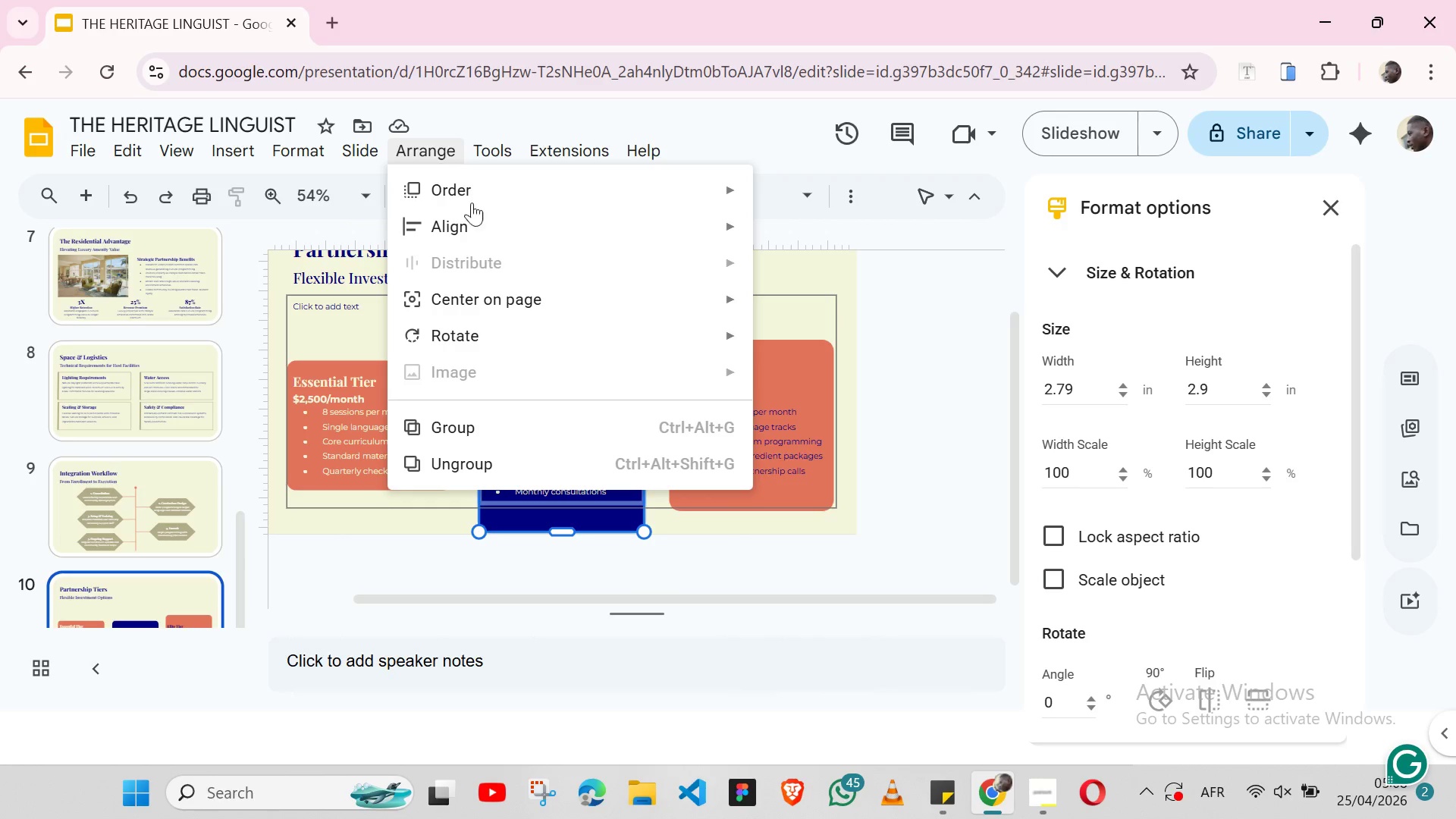 
left_click([450, 424])
 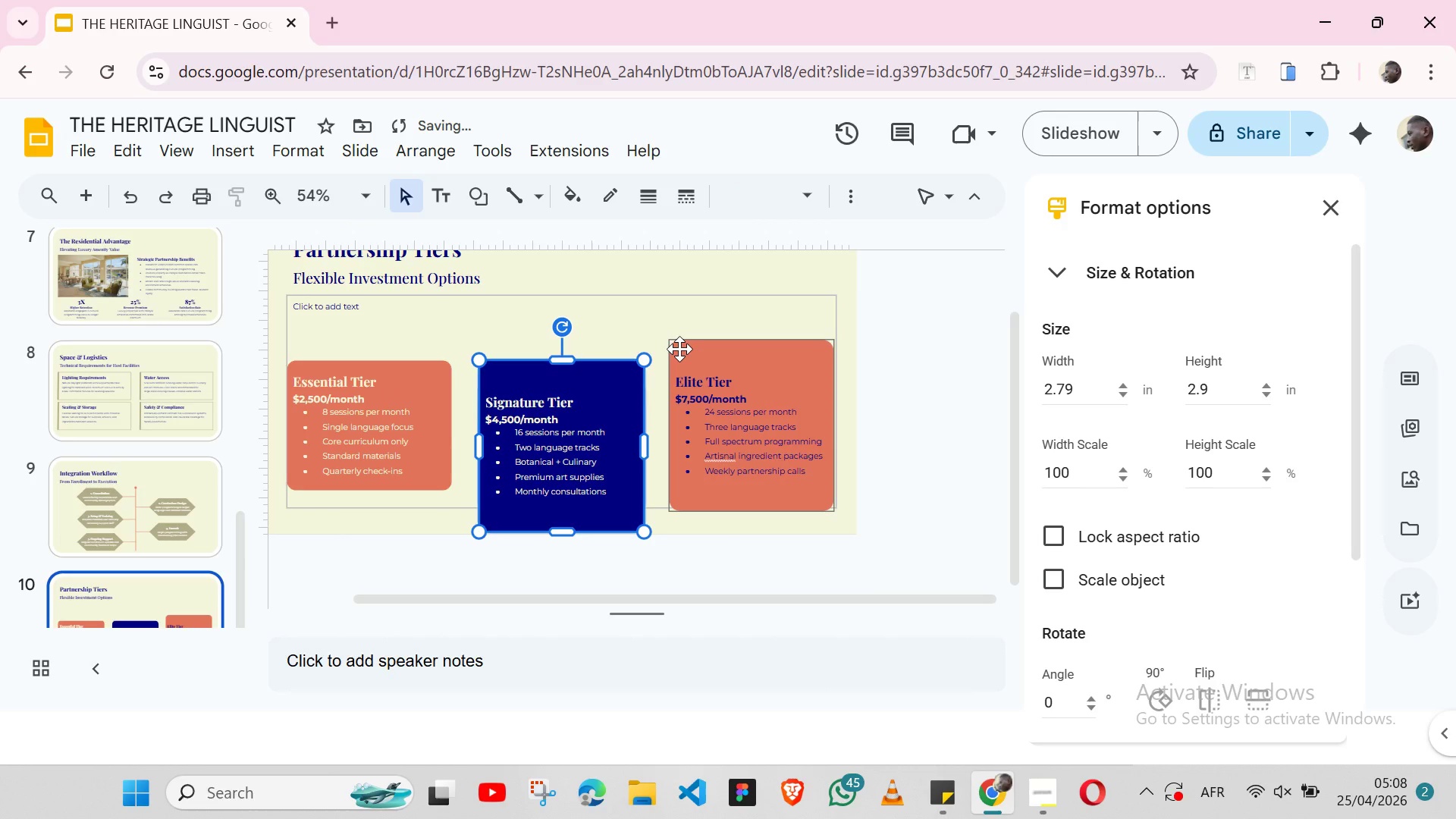 
key(Shift+ArrowUp)
 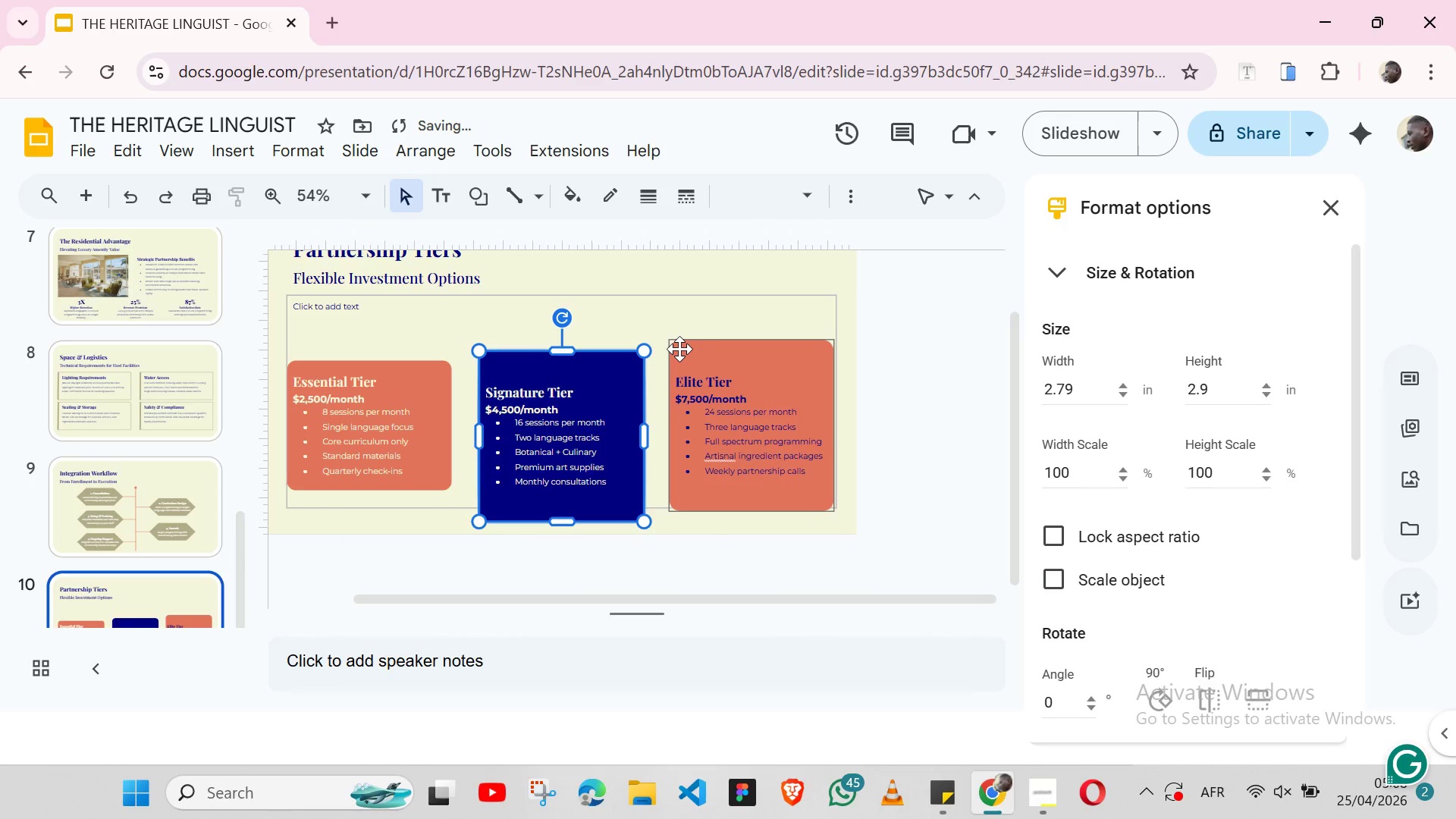 
key(Shift+ArrowUp)
 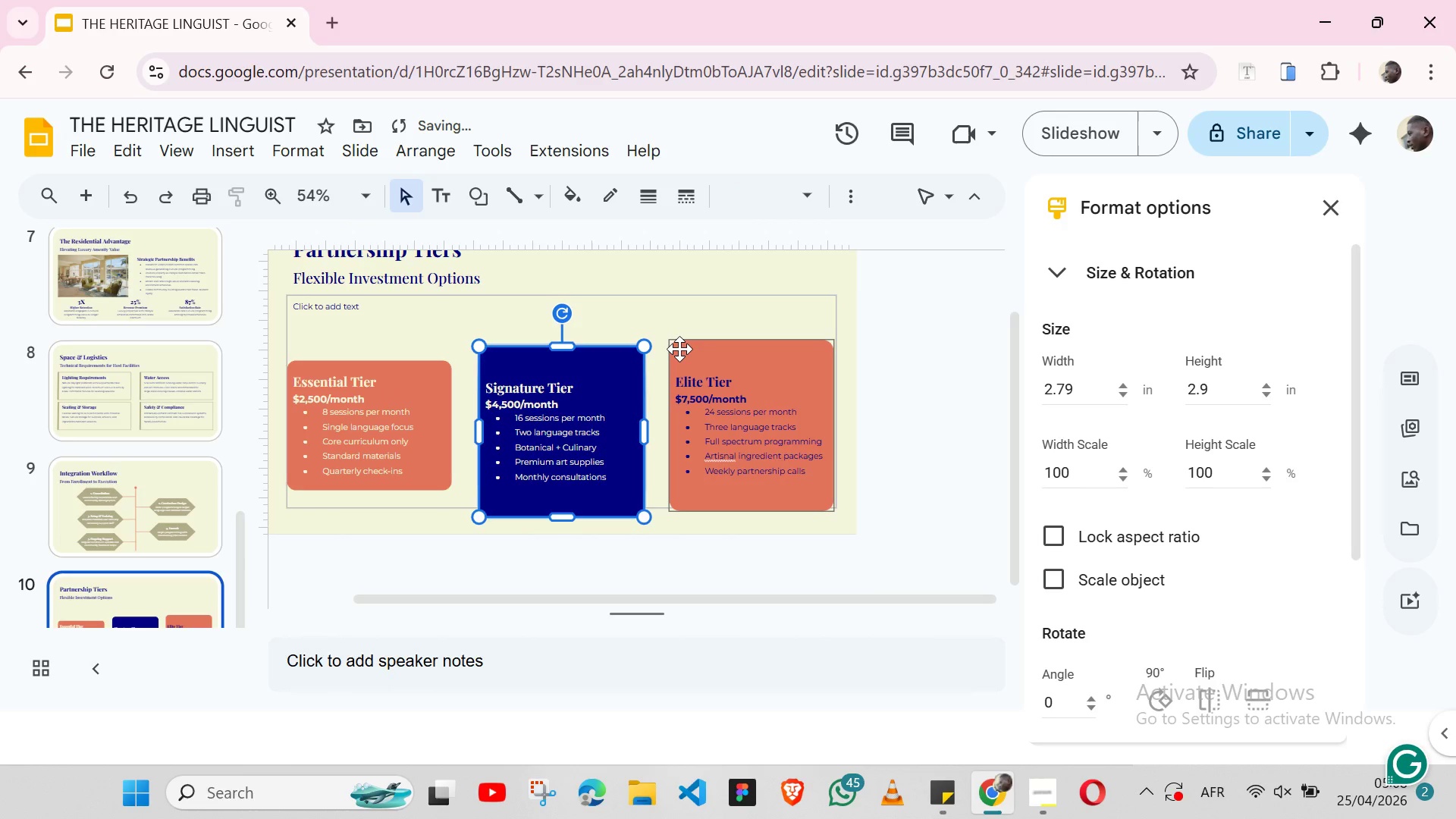 
key(Shift+ArrowUp)
 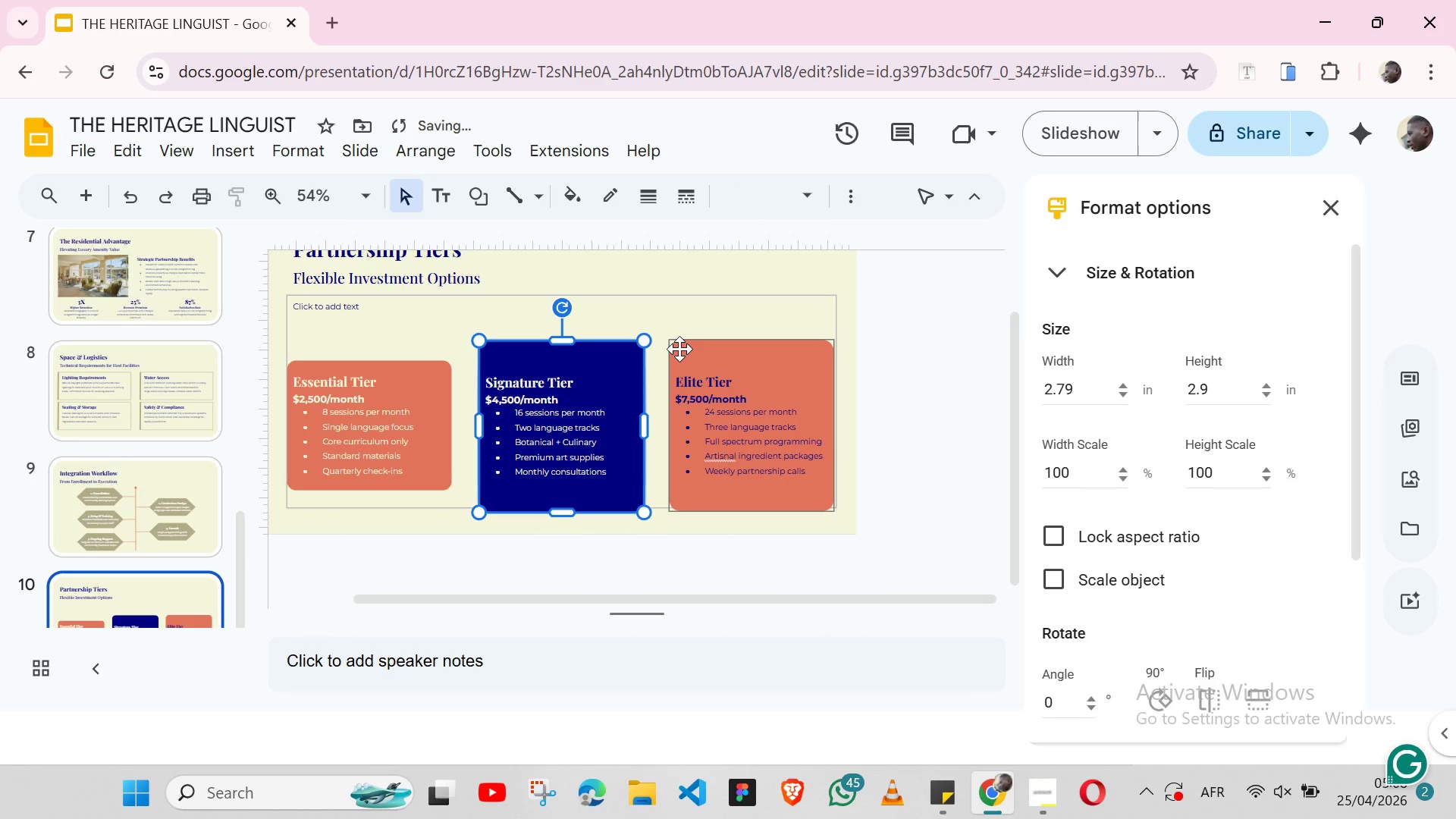 
key(Shift+ArrowUp)
 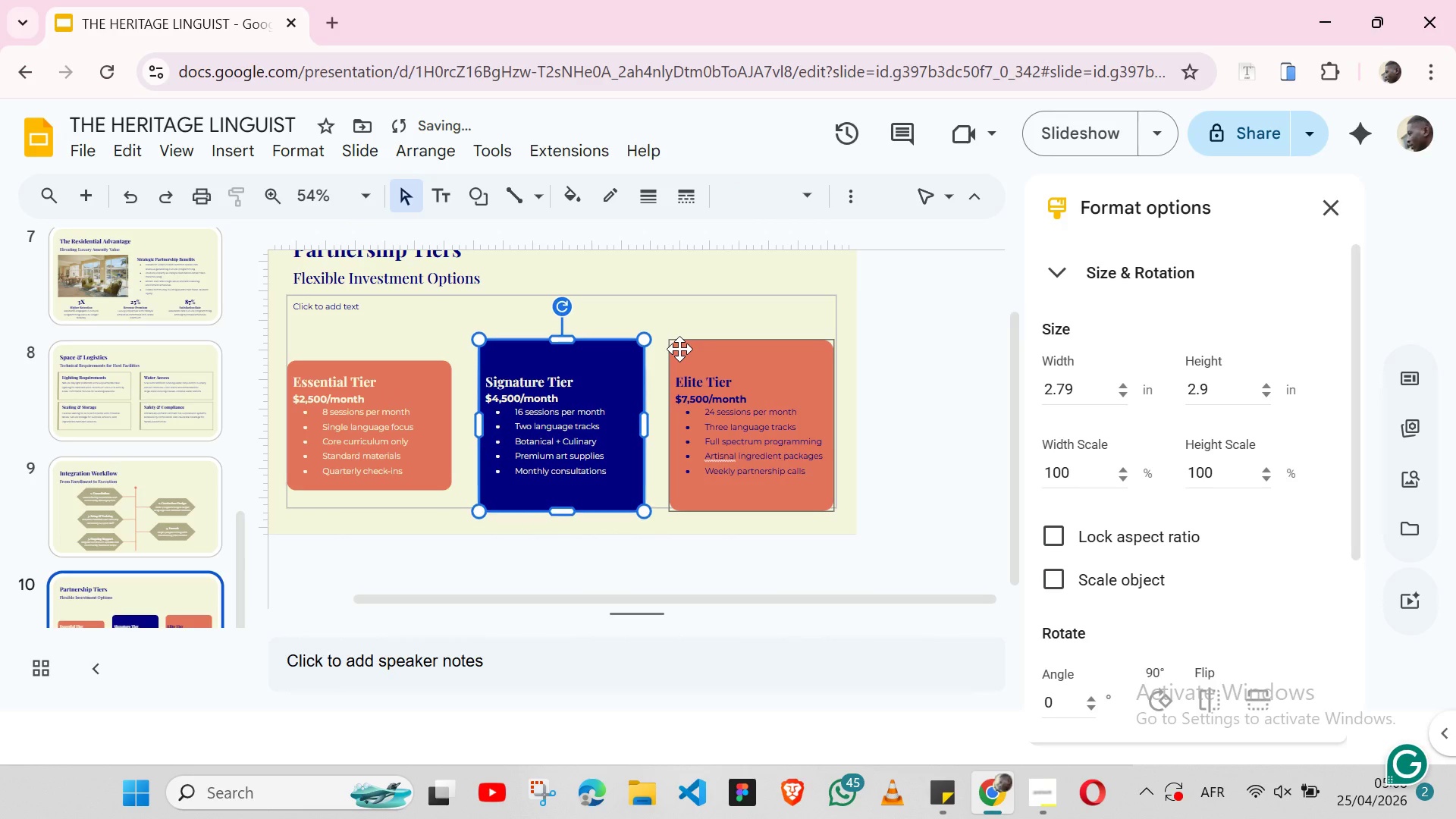 
key(ArrowUp)
 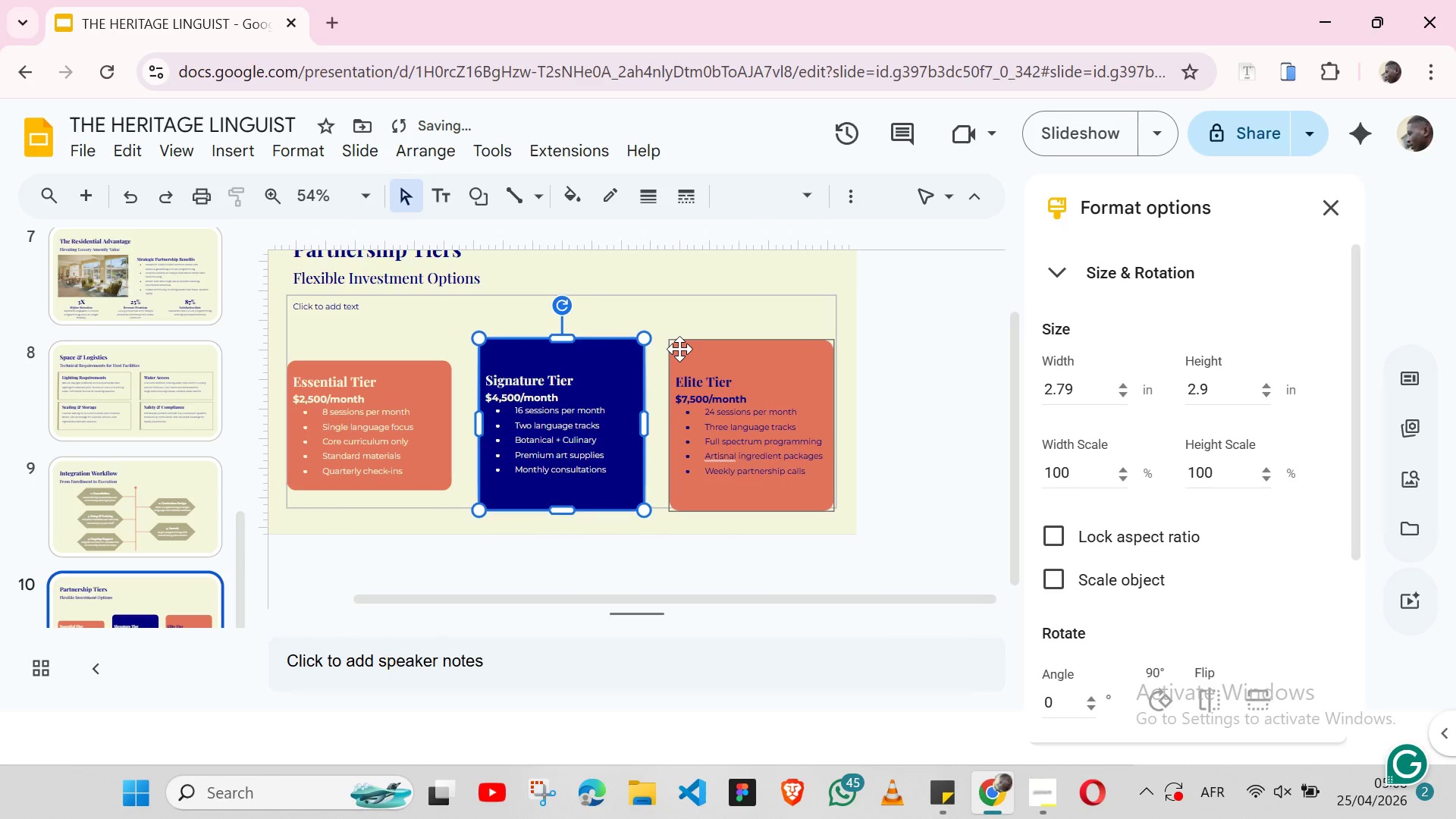 
key(ArrowUp)
 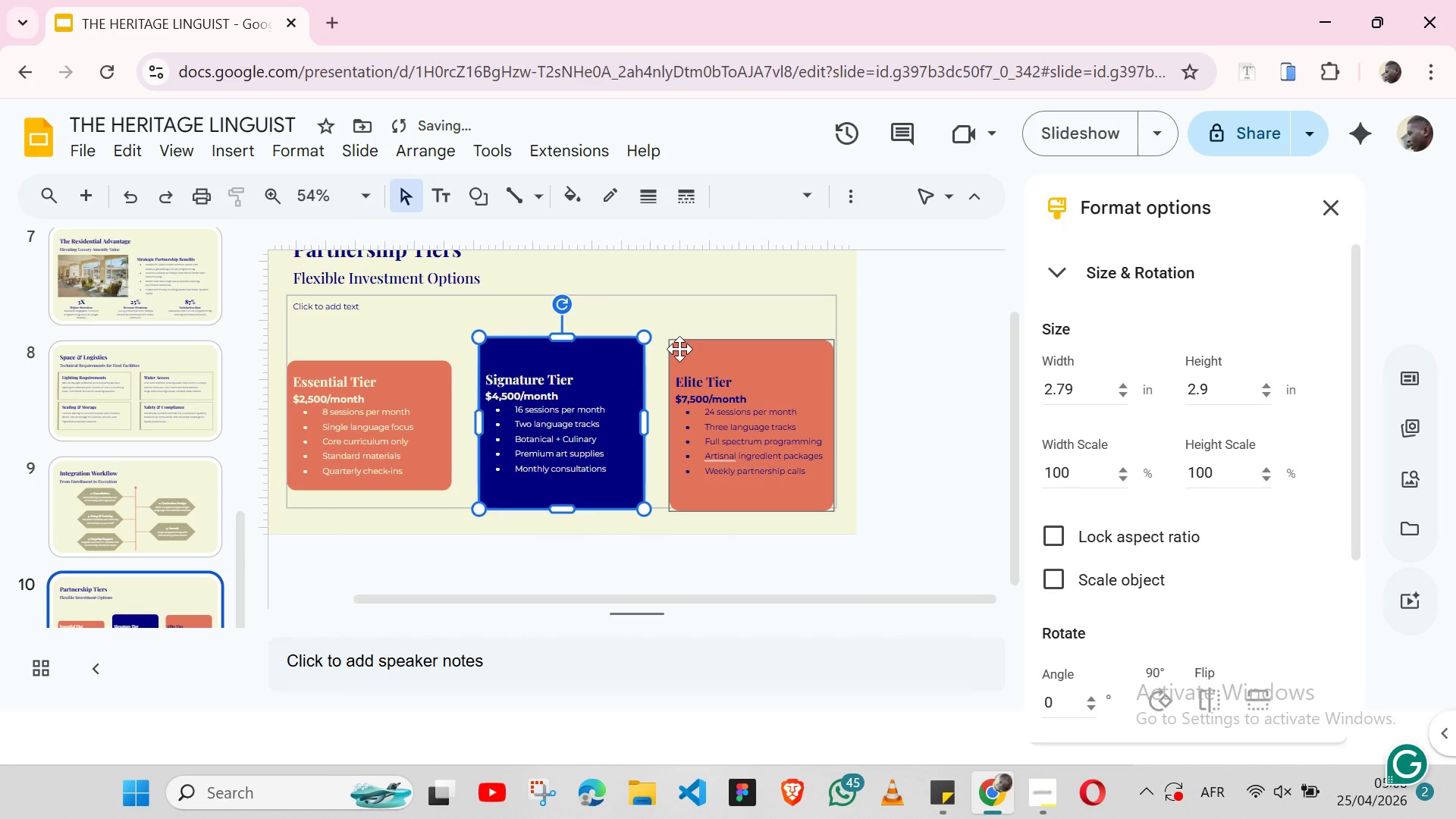 
key(ArrowUp)
 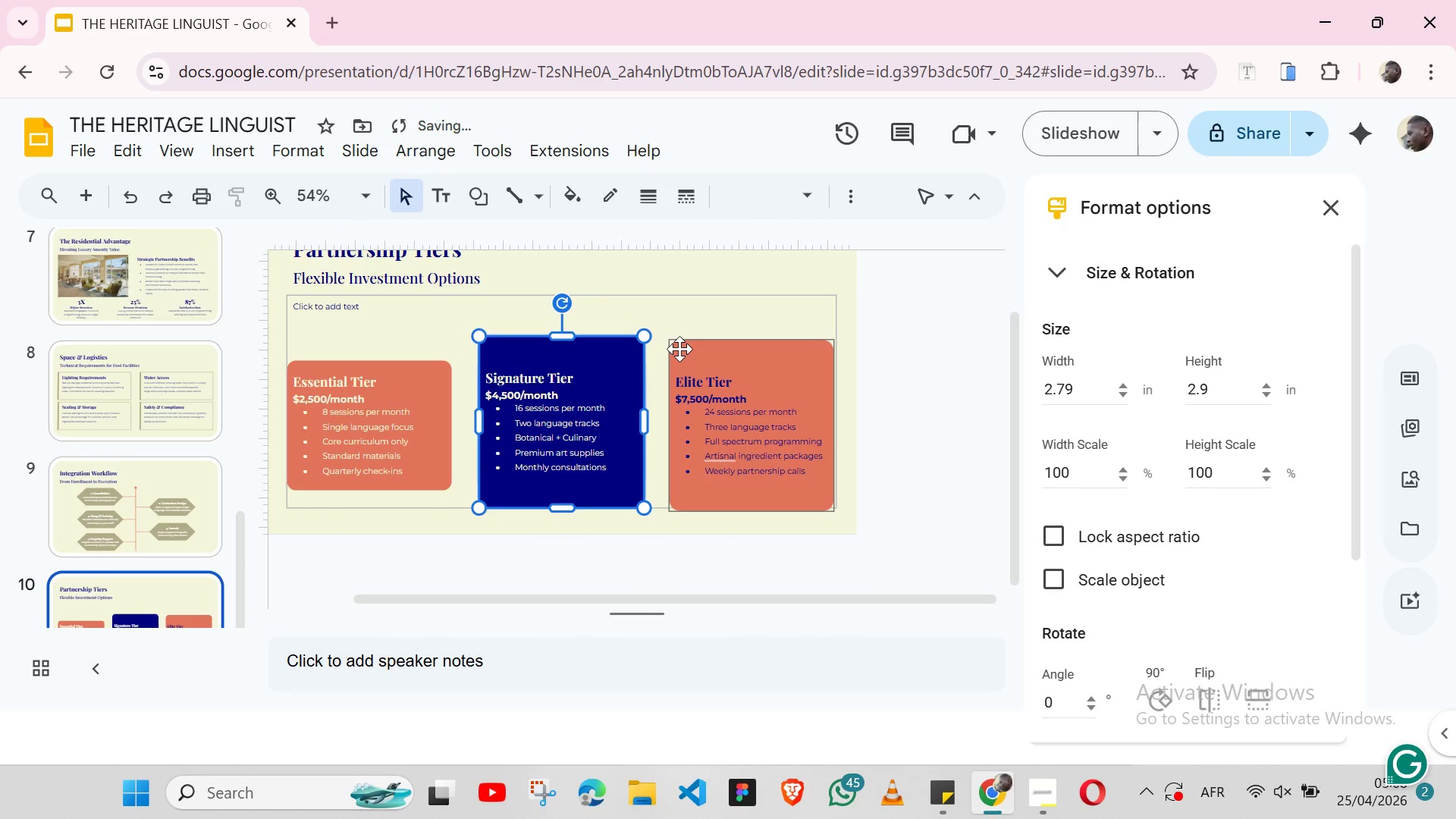 
key(ArrowUp)
 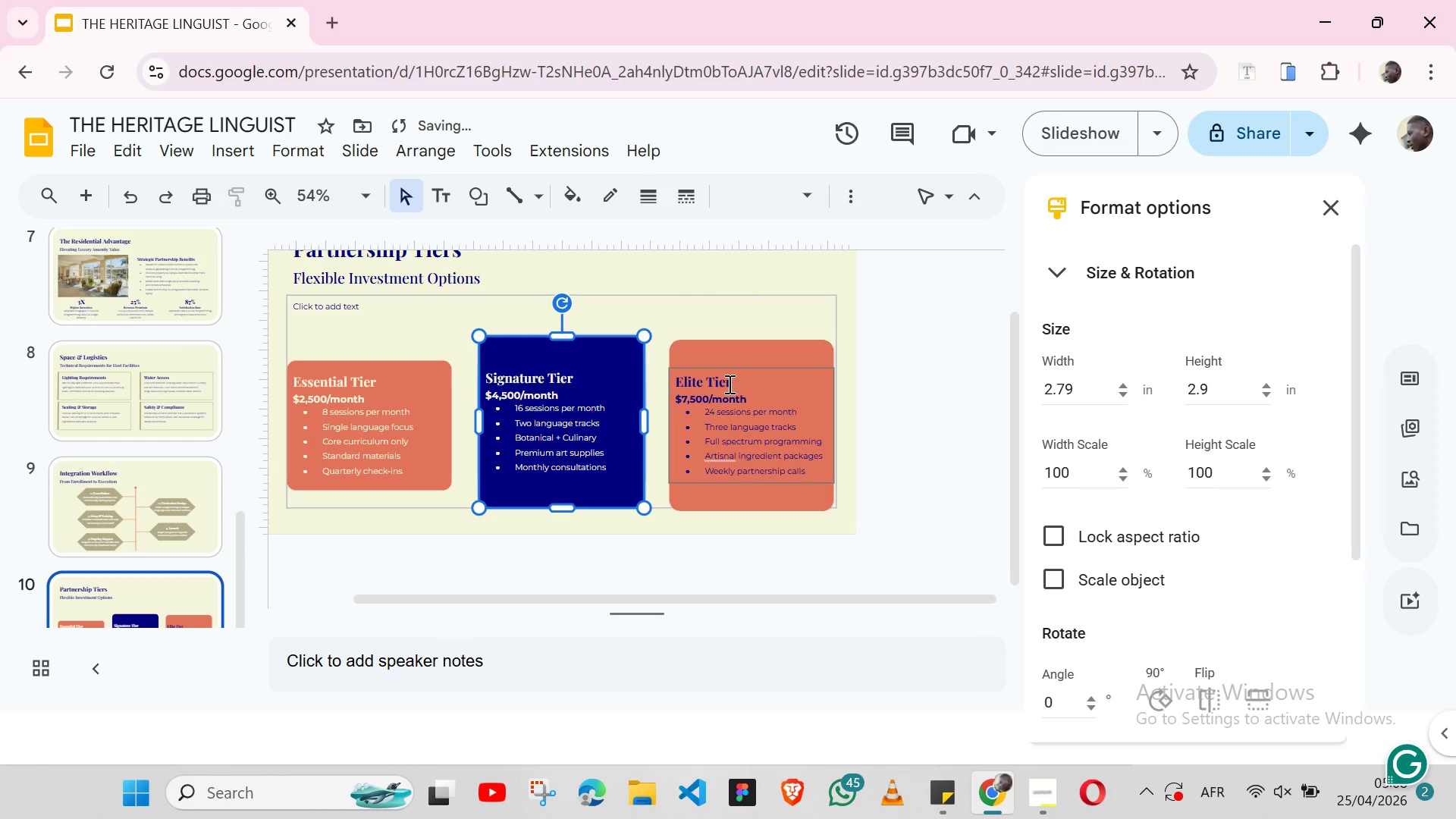 
left_click([728, 384])
 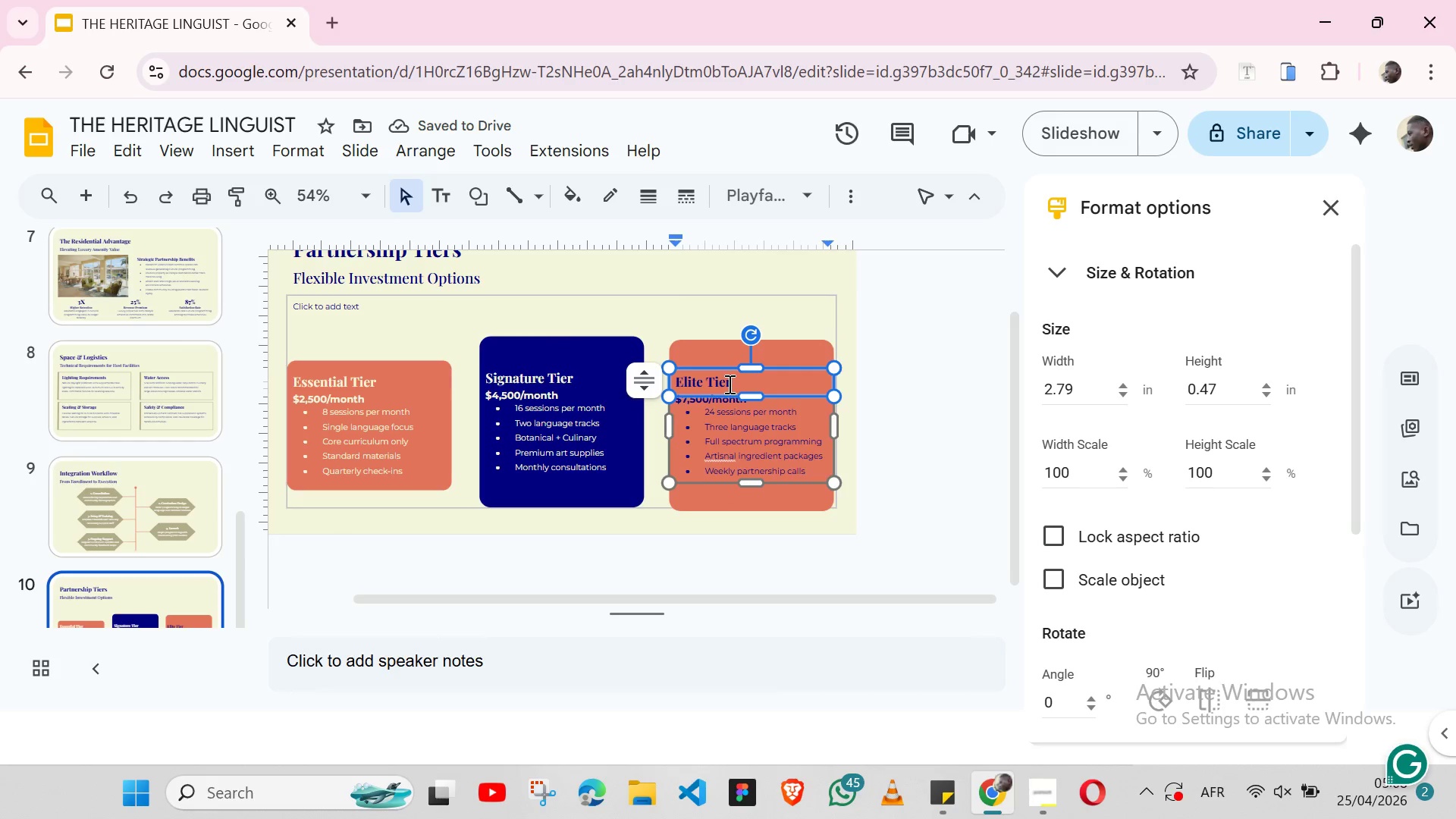 
double_click([728, 384])
 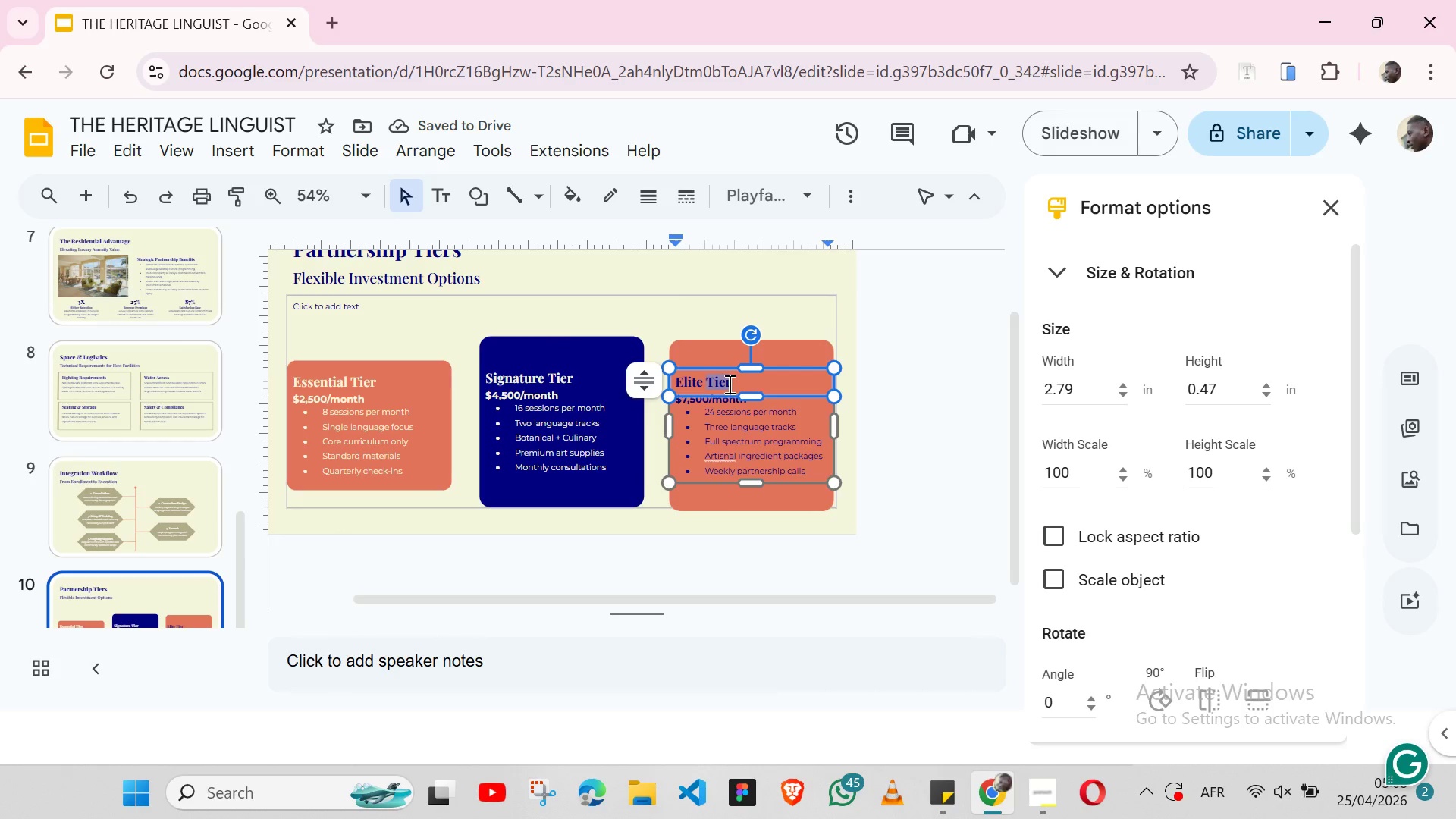 
triple_click([728, 384])
 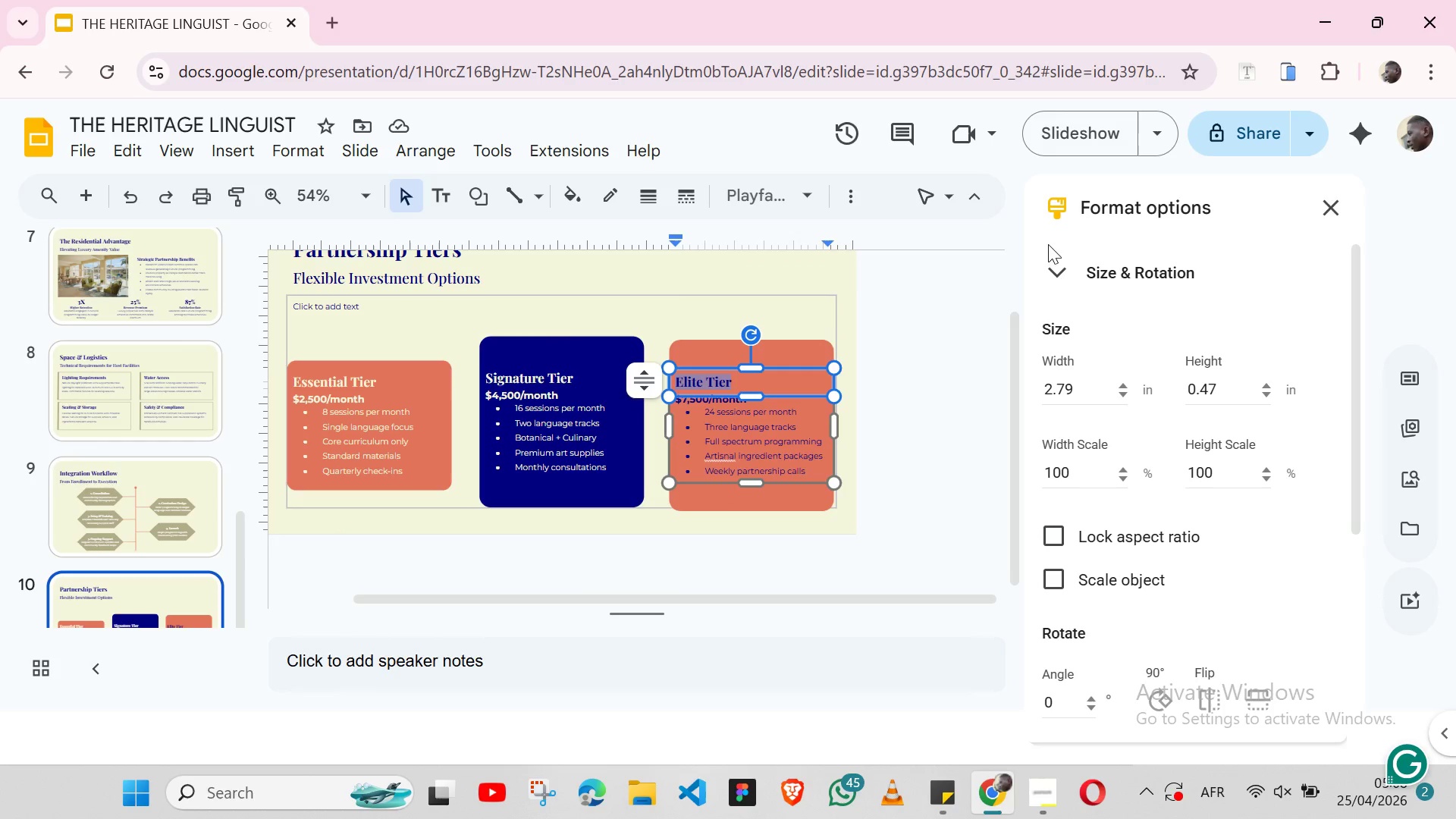 
left_click([1351, 202])
 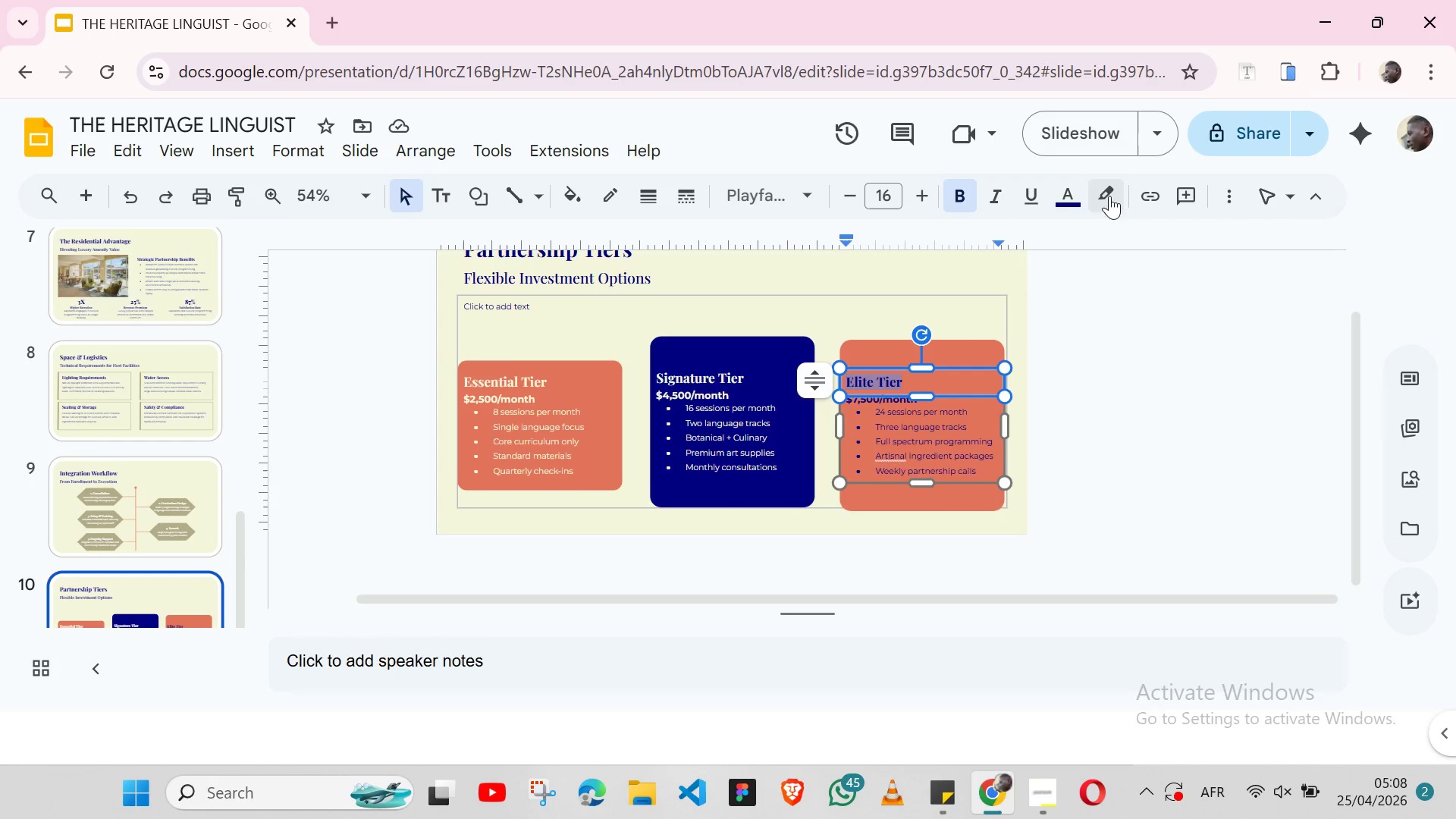 
left_click([1076, 194])
 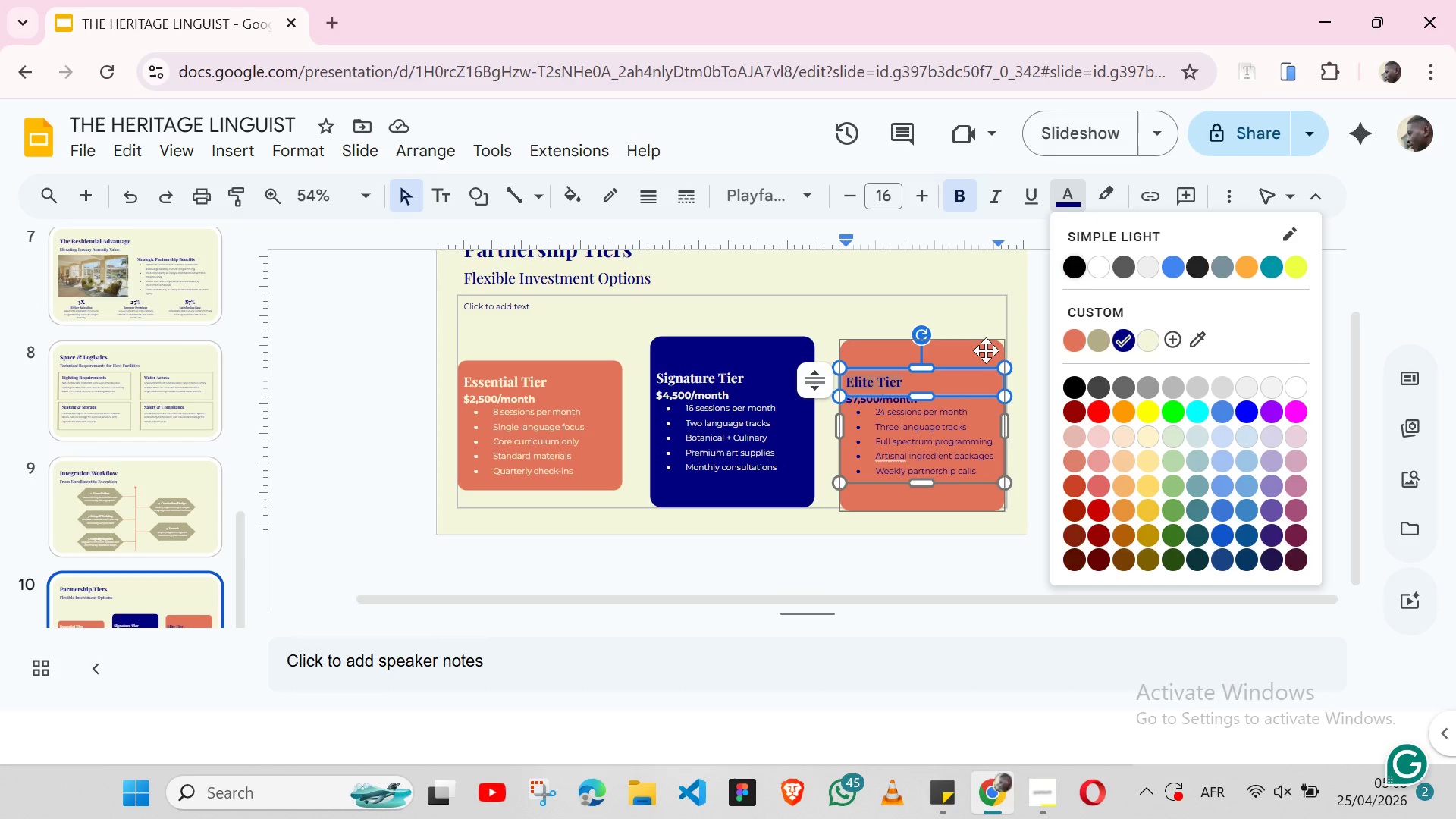 
left_click([986, 352])
 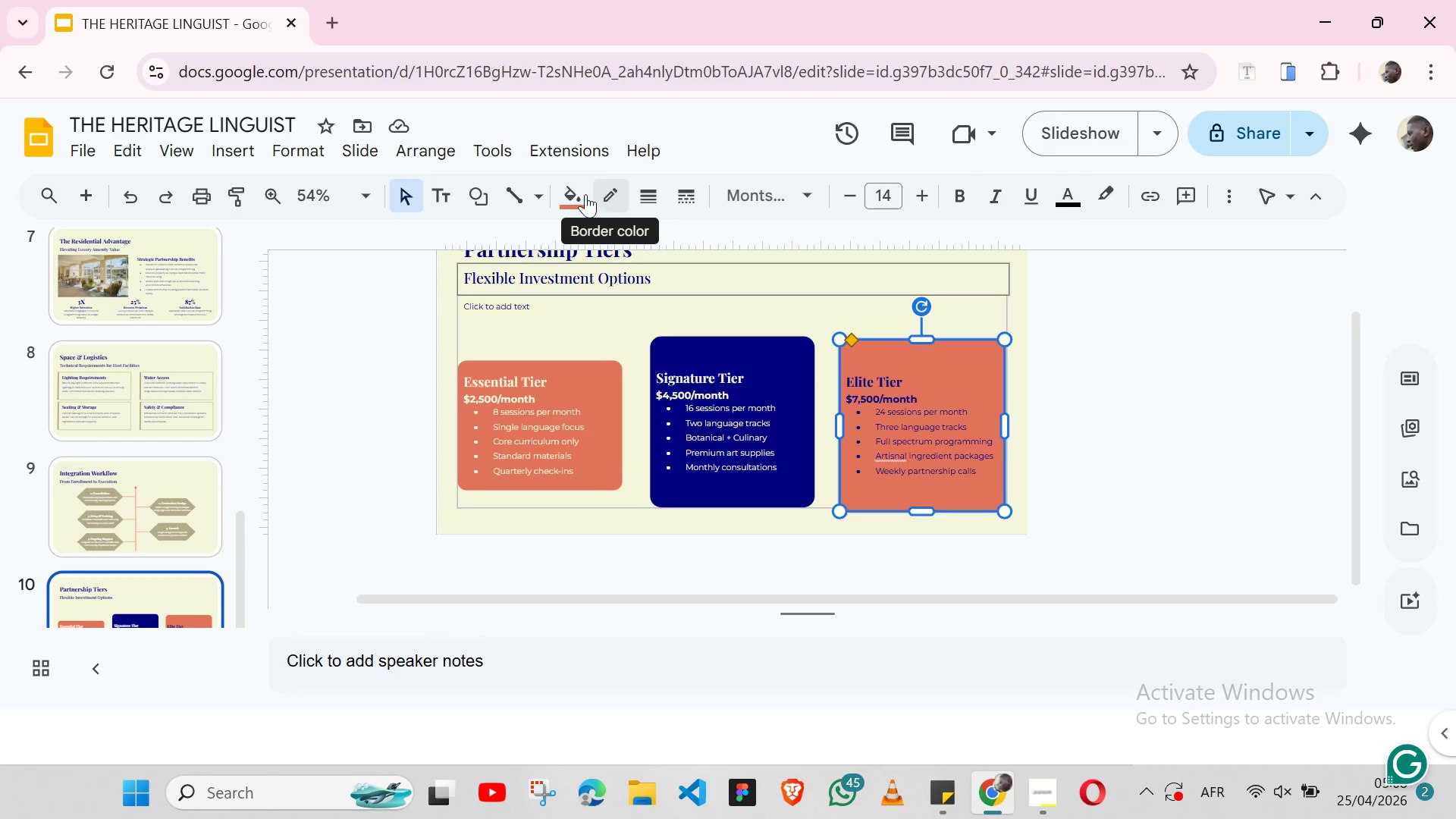 
left_click([569, 196])
 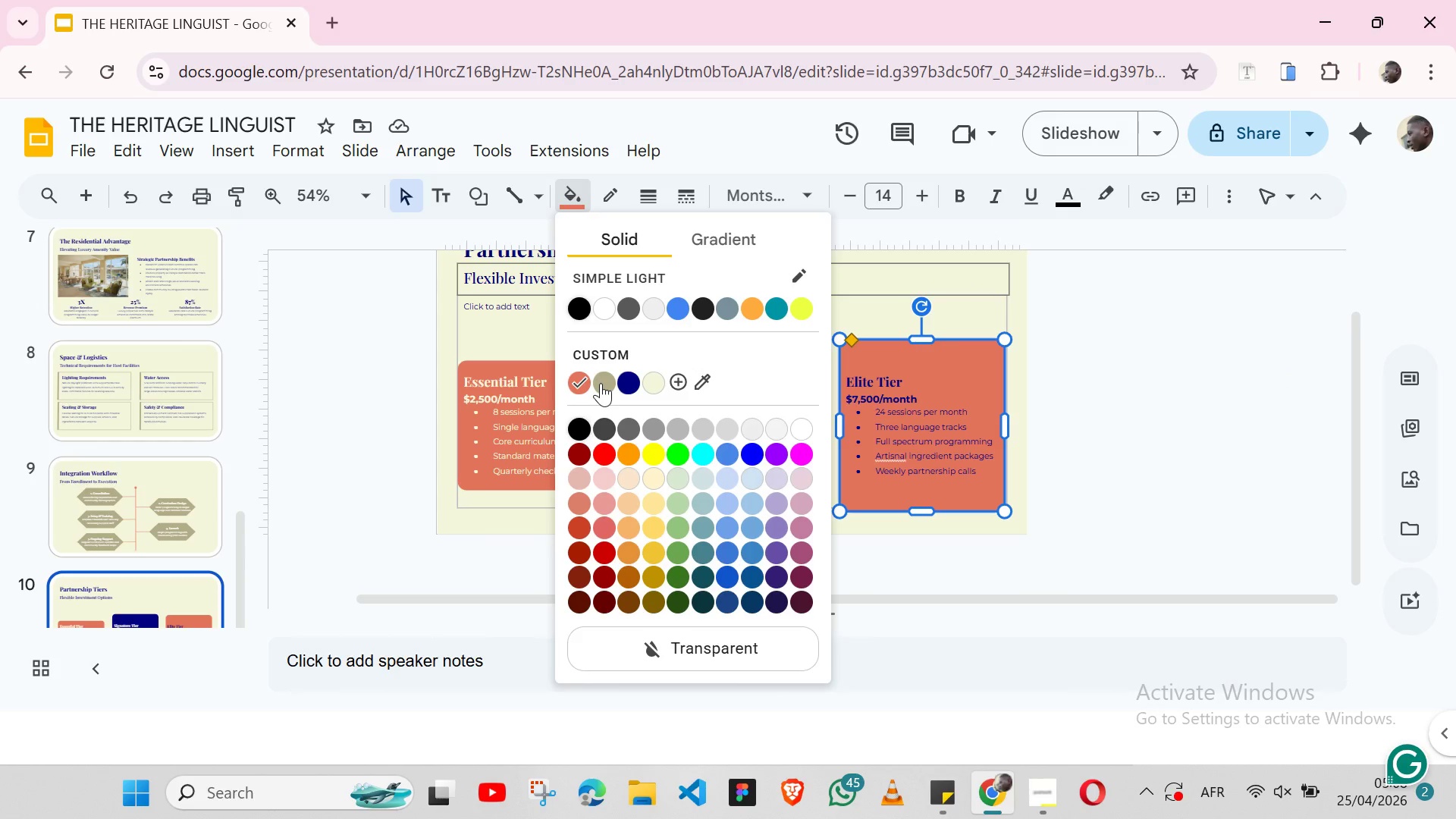 
left_click([601, 383])
 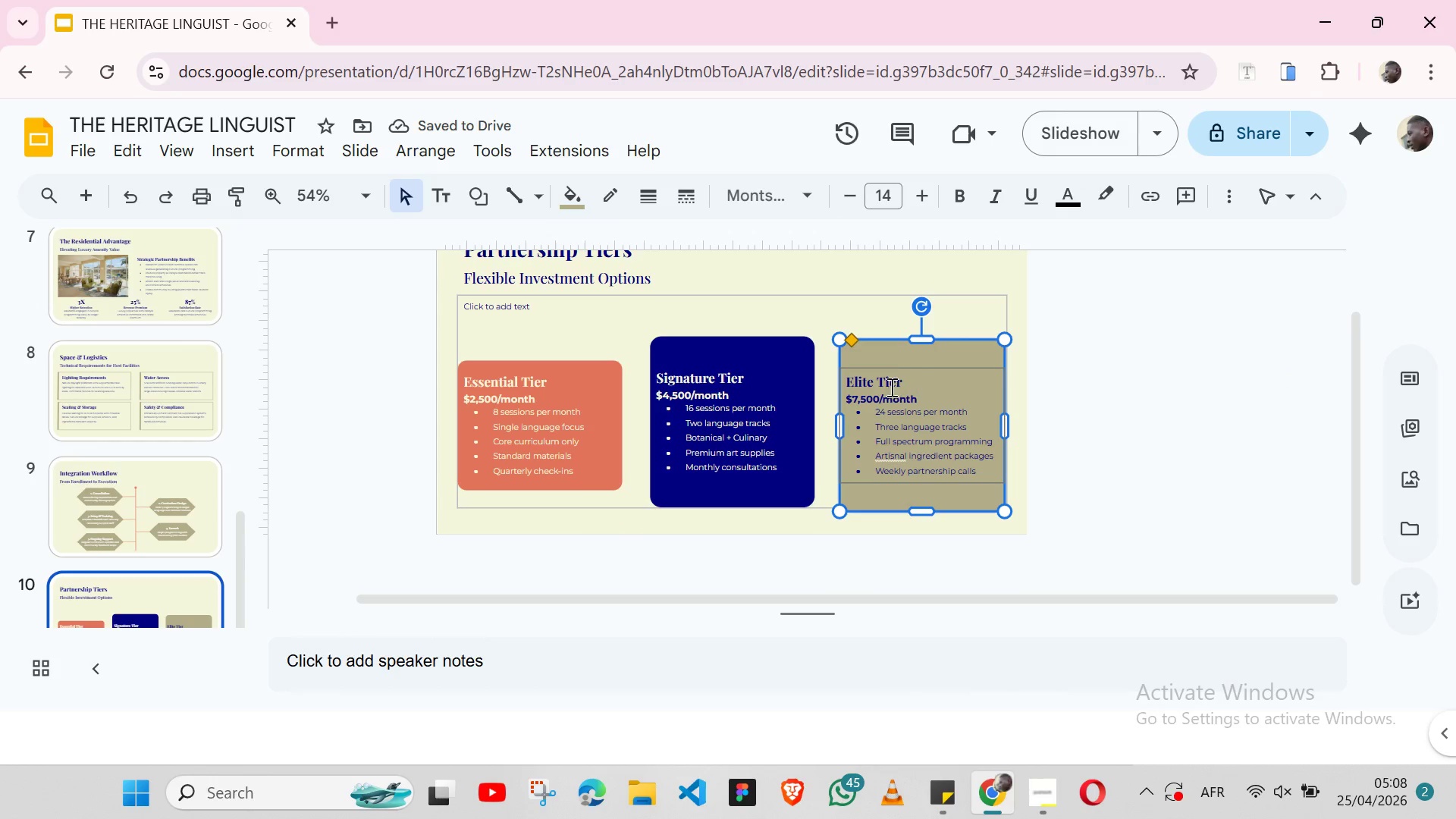 
double_click([875, 381])
 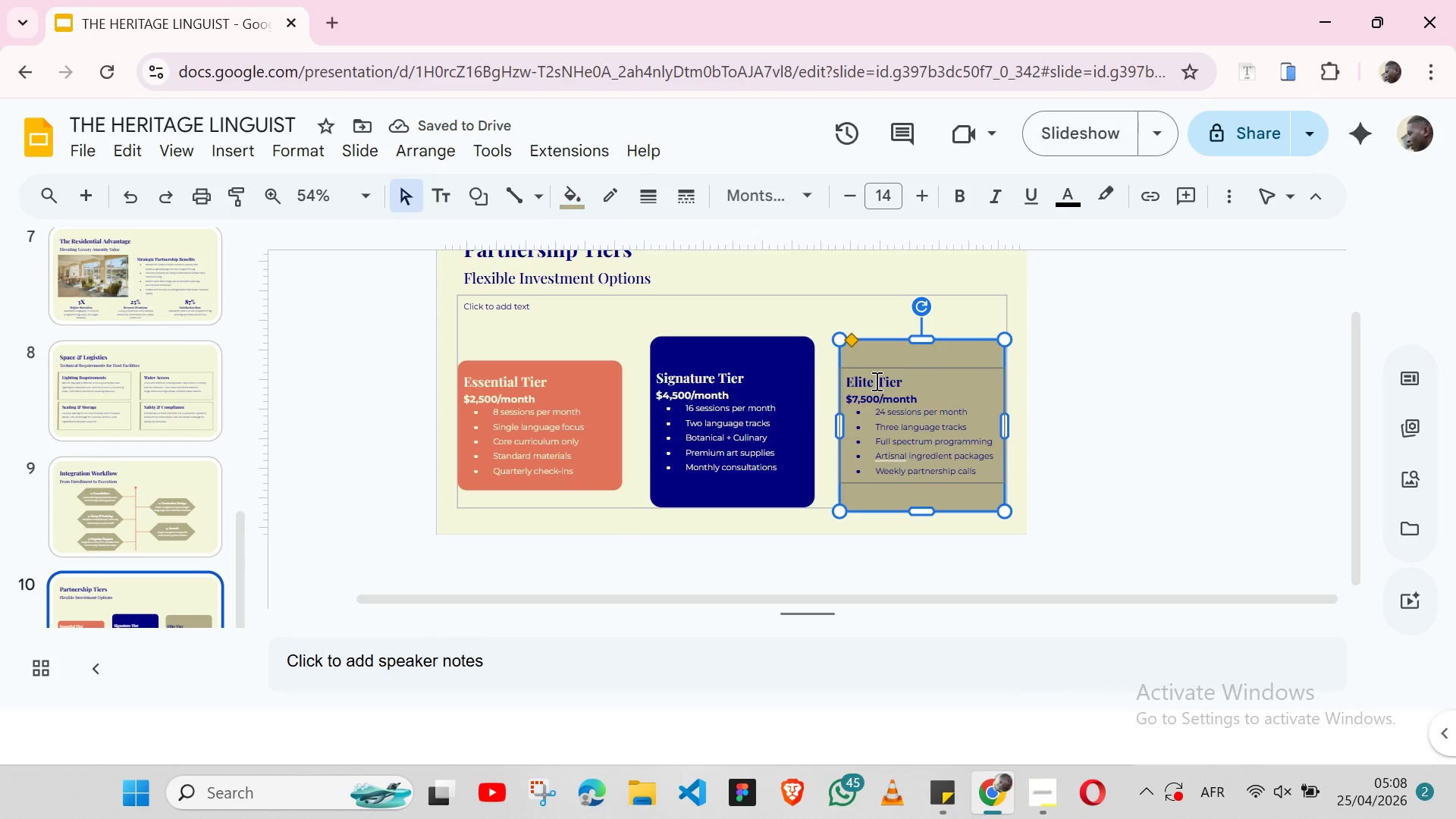 
triple_click([875, 381])
 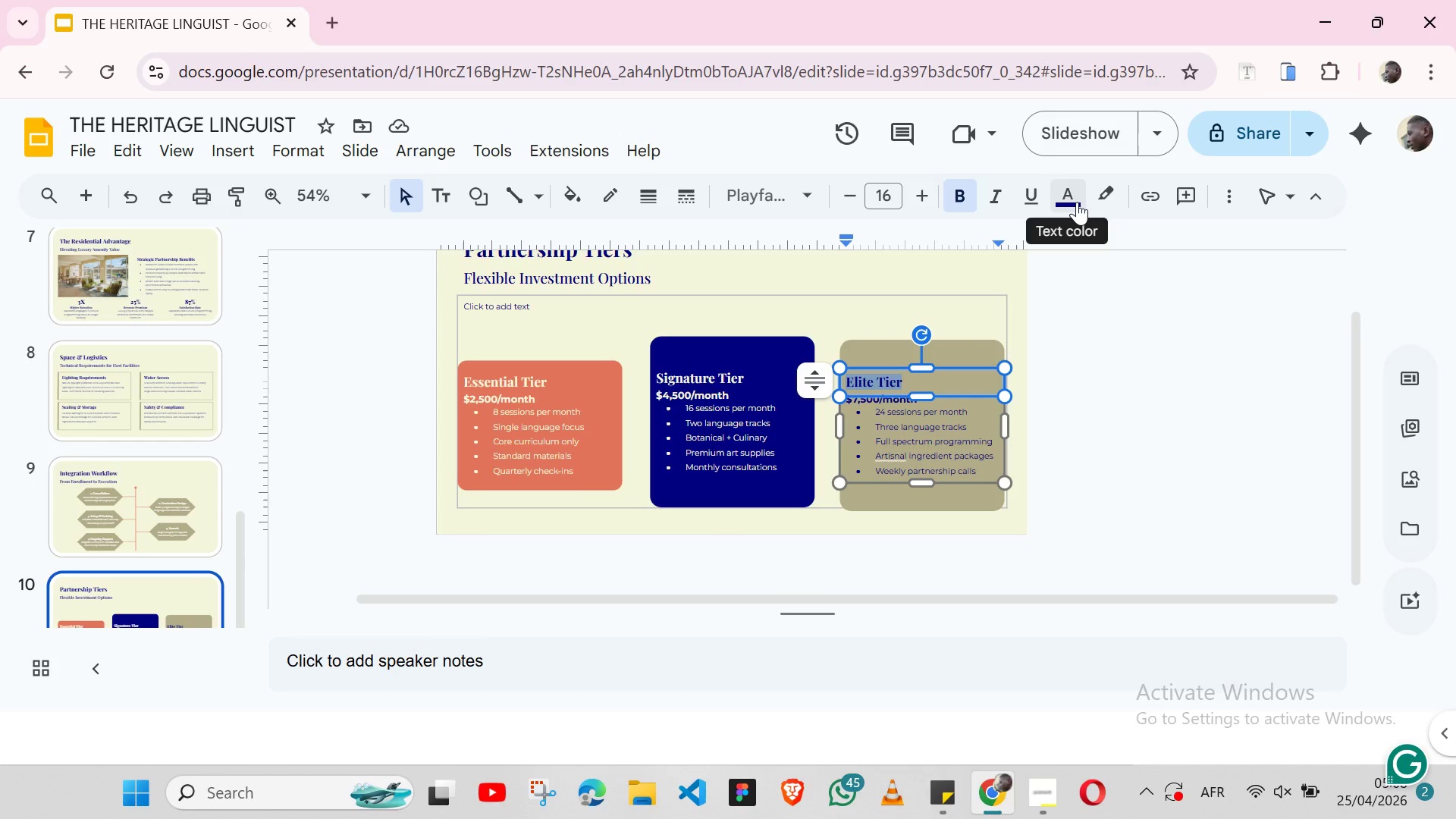 
left_click([1077, 202])
 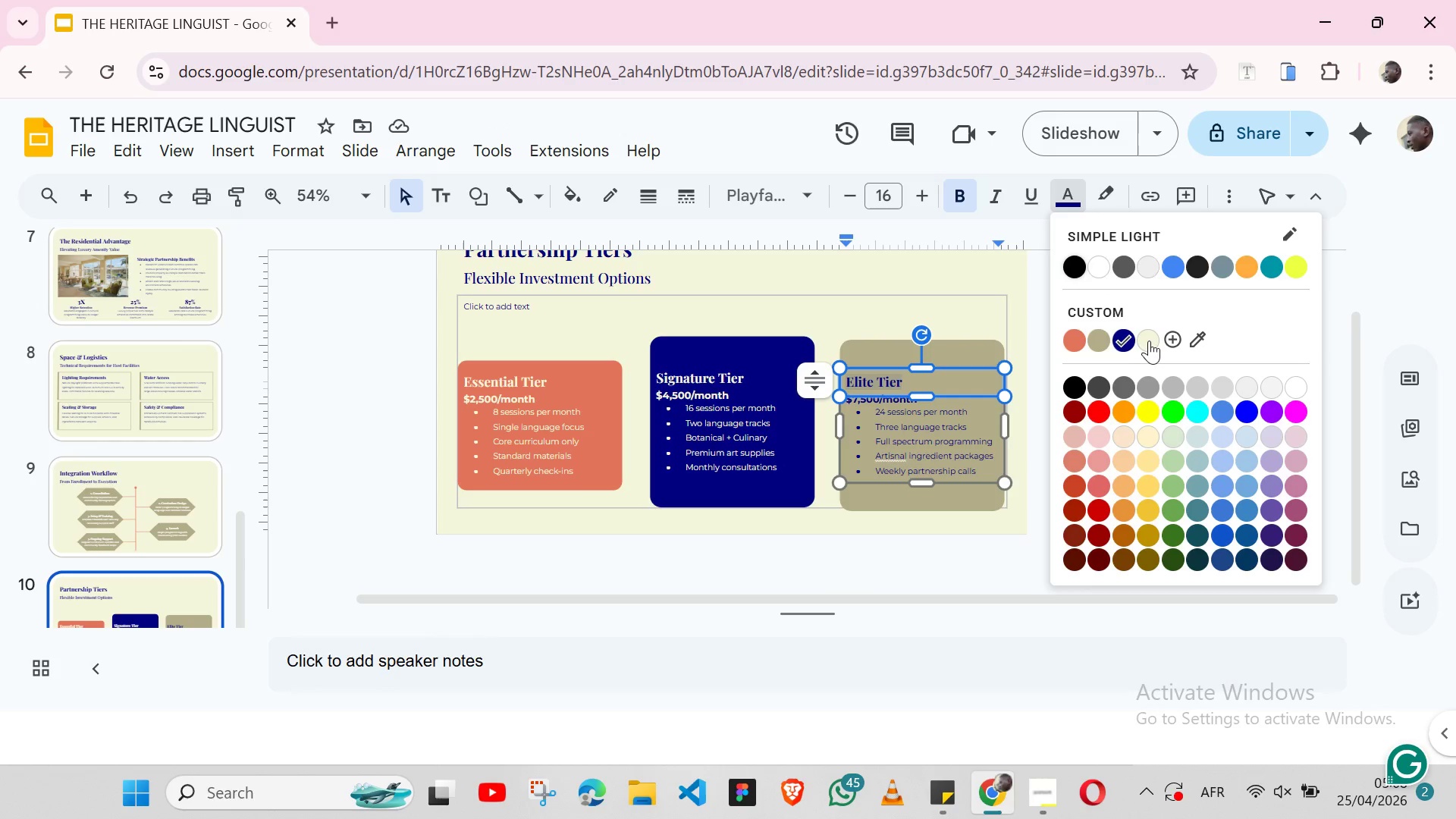 
left_click([1150, 341])
 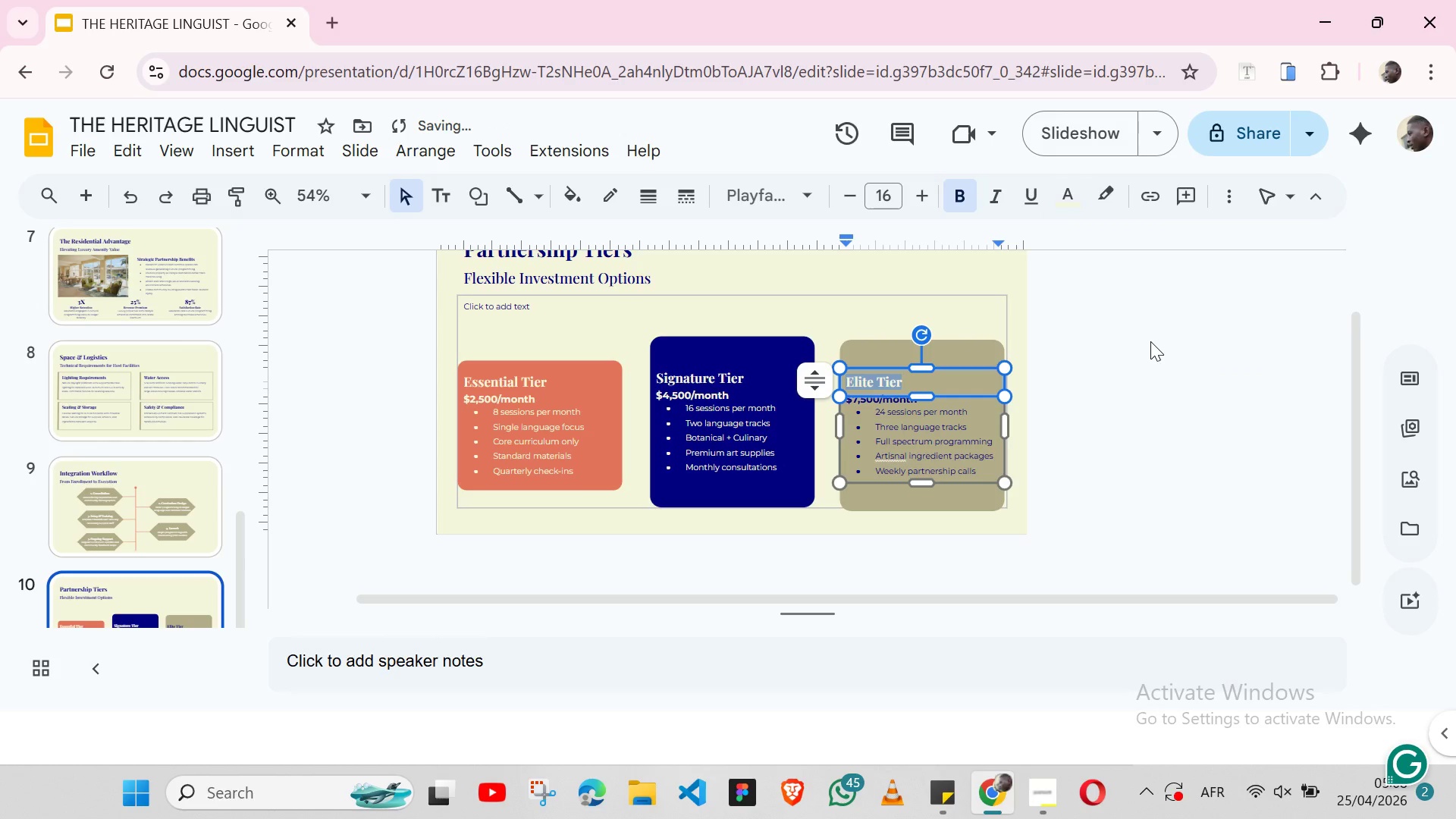 
left_click([1150, 341])
 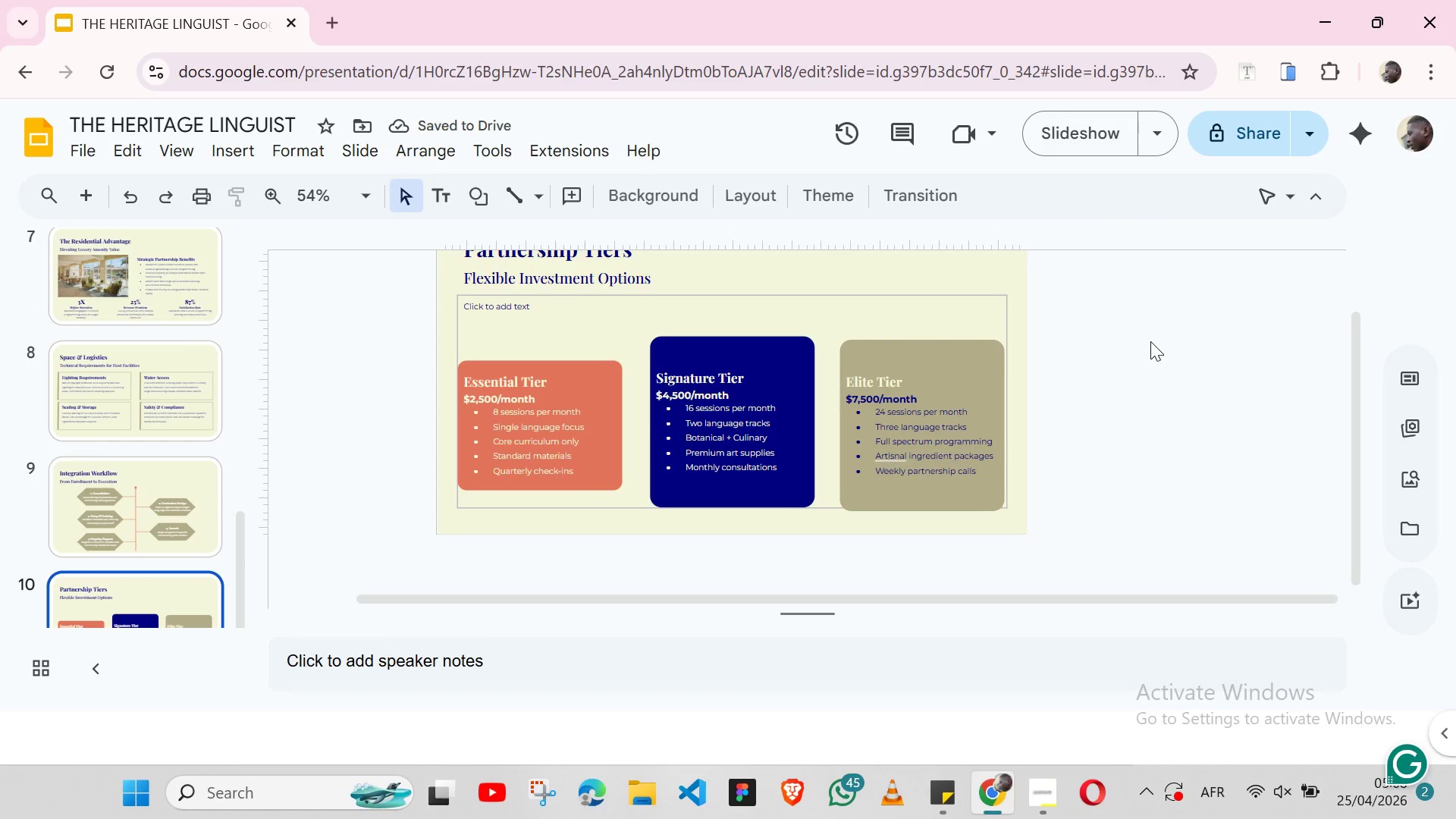 
key(Control+Z)
 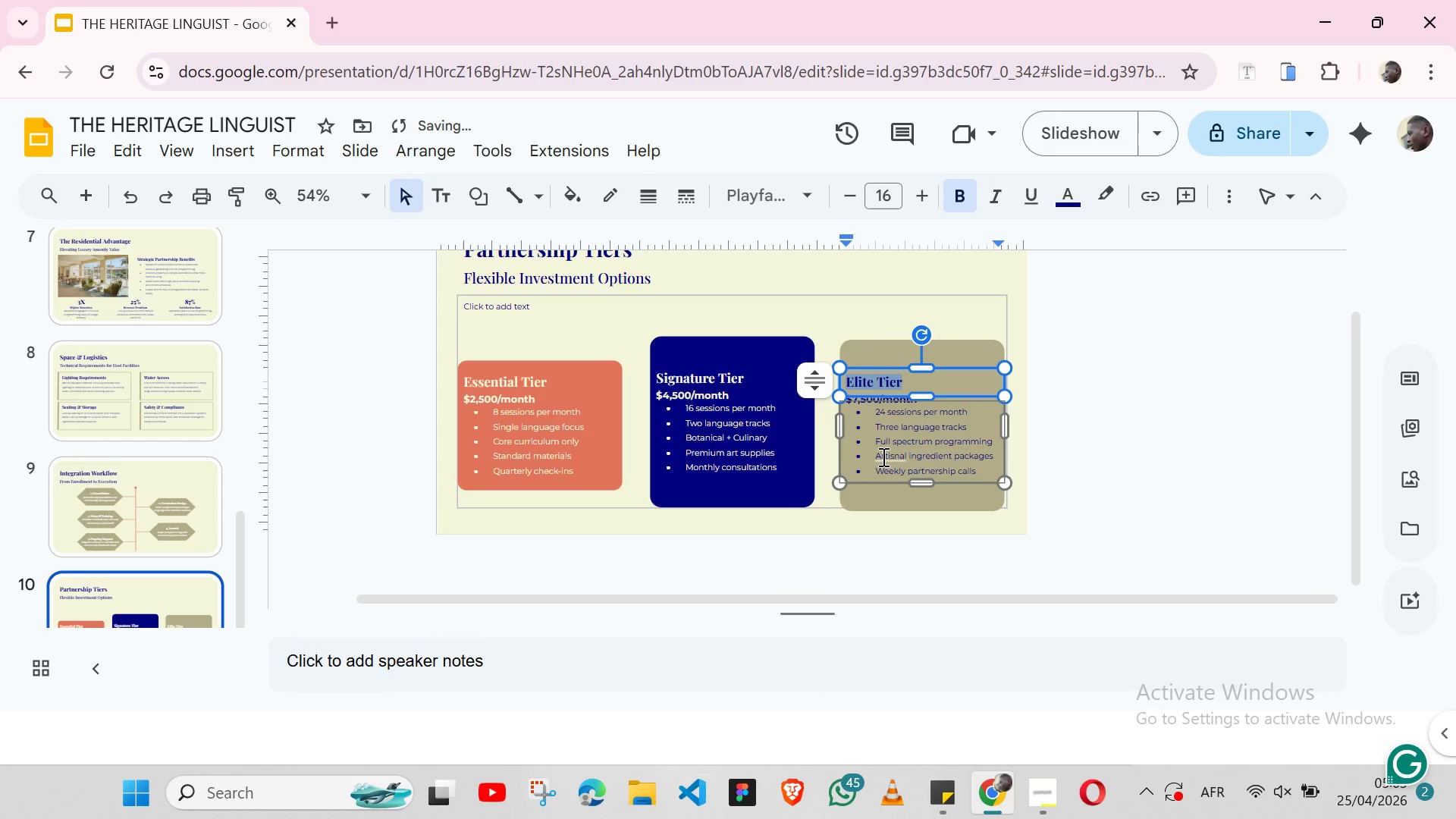 
double_click([882, 457])
 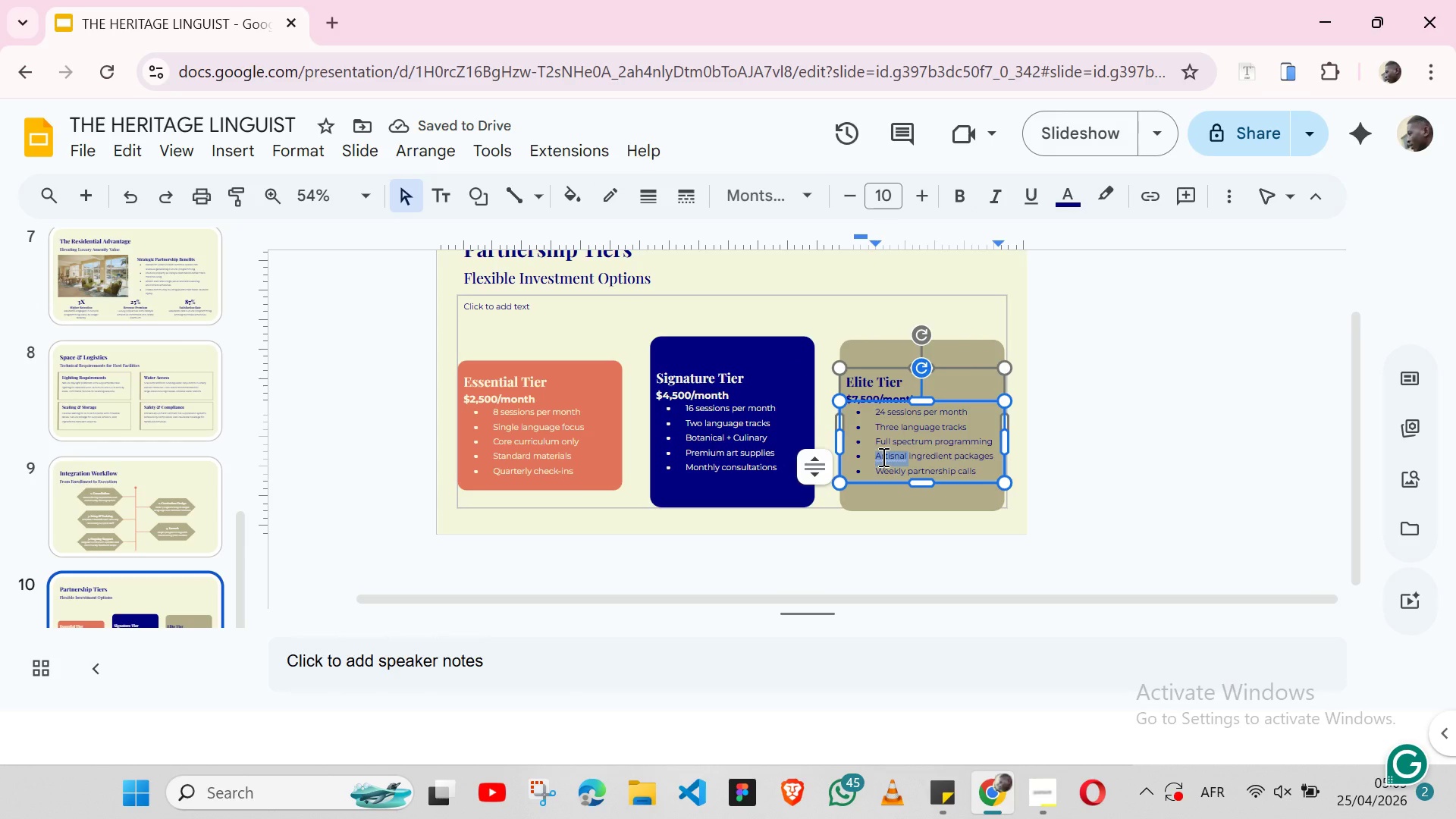 
right_click([882, 457])
 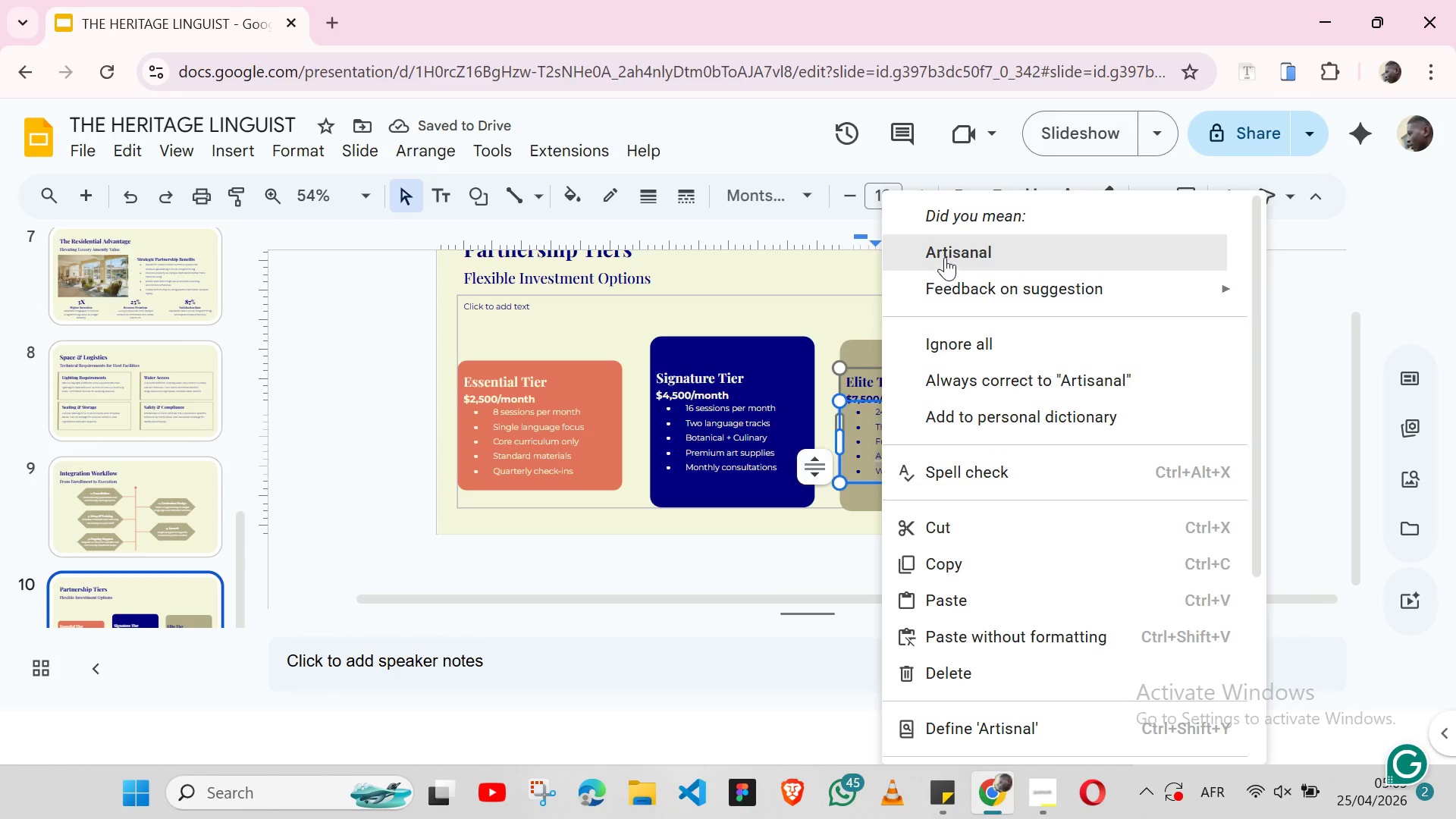 
left_click([945, 257])
 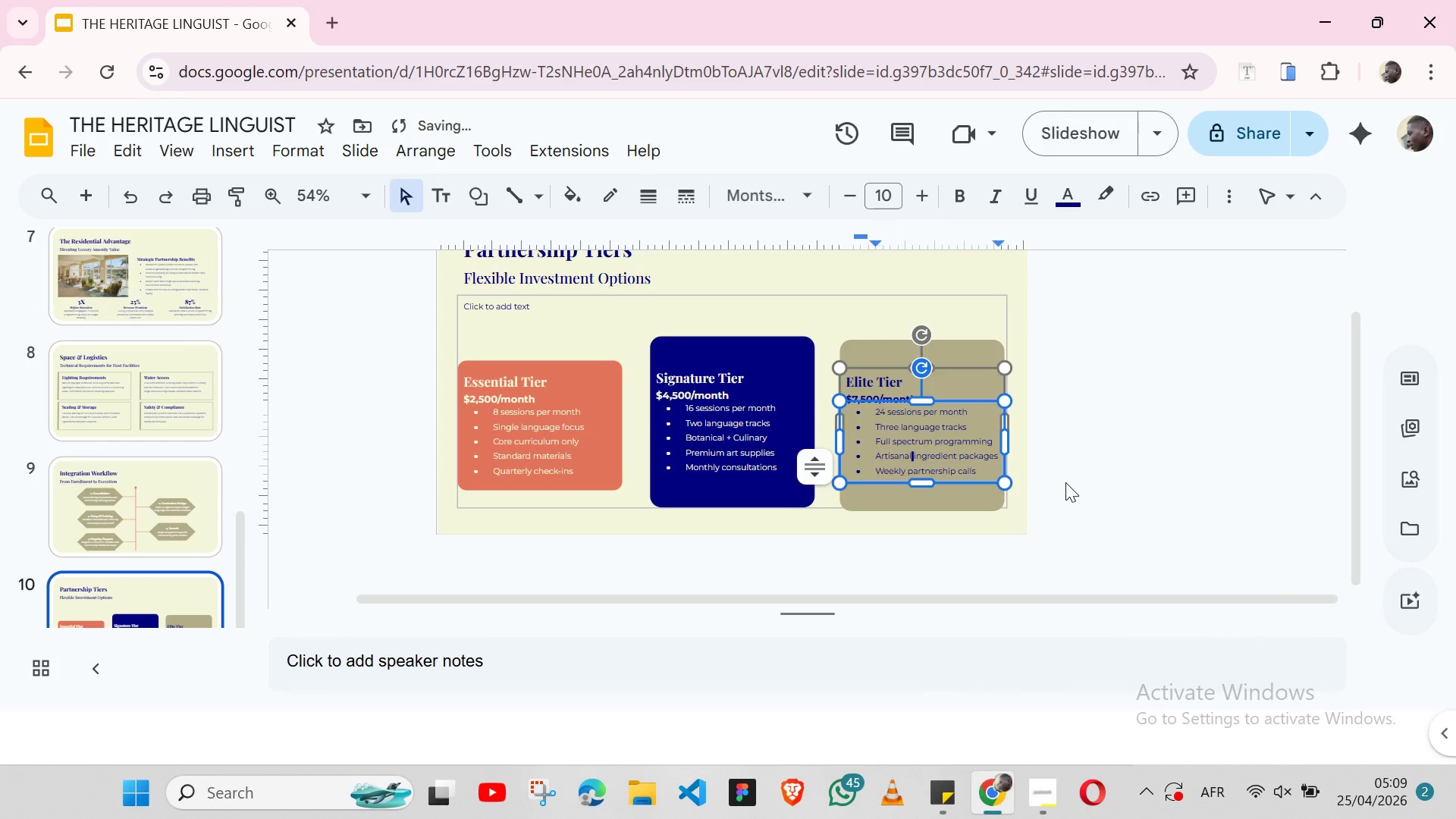 
left_click([1065, 482])
 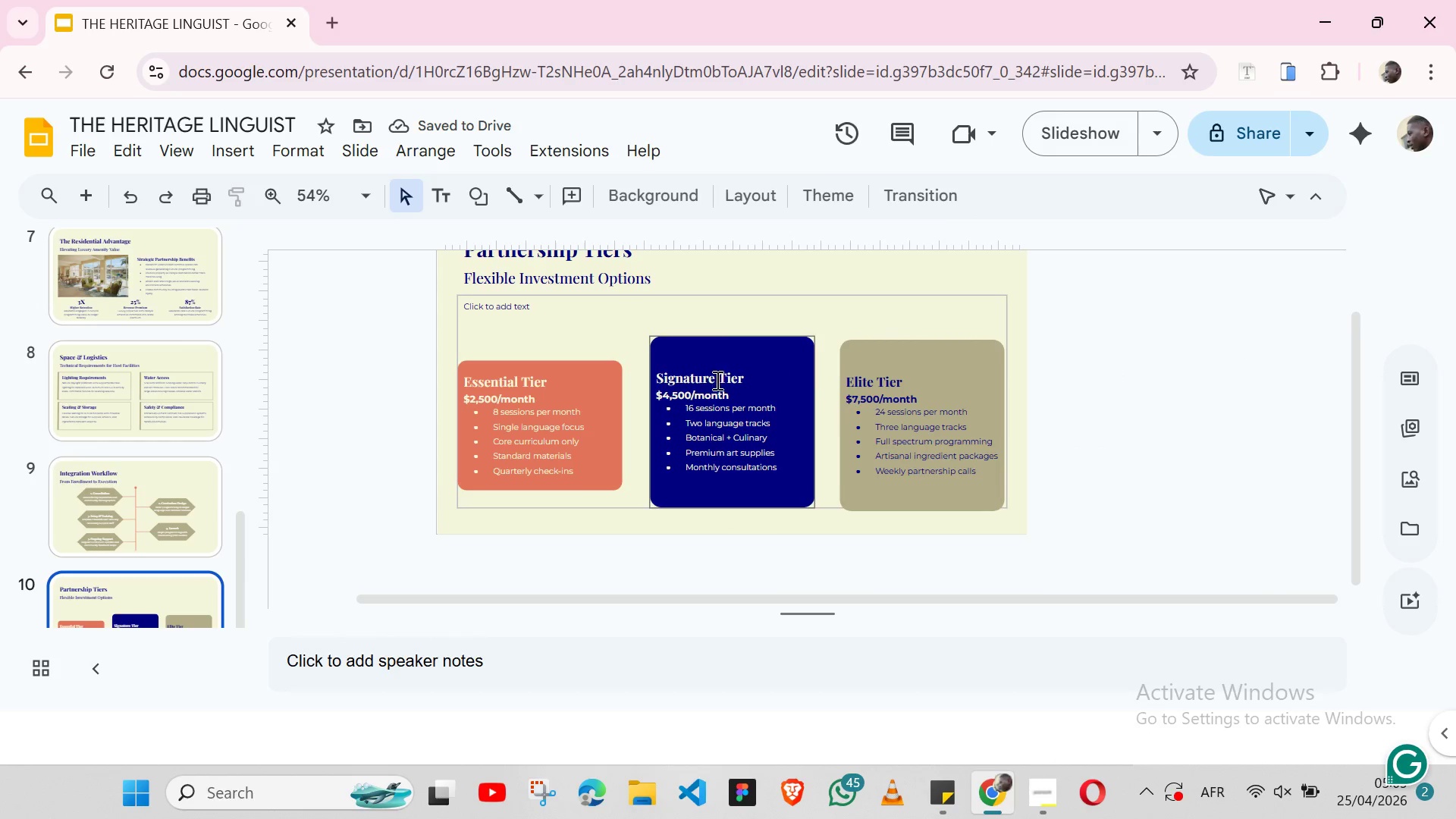 
double_click([714, 381])
 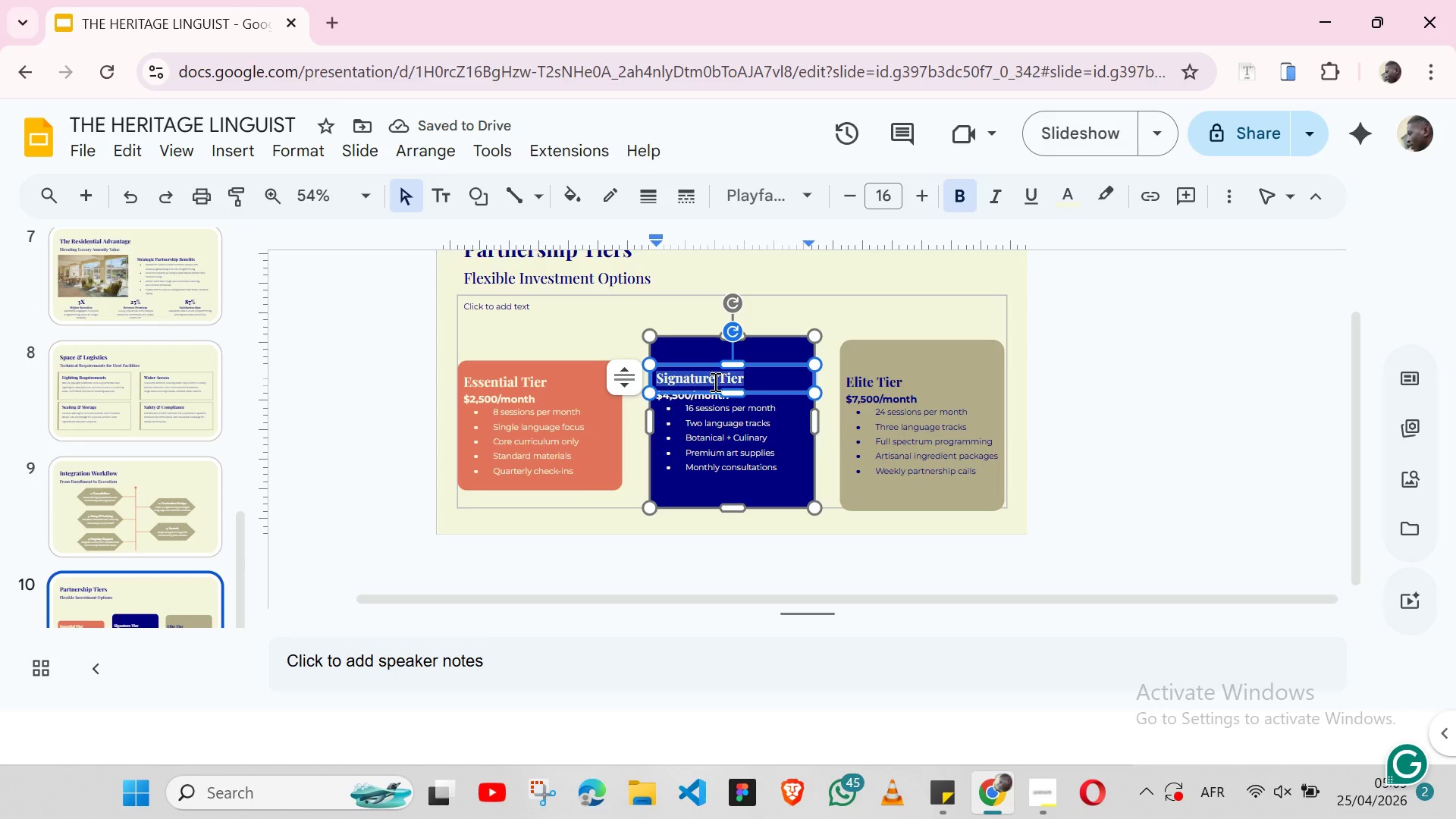 
triple_click([714, 381])
 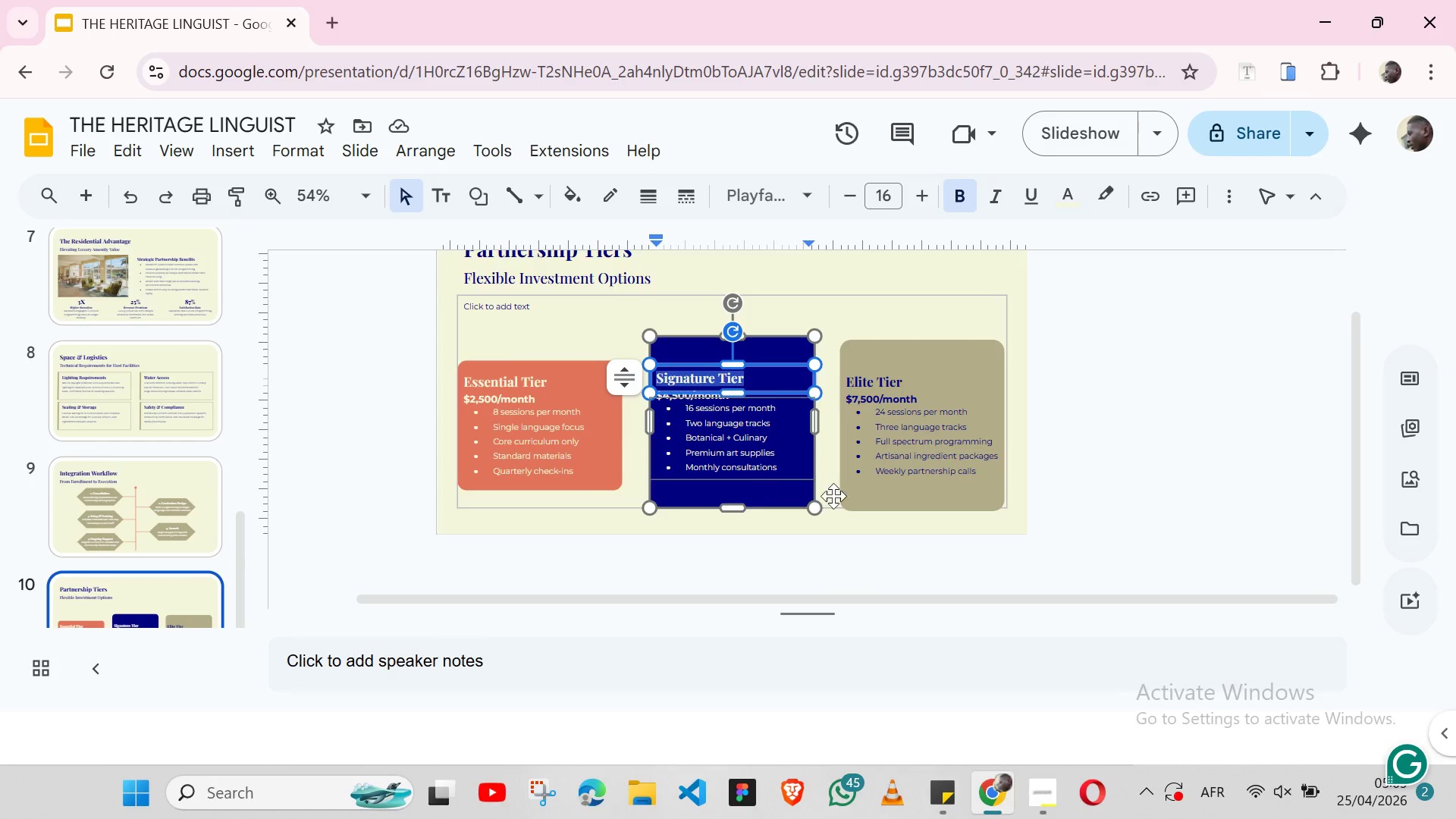 
left_click([1139, 394])
 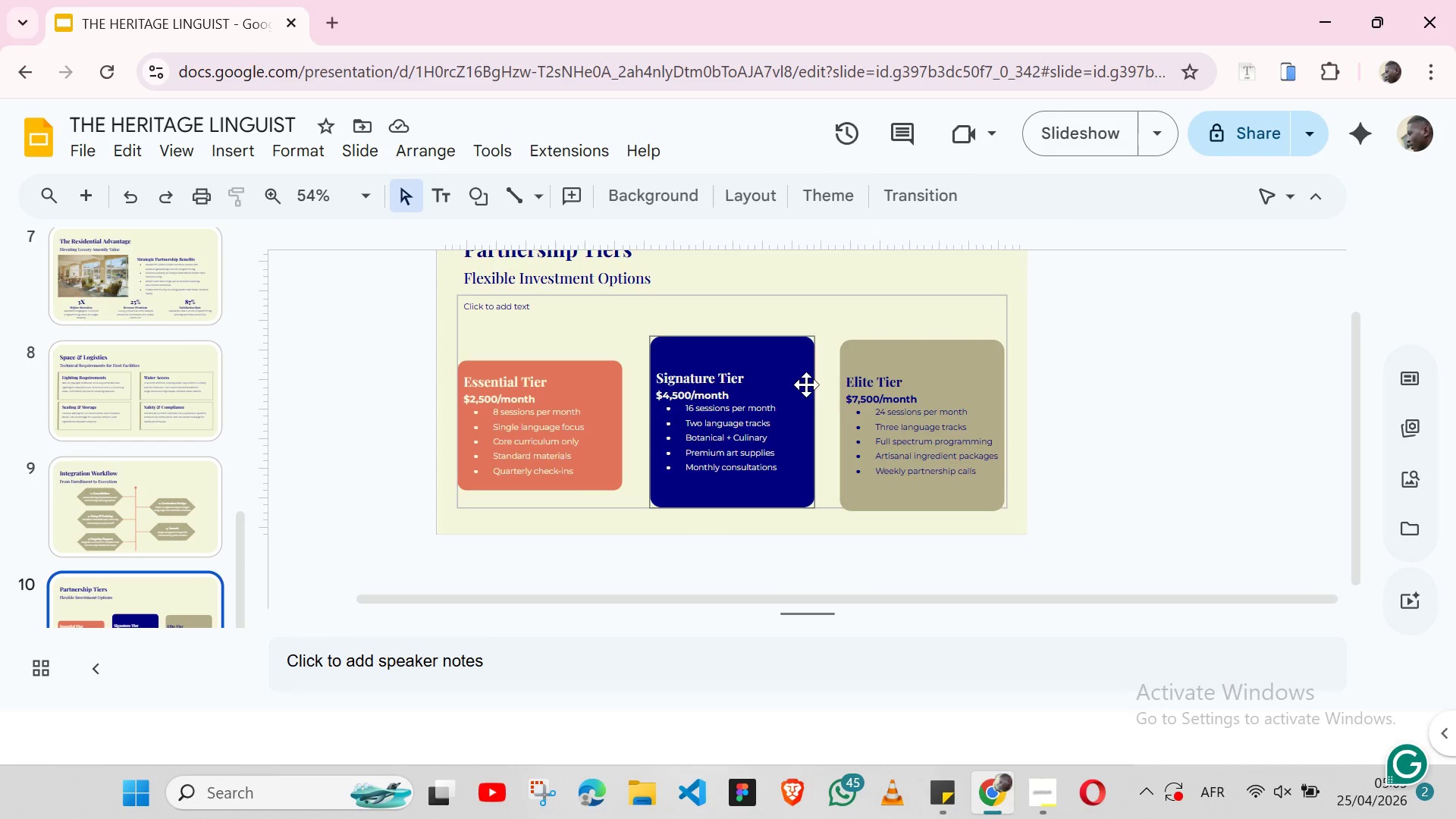 
wait(9.23)
 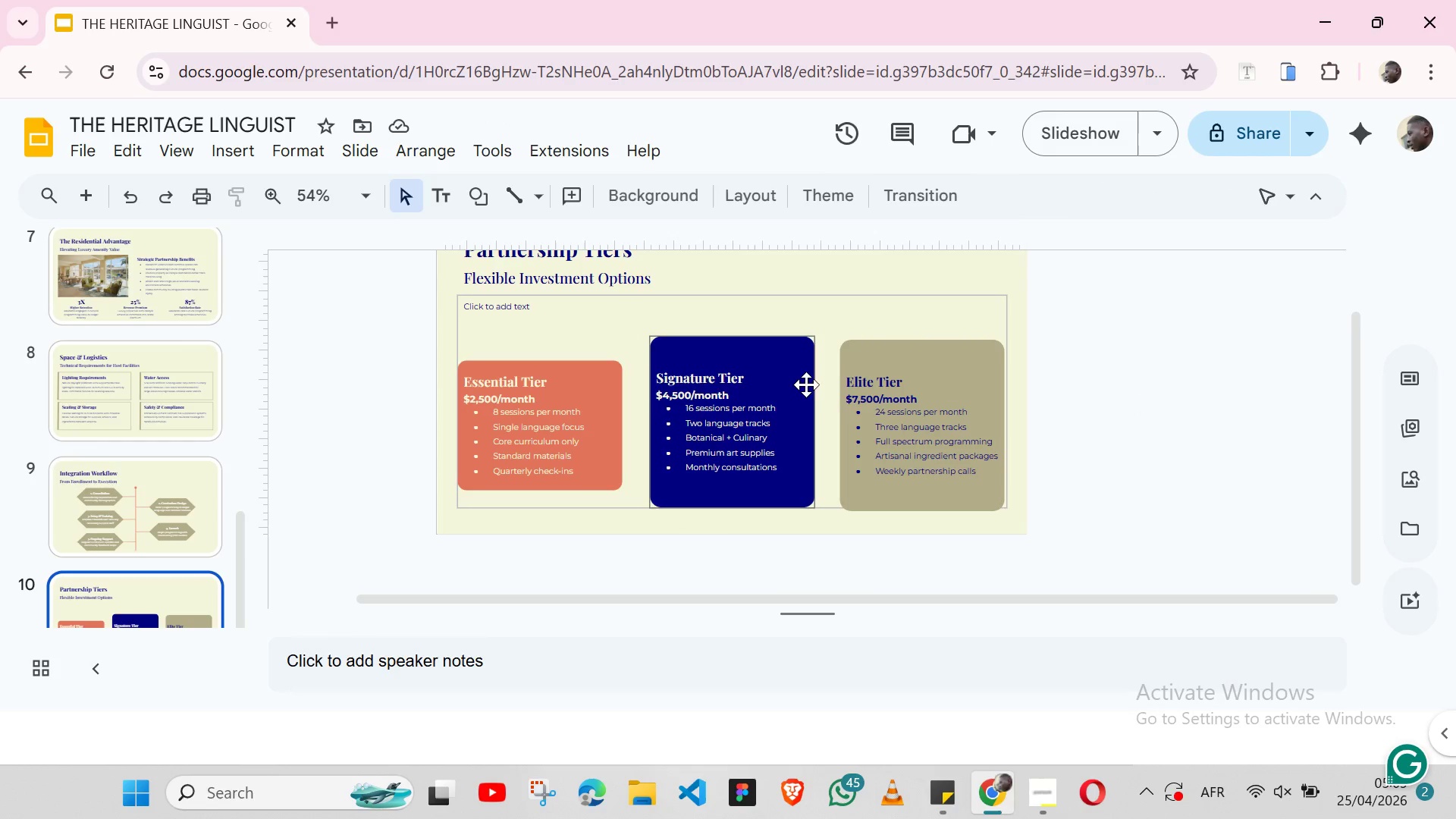 
left_click([595, 377])
 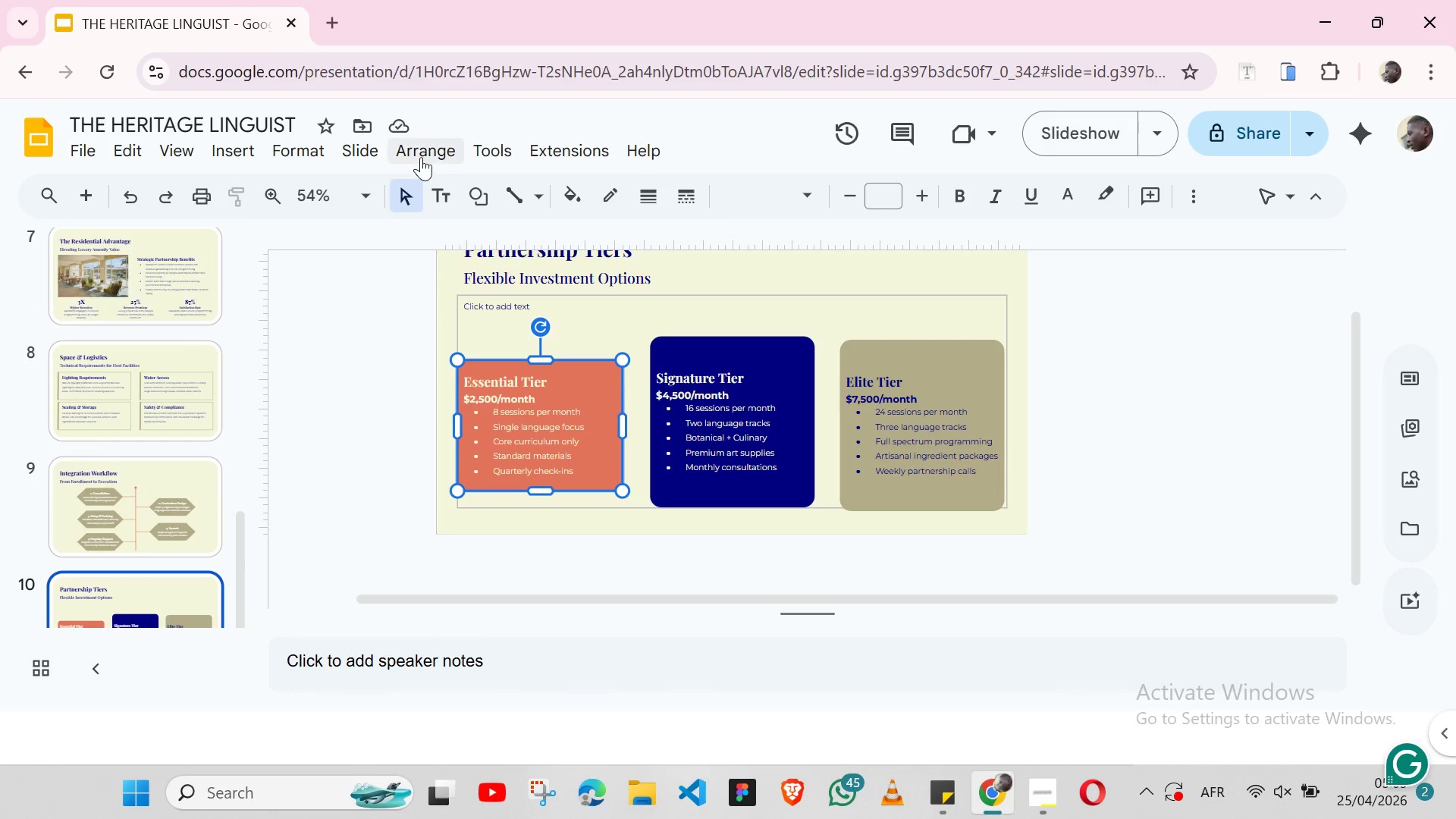 
left_click([421, 156])
 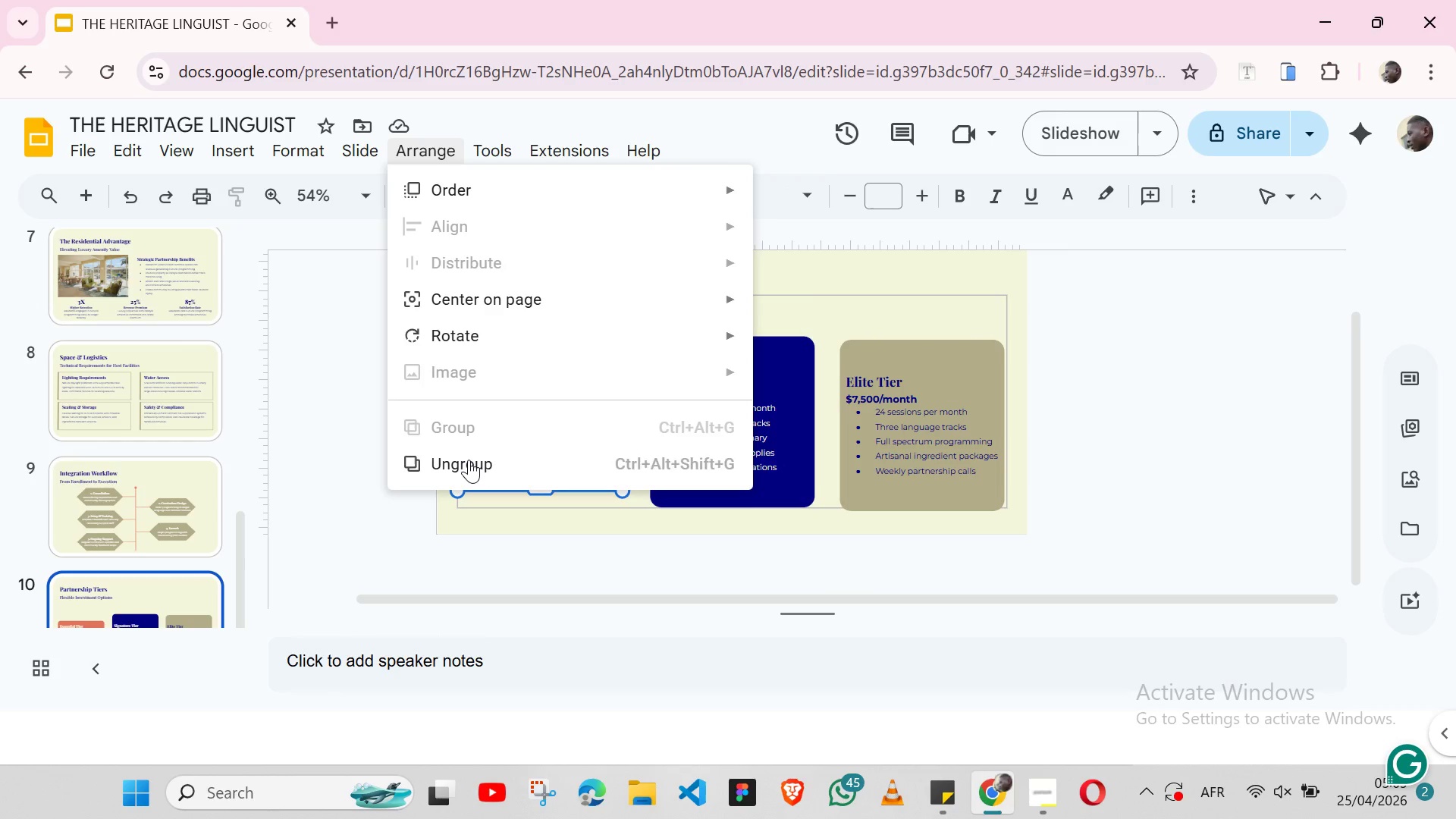 
left_click([469, 460])
 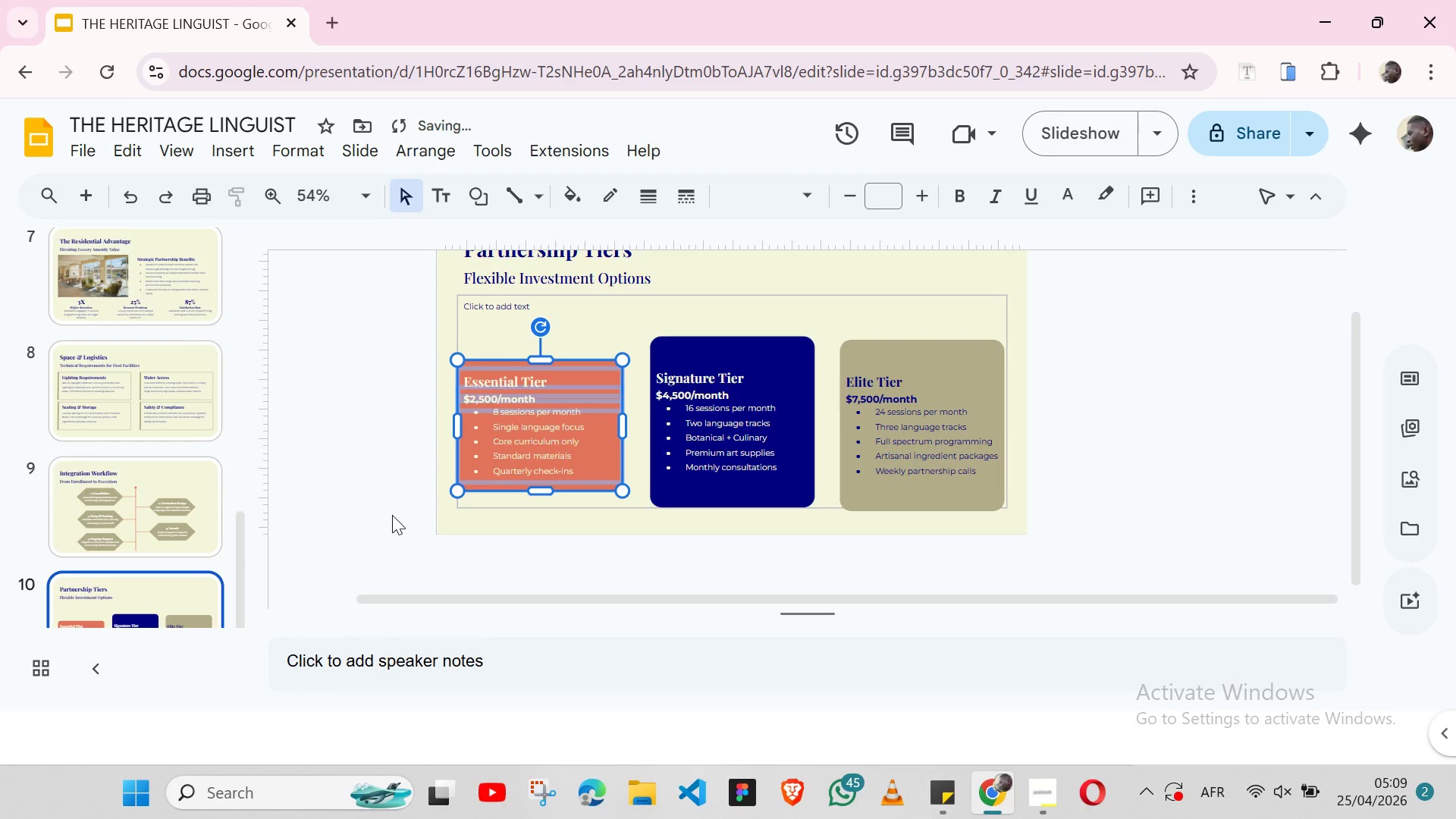 
left_click([392, 515])
 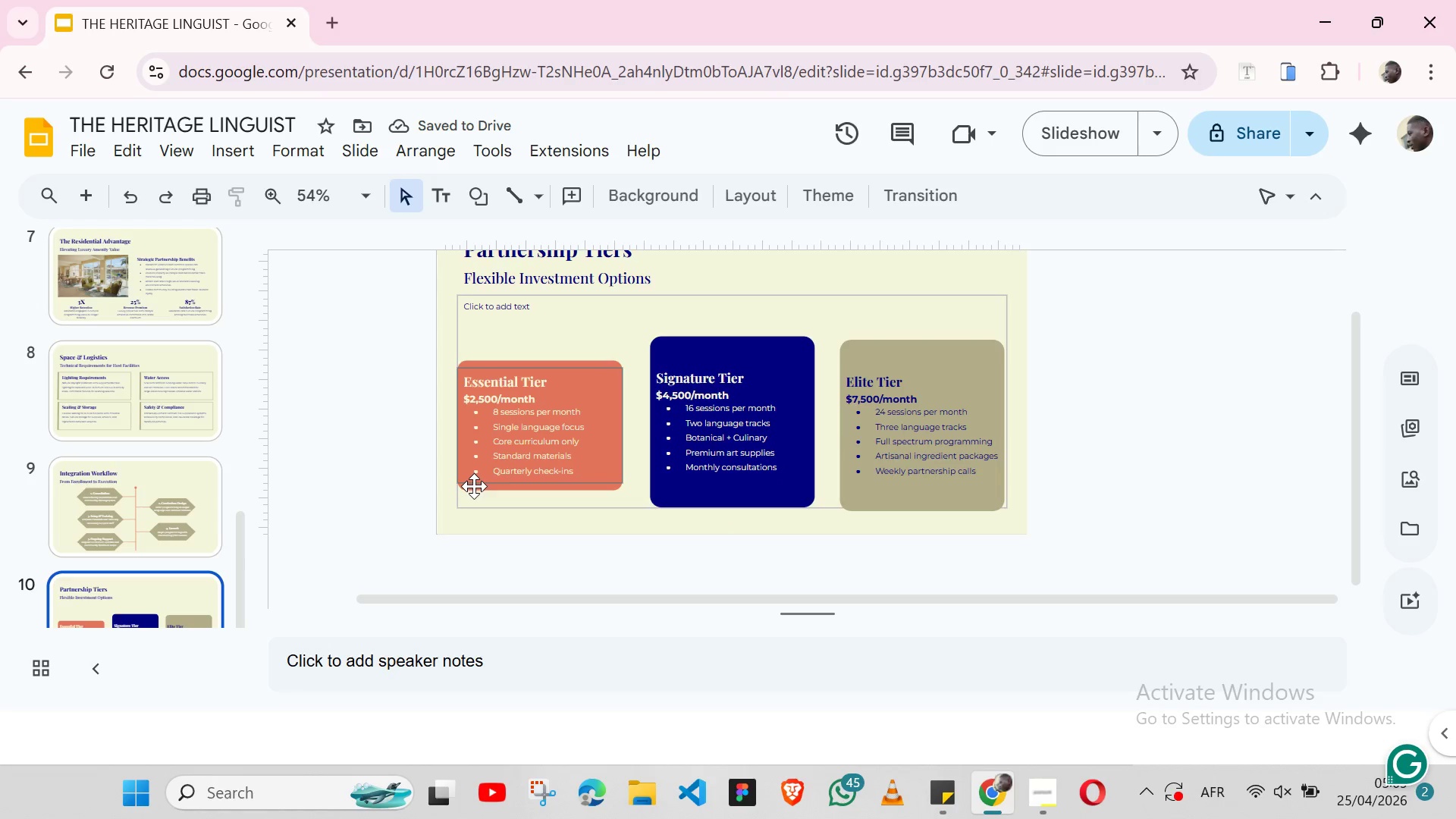 
left_click([474, 489])
 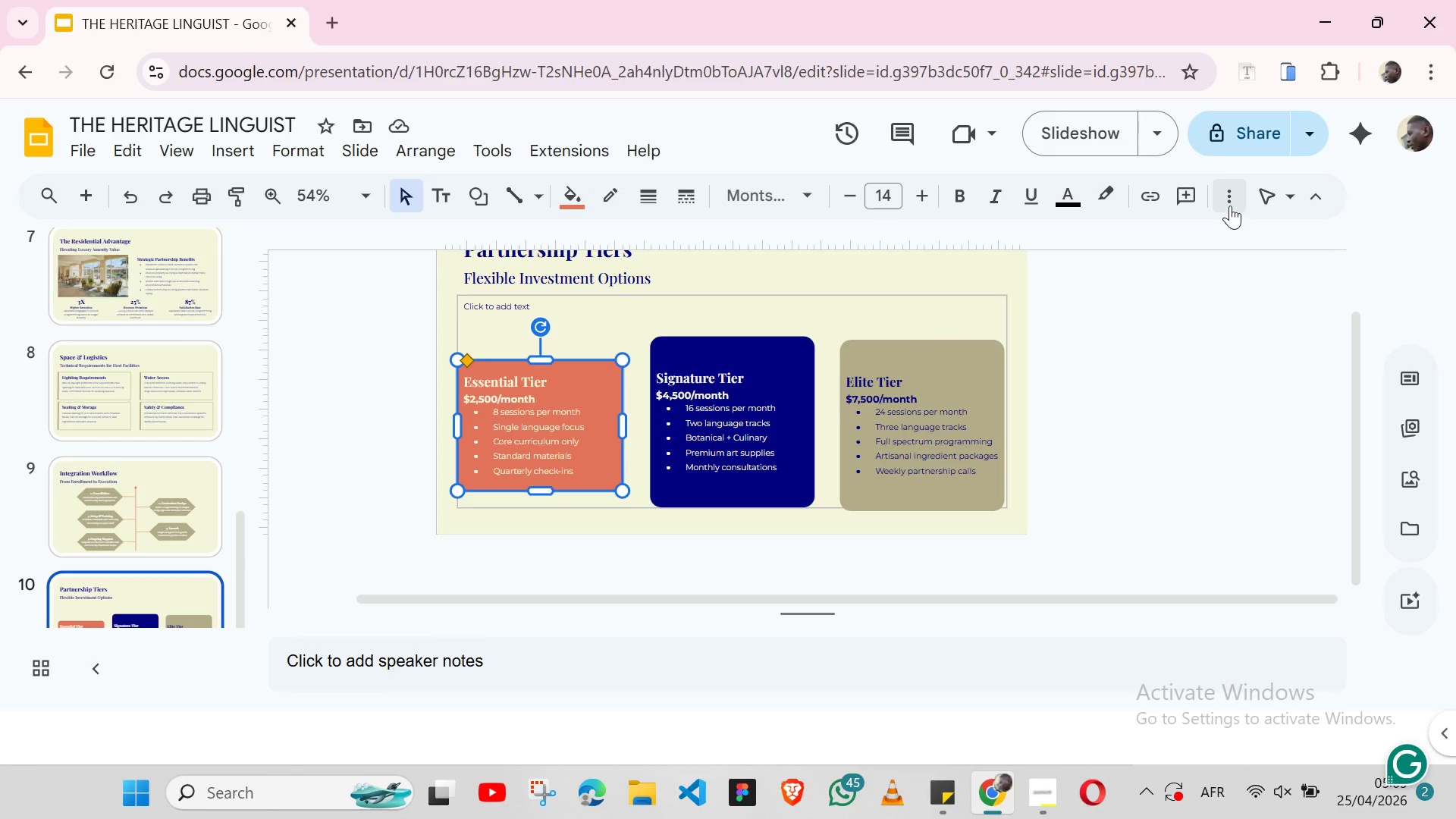 
left_click([1230, 206])
 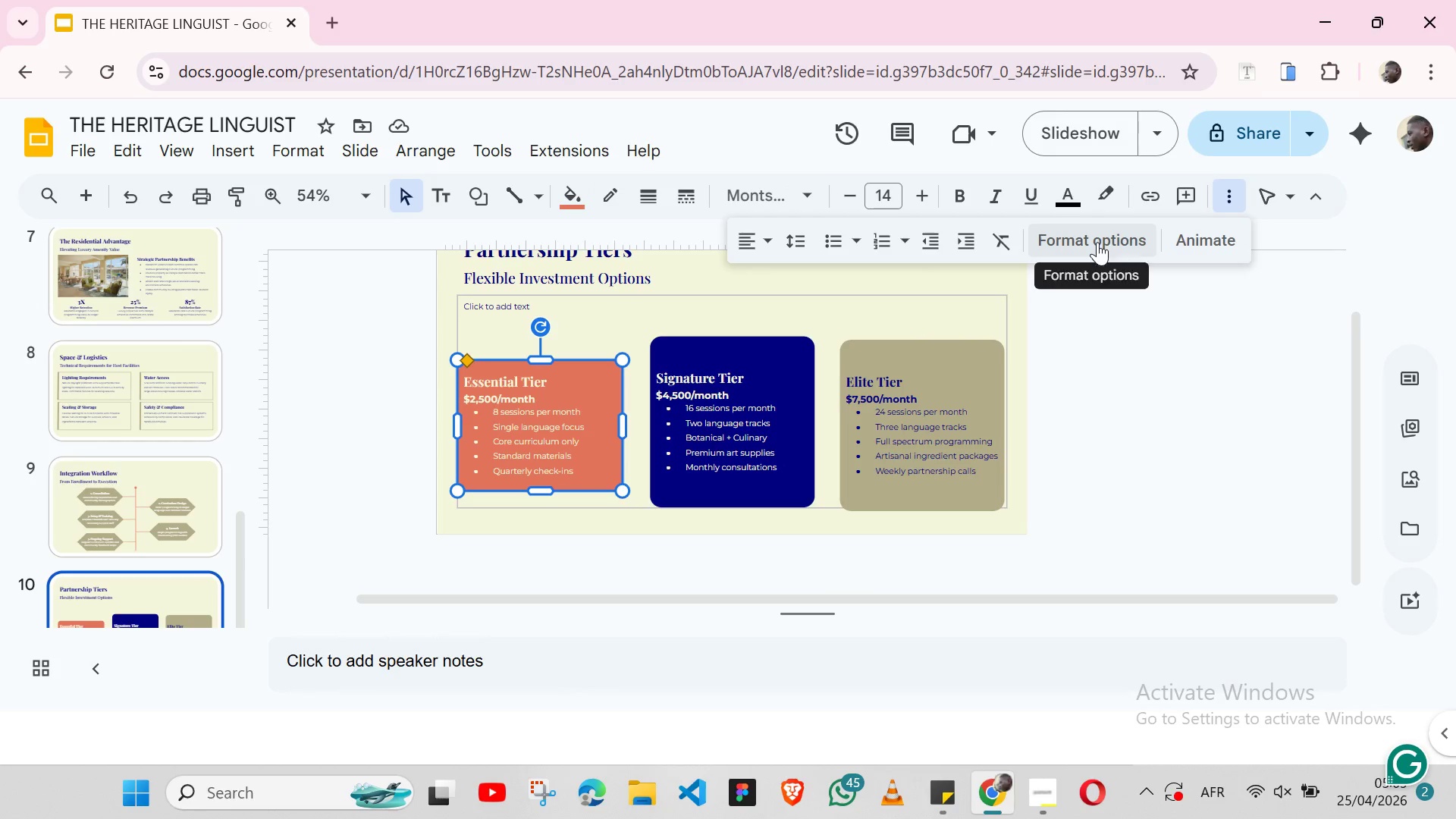 
left_click([1097, 242])
 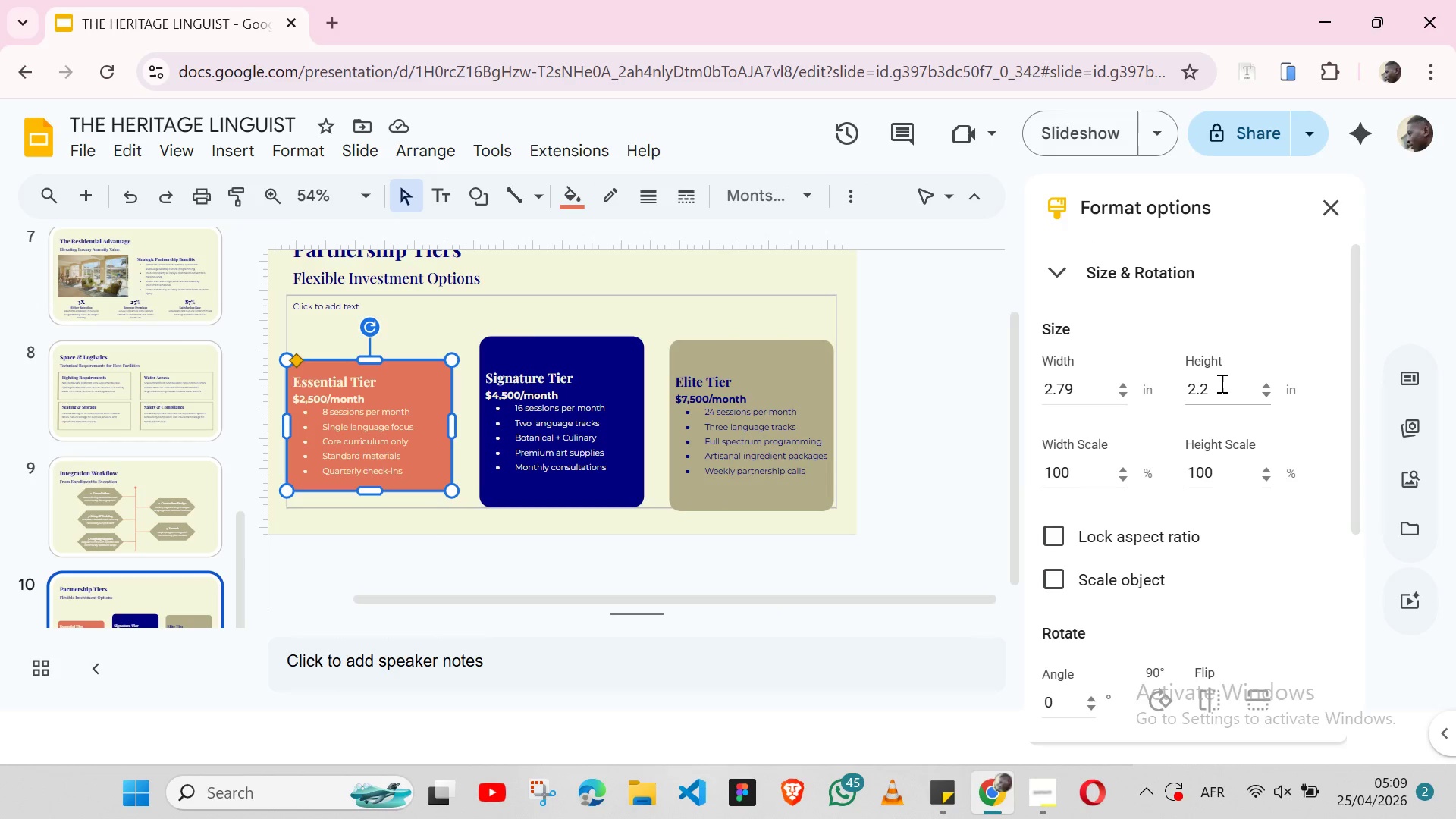 
left_click([1220, 383])
 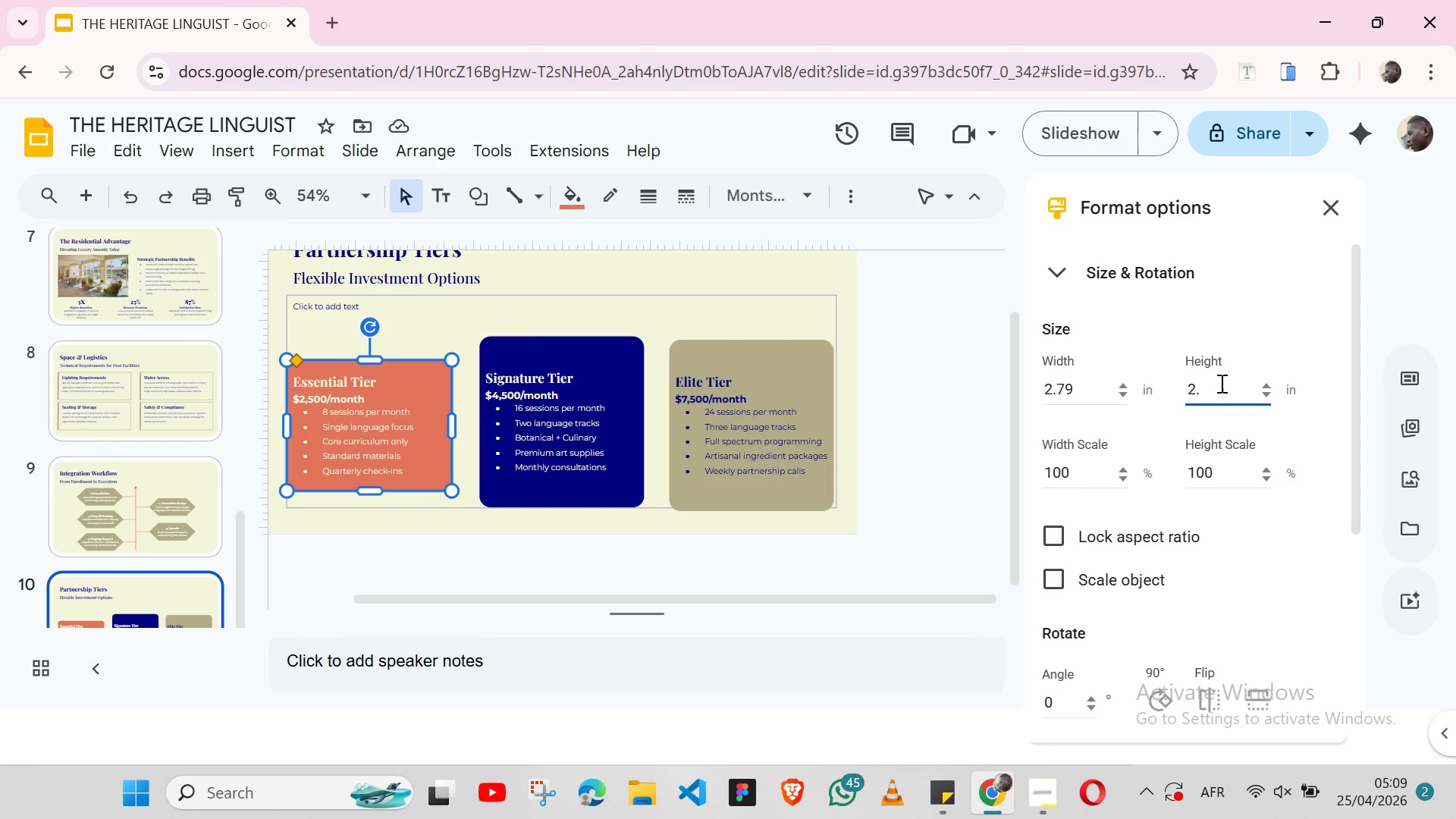 
key(Backspace)
 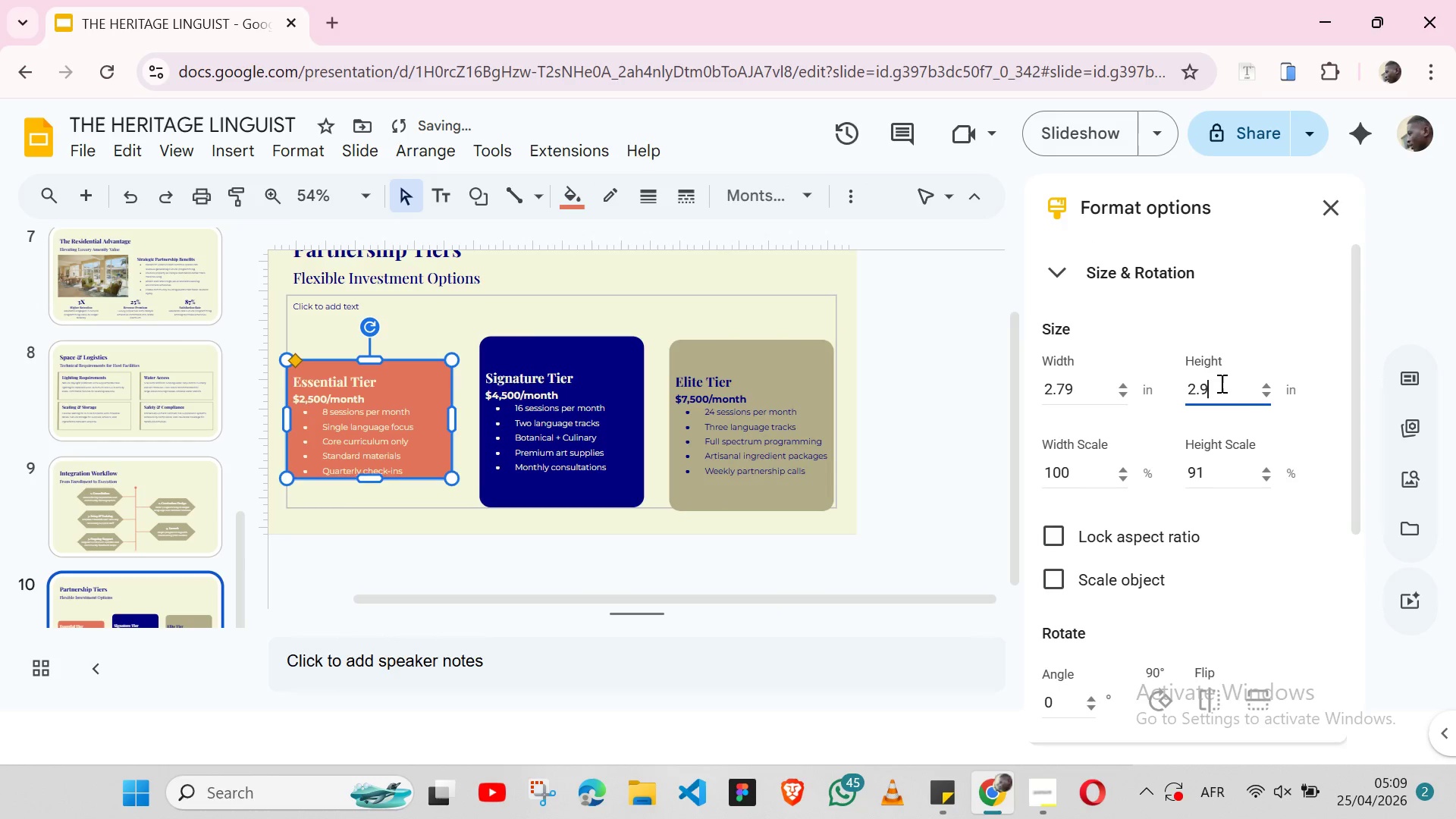 
key(9)
 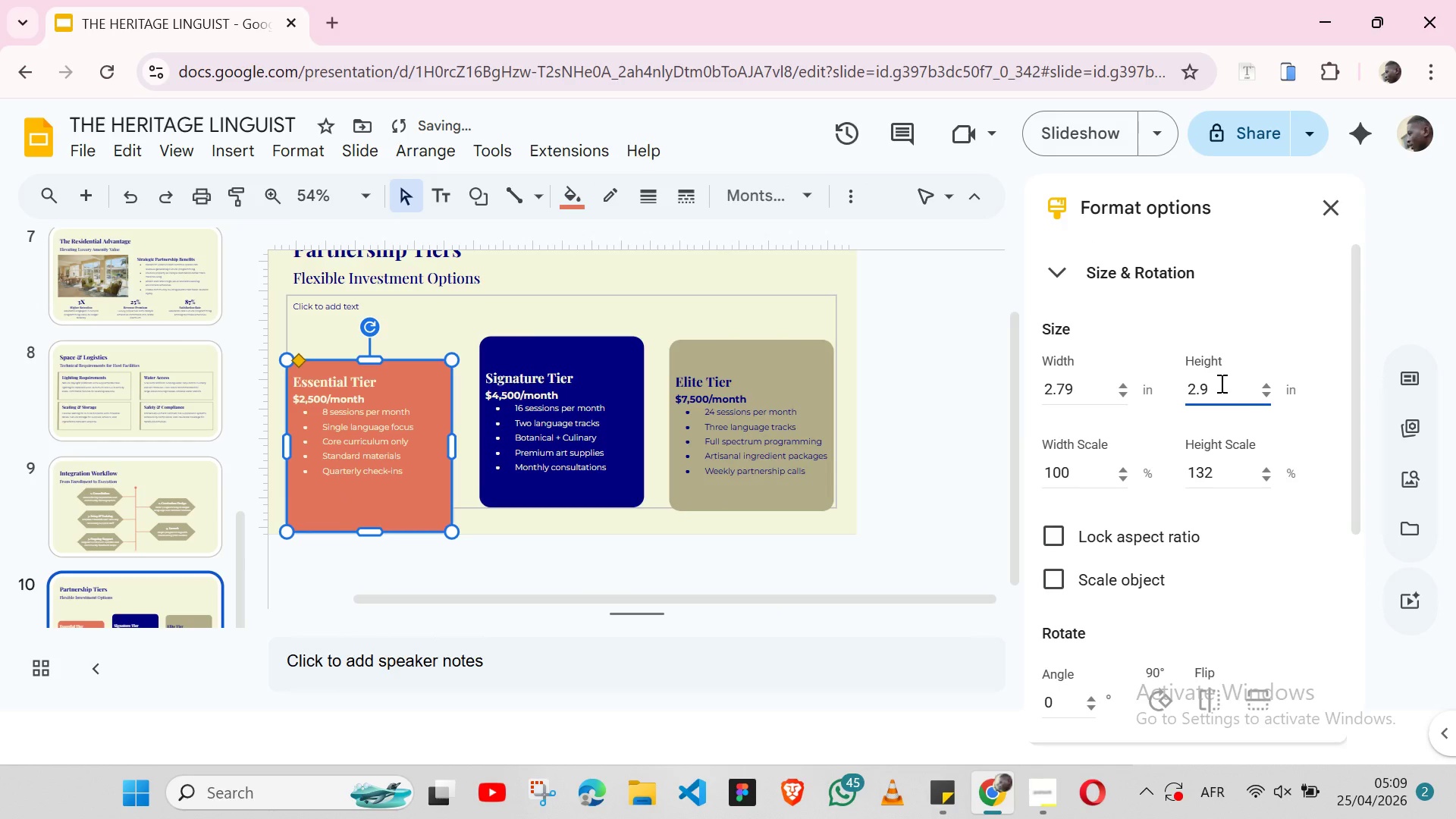 
key(Enter)
 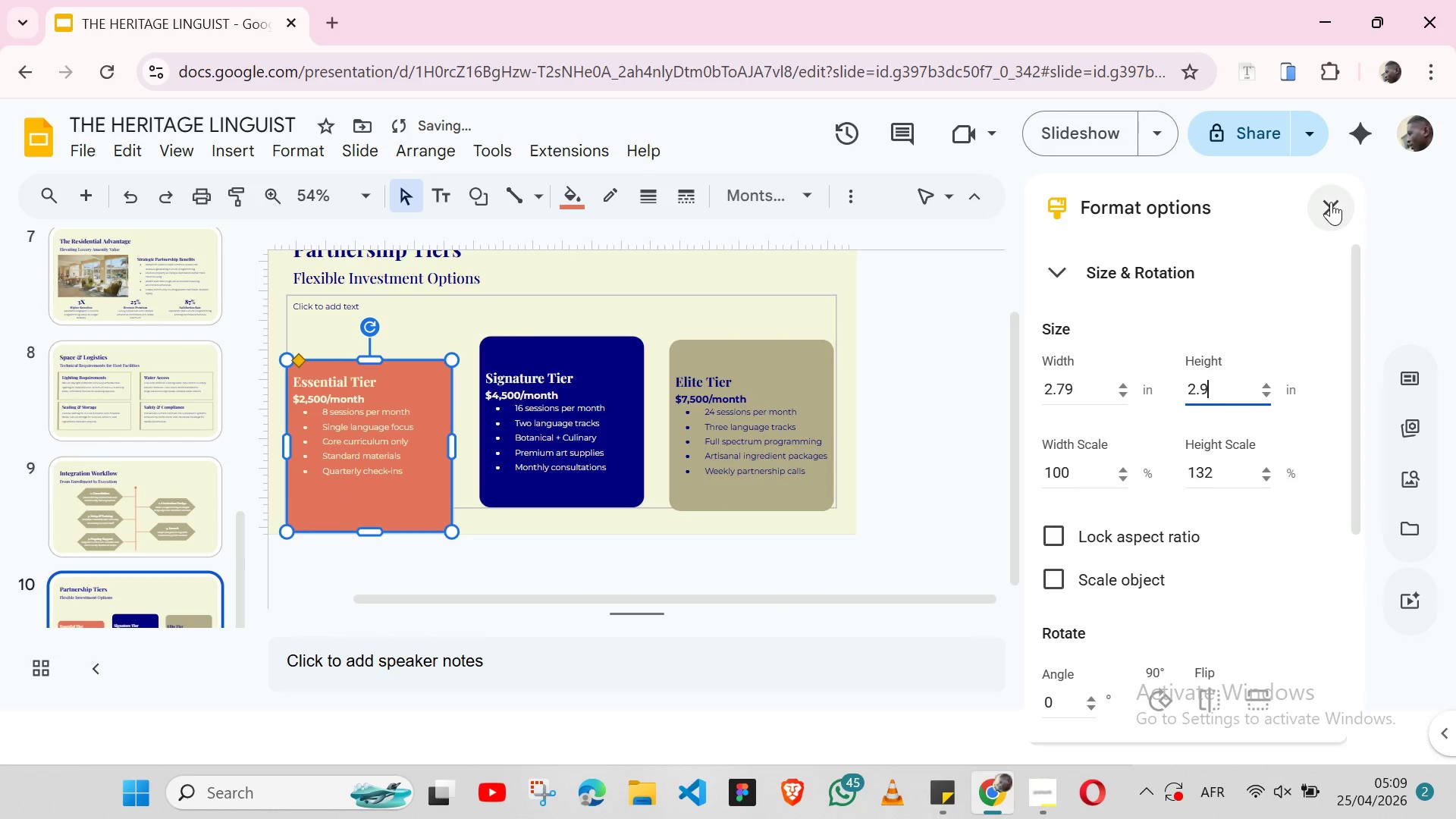 
left_click([1328, 204])
 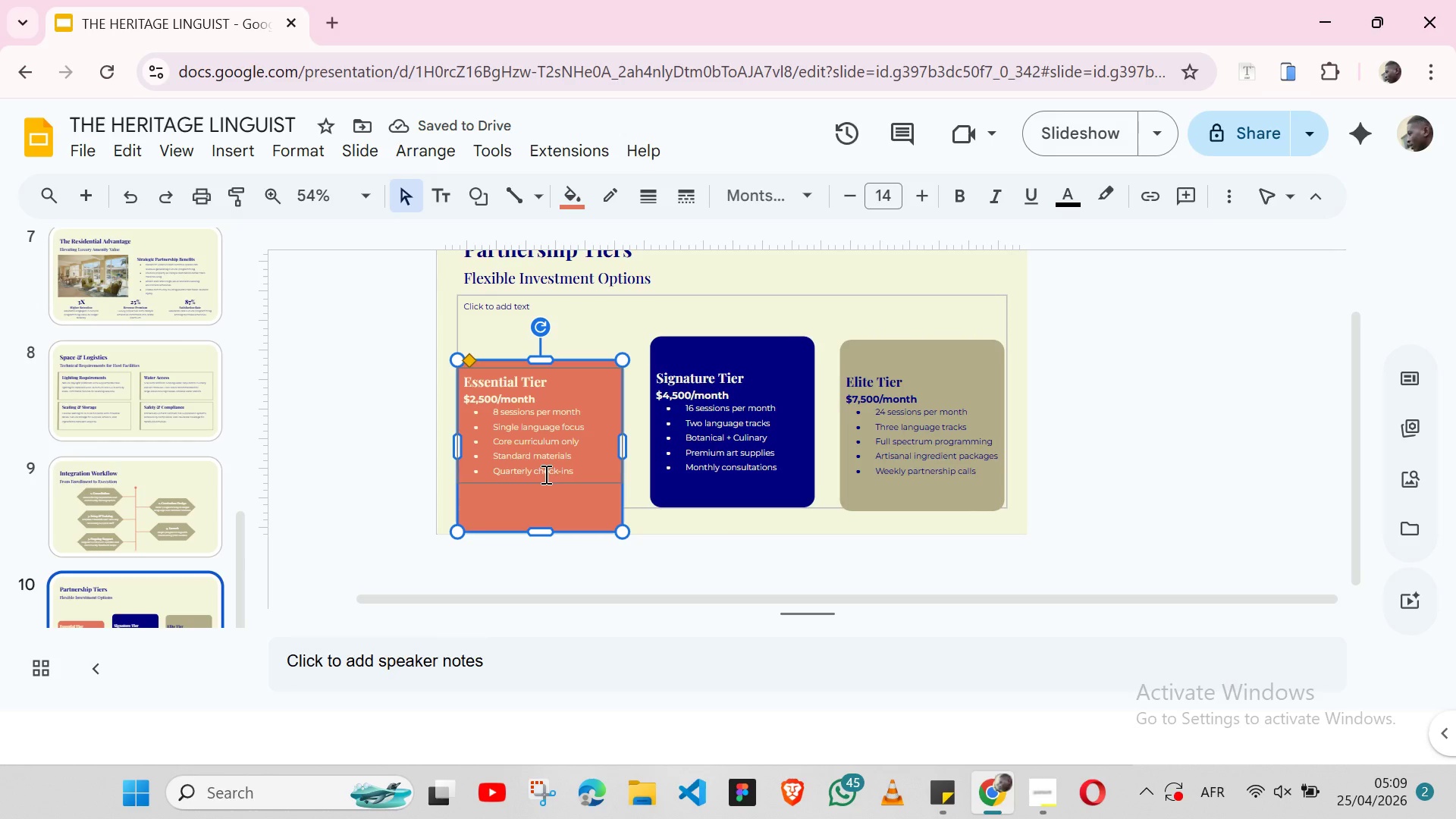 
hold_key(key=ShiftLeft, duration=1.53)
left_click([560, 478])
 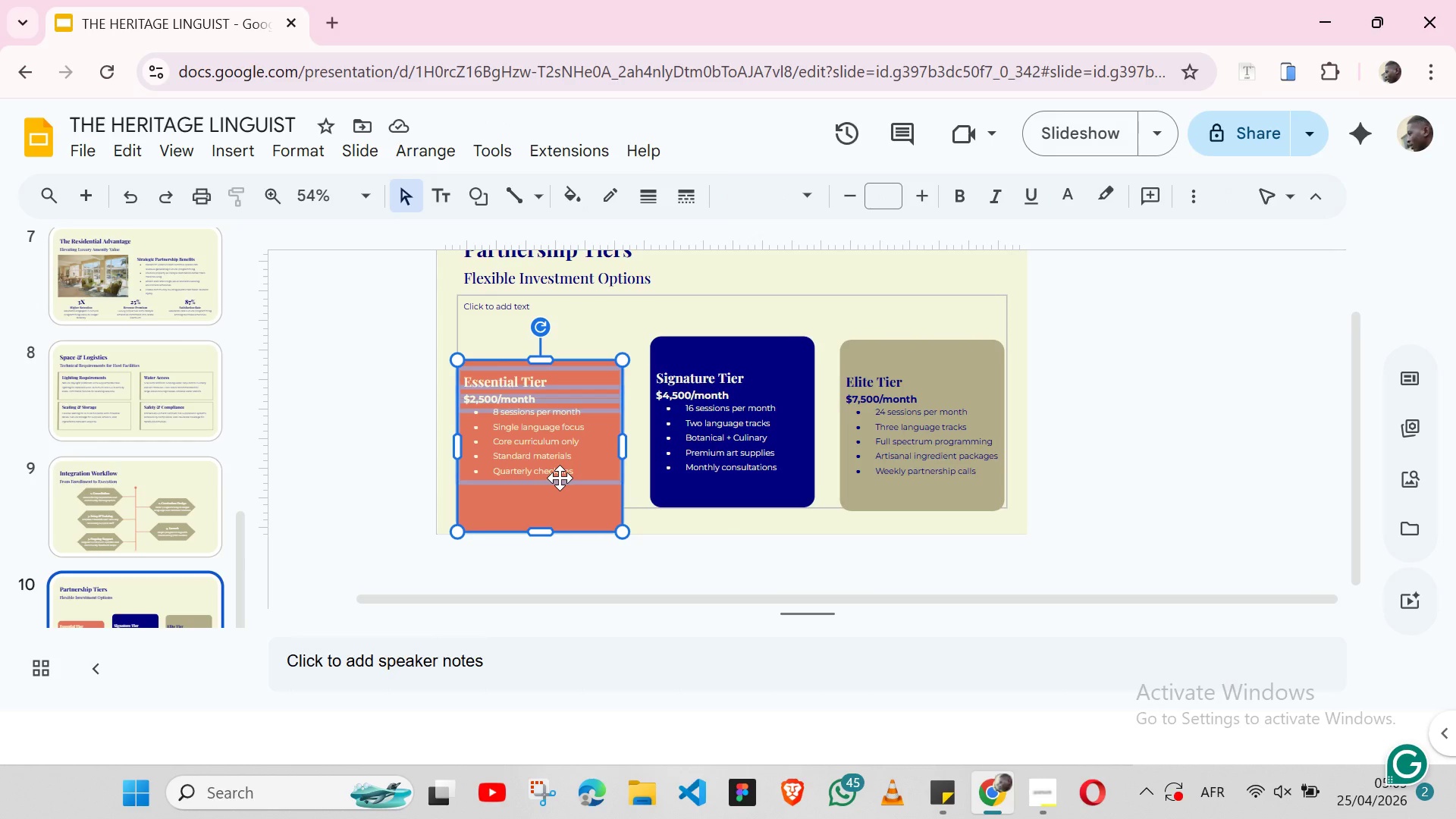 
key(Shift+ShiftLeft)
 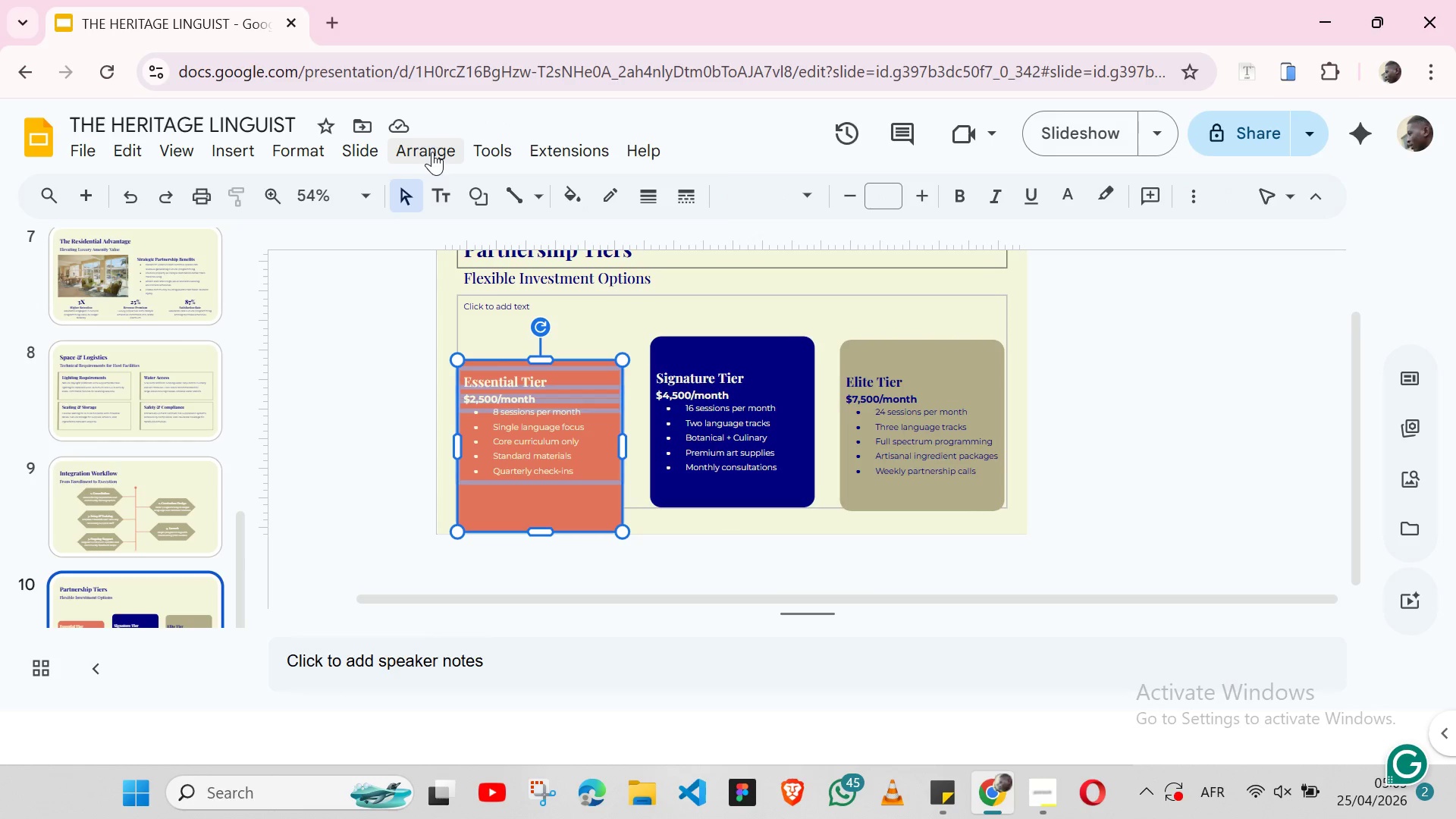 
left_click([432, 152])
 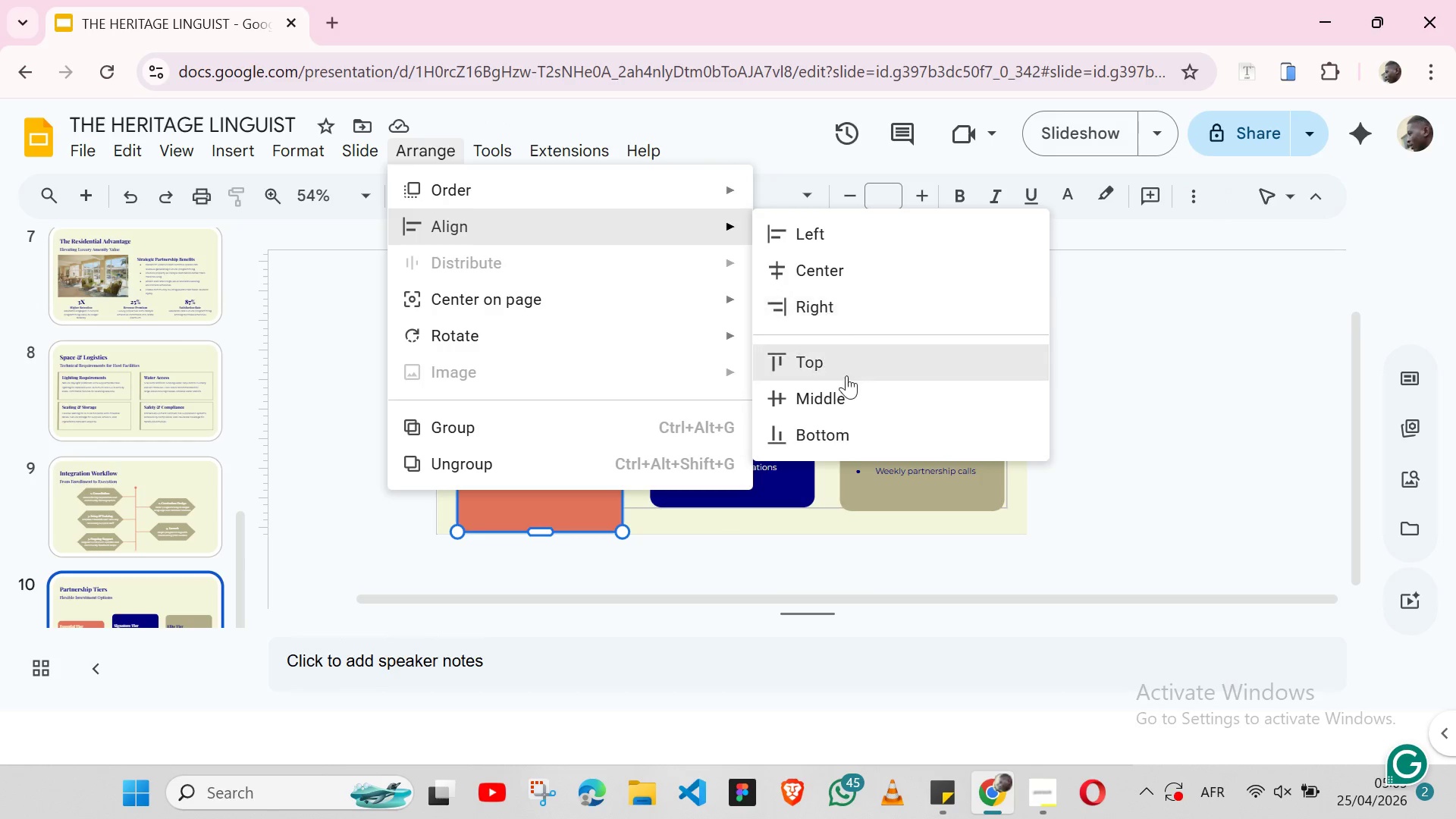 
left_click([848, 394])
 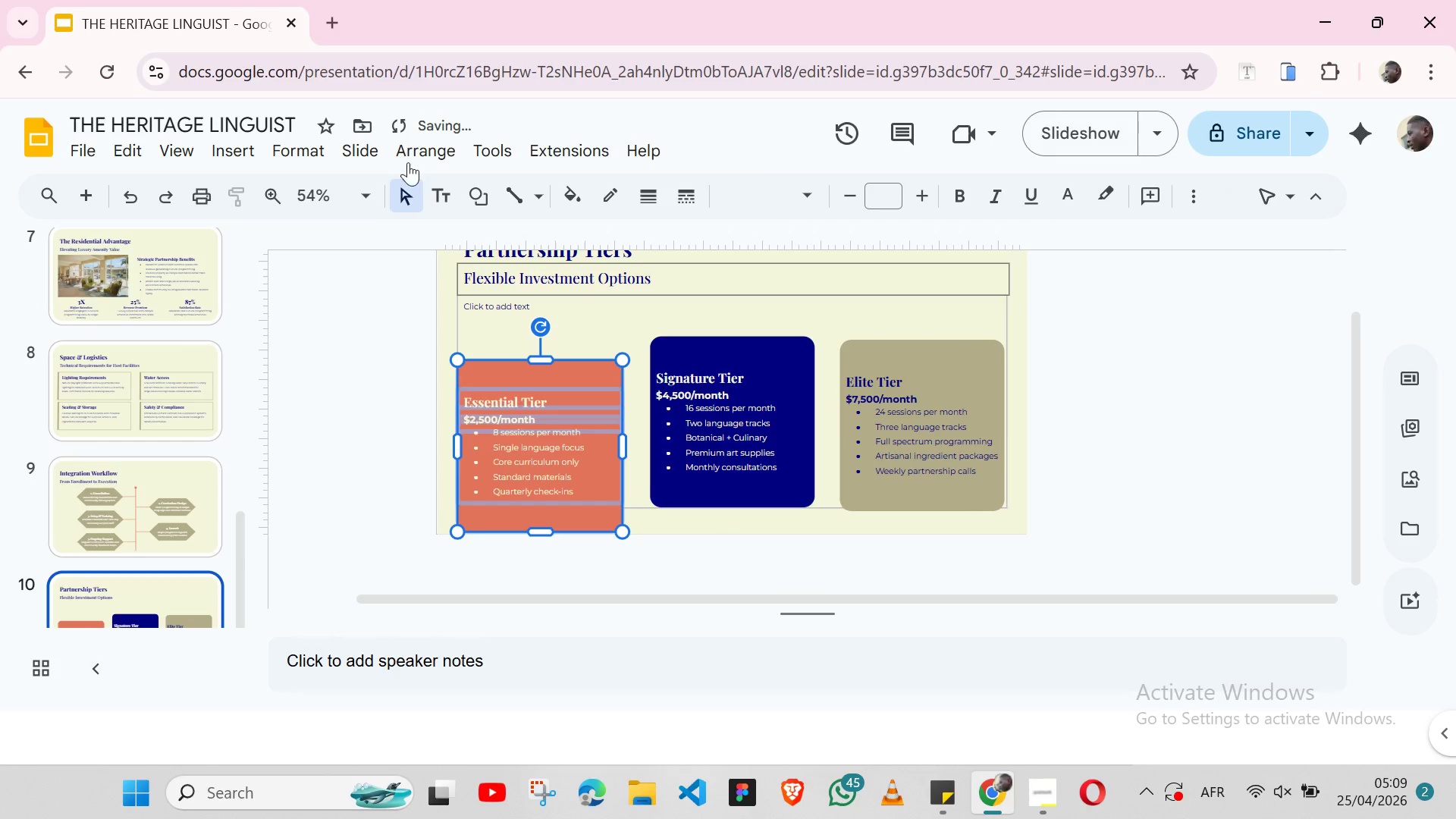 
left_click([408, 160])
 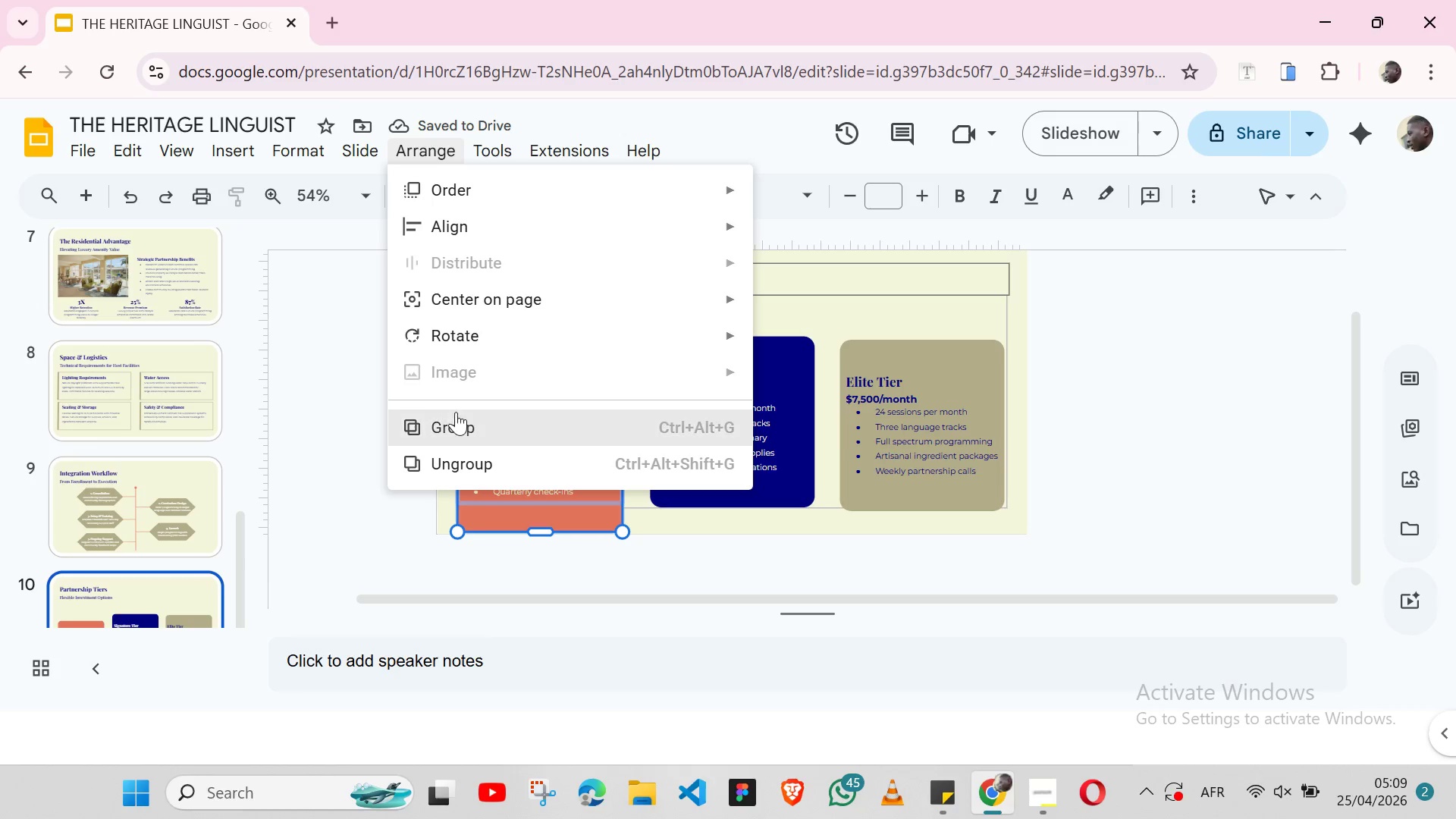 
left_click([456, 412])
 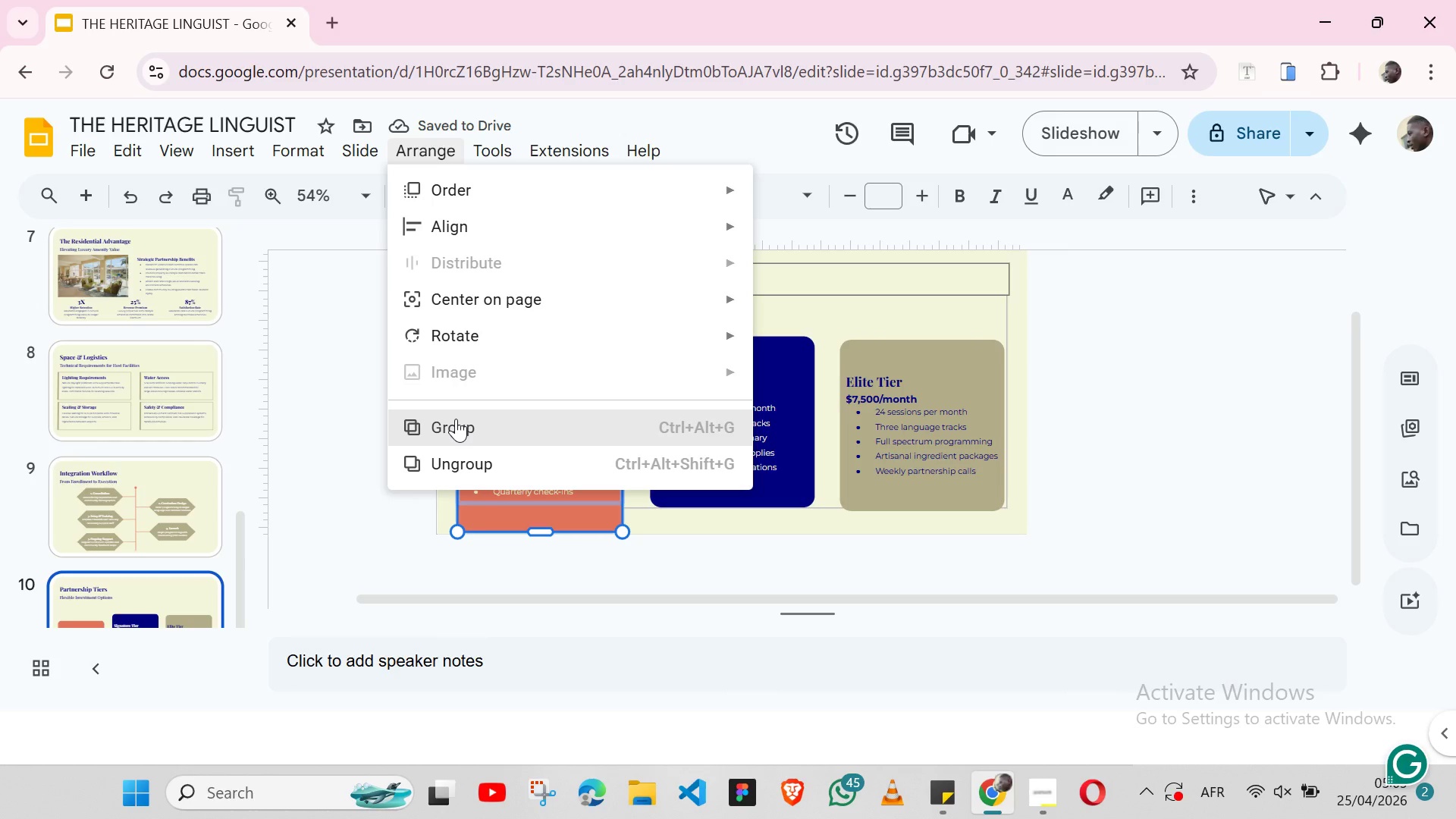 
left_click([456, 419])
 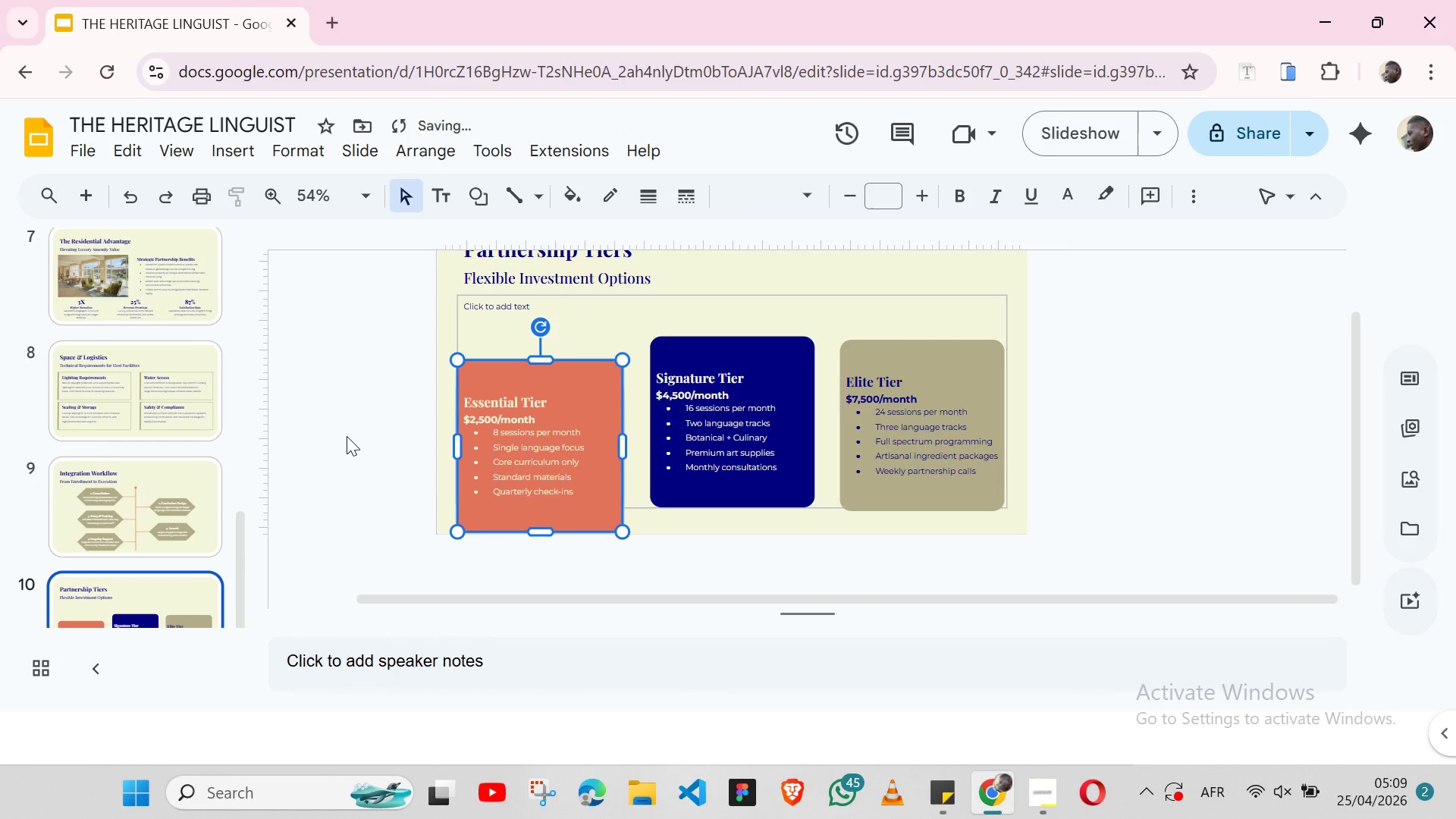 
left_click([347, 436])
 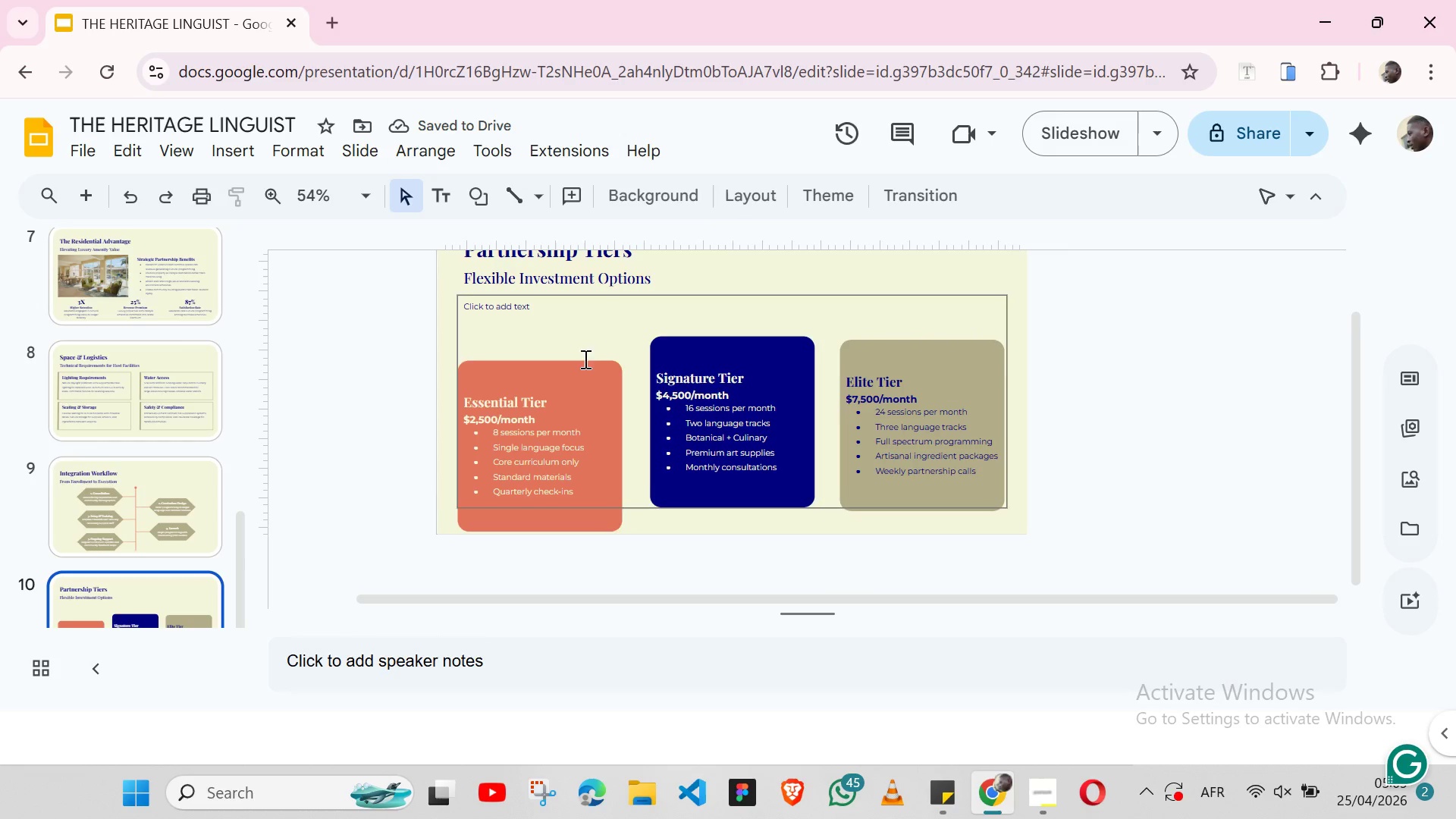 
left_click([584, 365])
 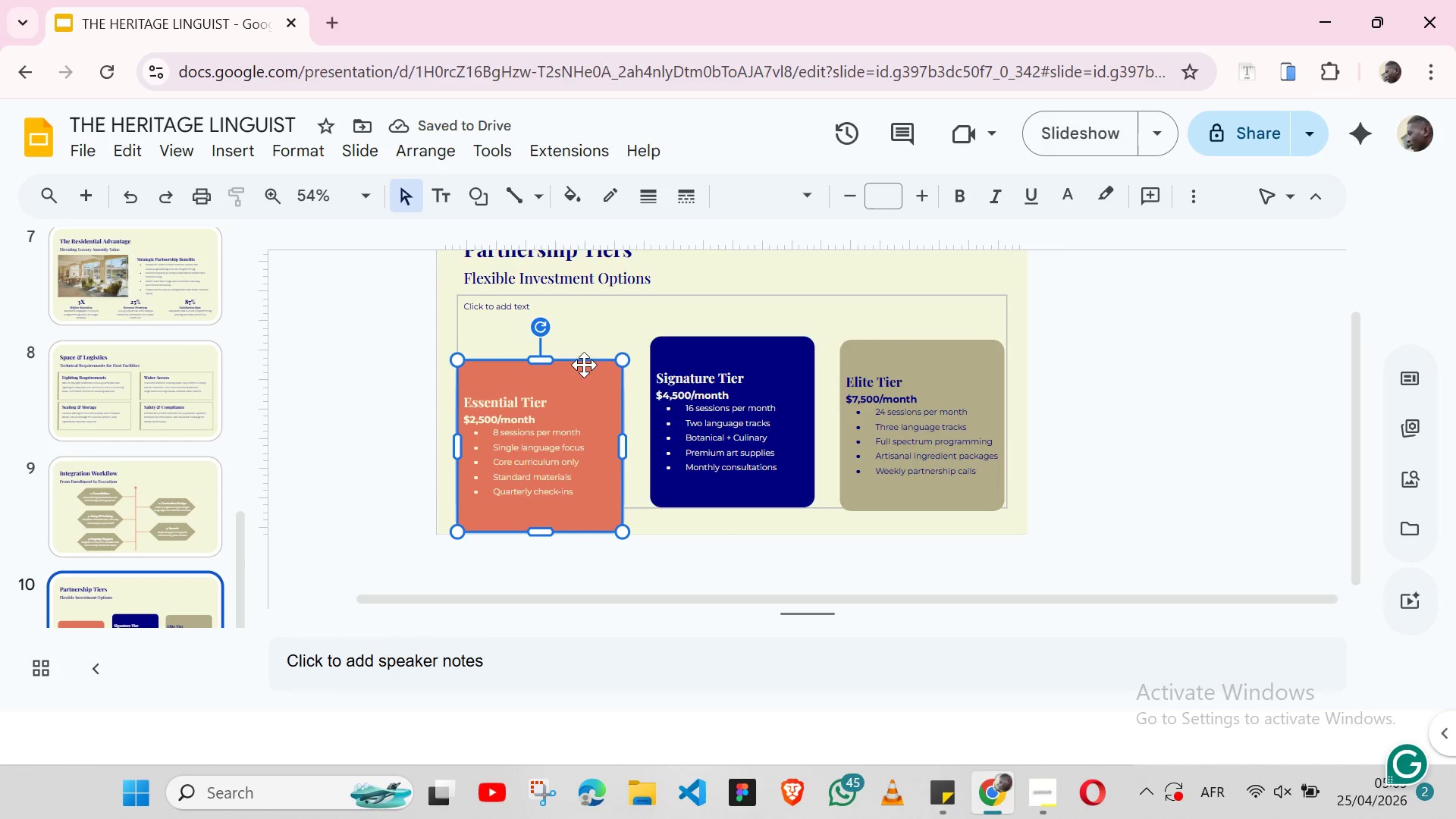 
hold_key(key=ShiftLeft, duration=1.52)
left_click([678, 342])
 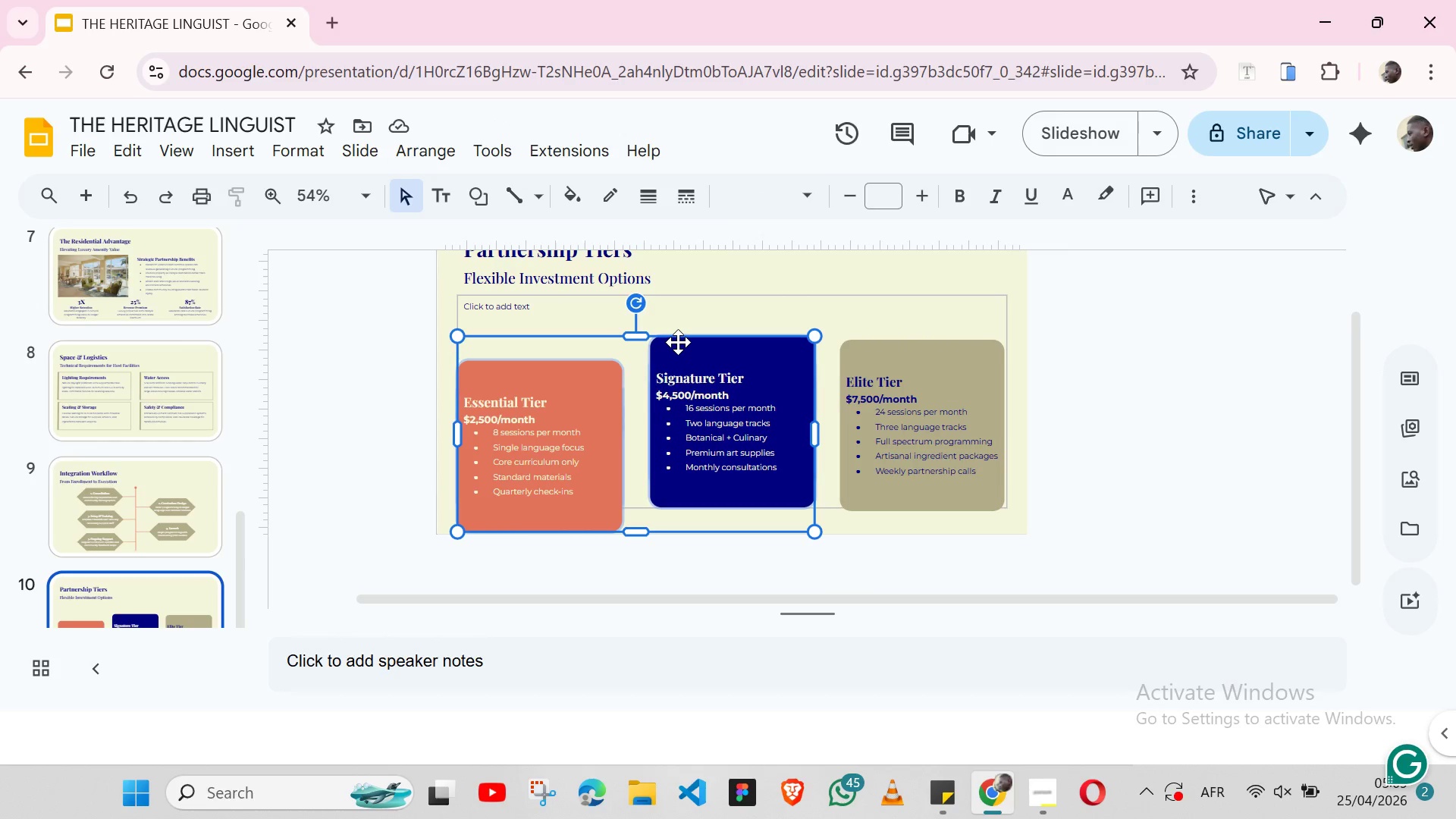 
hold_key(key=ShiftLeft, duration=1.5)
left_click([876, 353])
 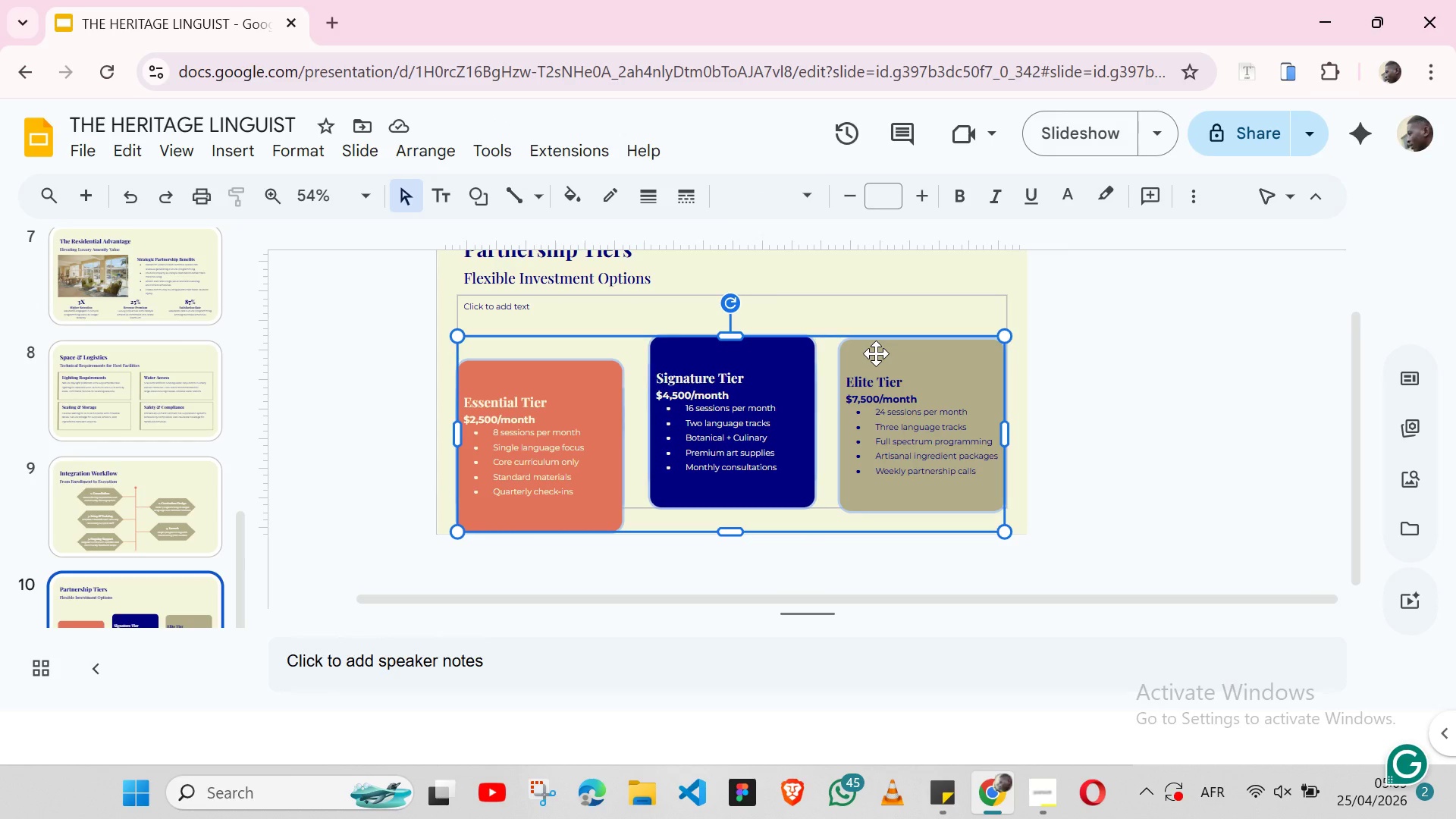 
key(Shift+ShiftLeft)
 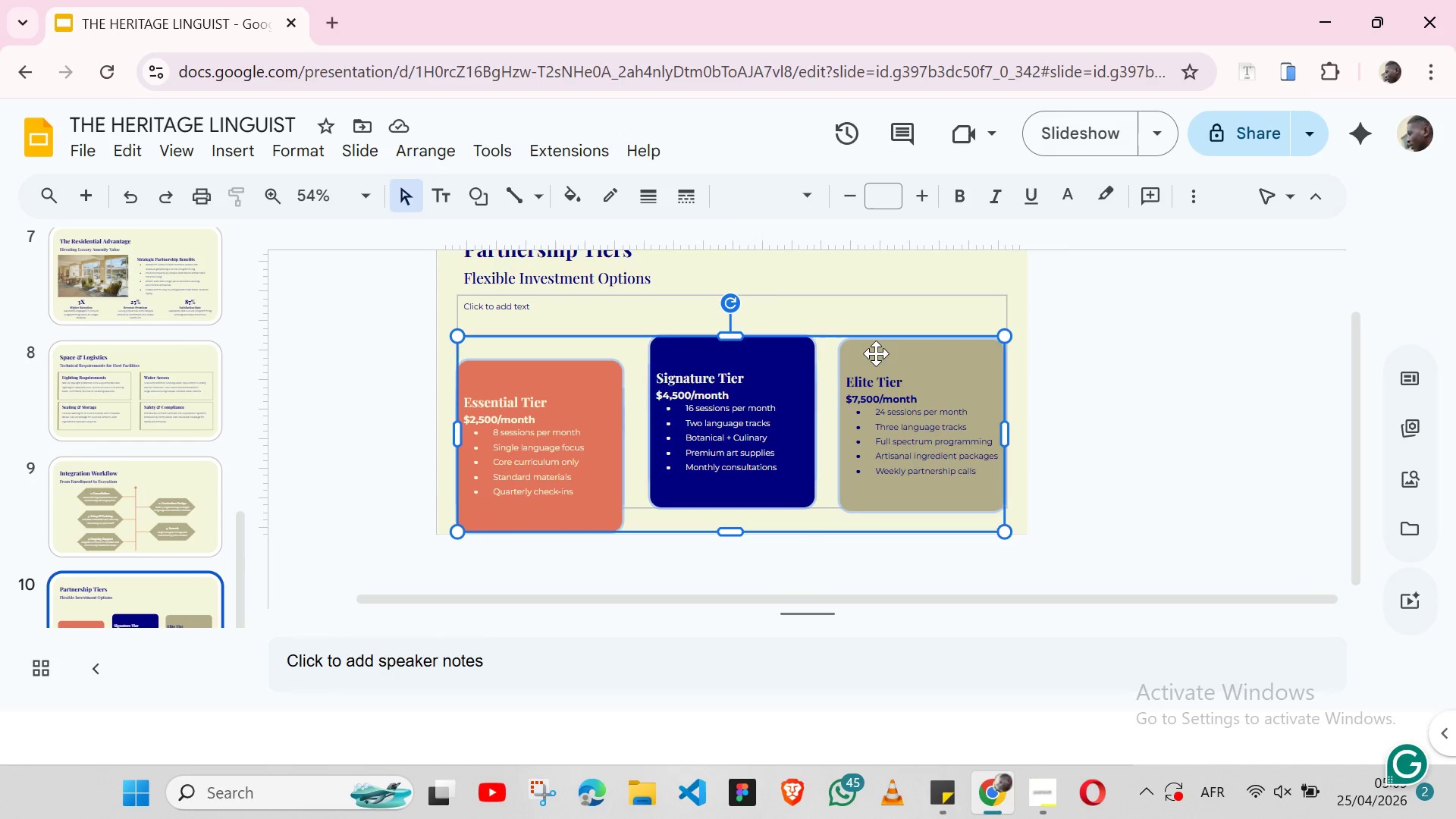 
key(Shift+ShiftLeft)
 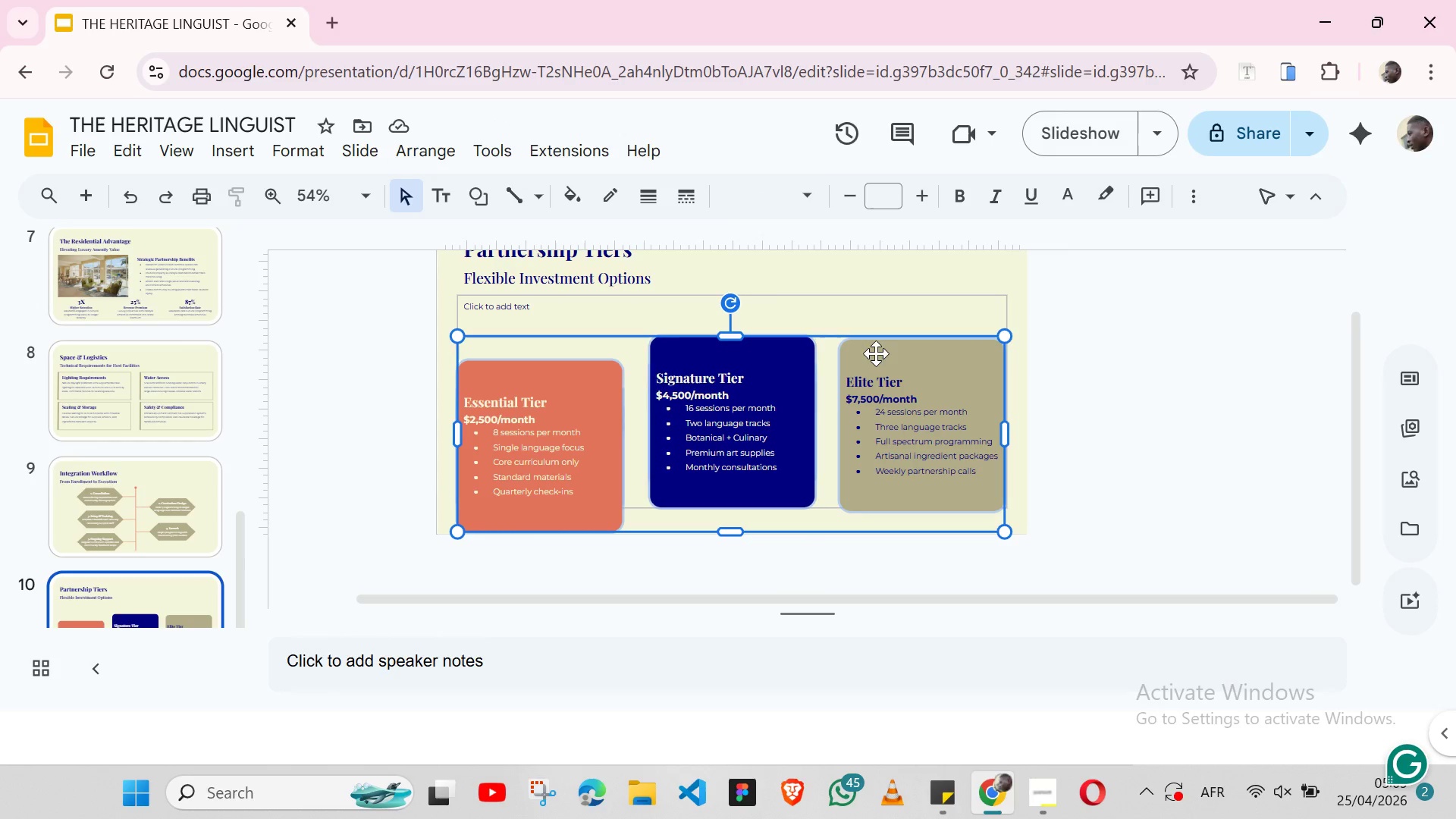 
key(Shift+ShiftLeft)
 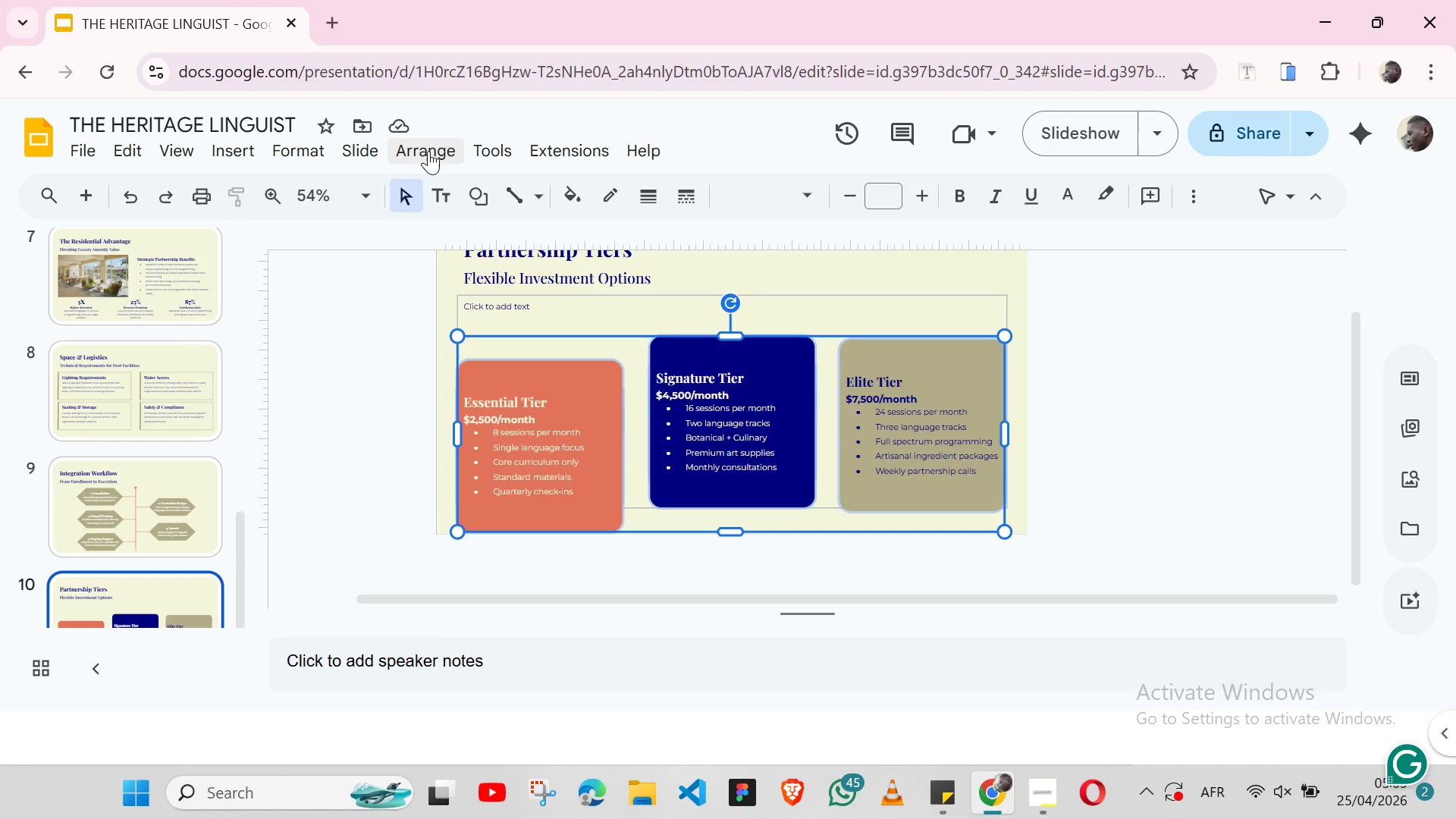 
left_click([428, 151])
 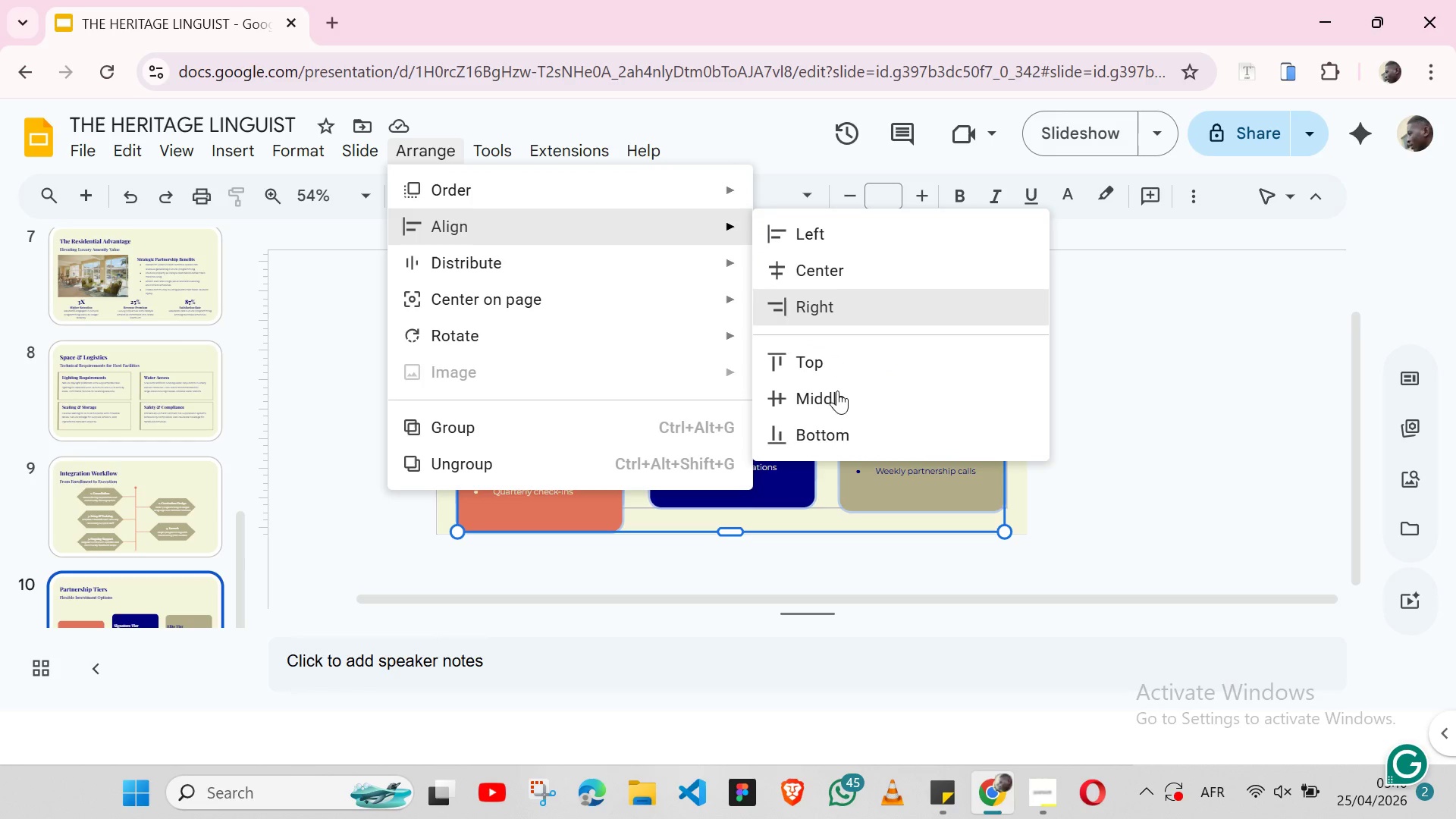 
left_click([837, 394])
 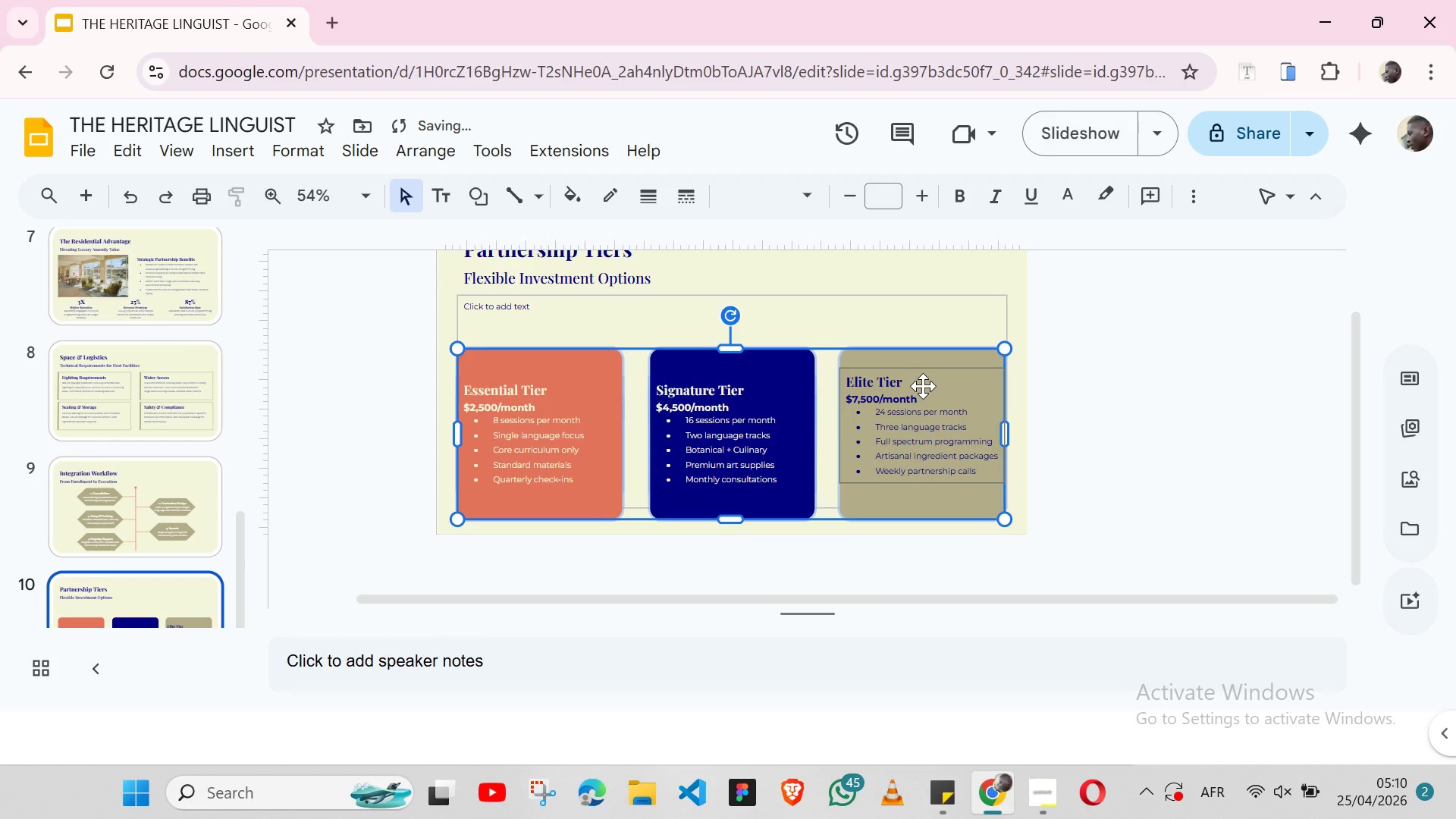 
left_click([923, 386])
 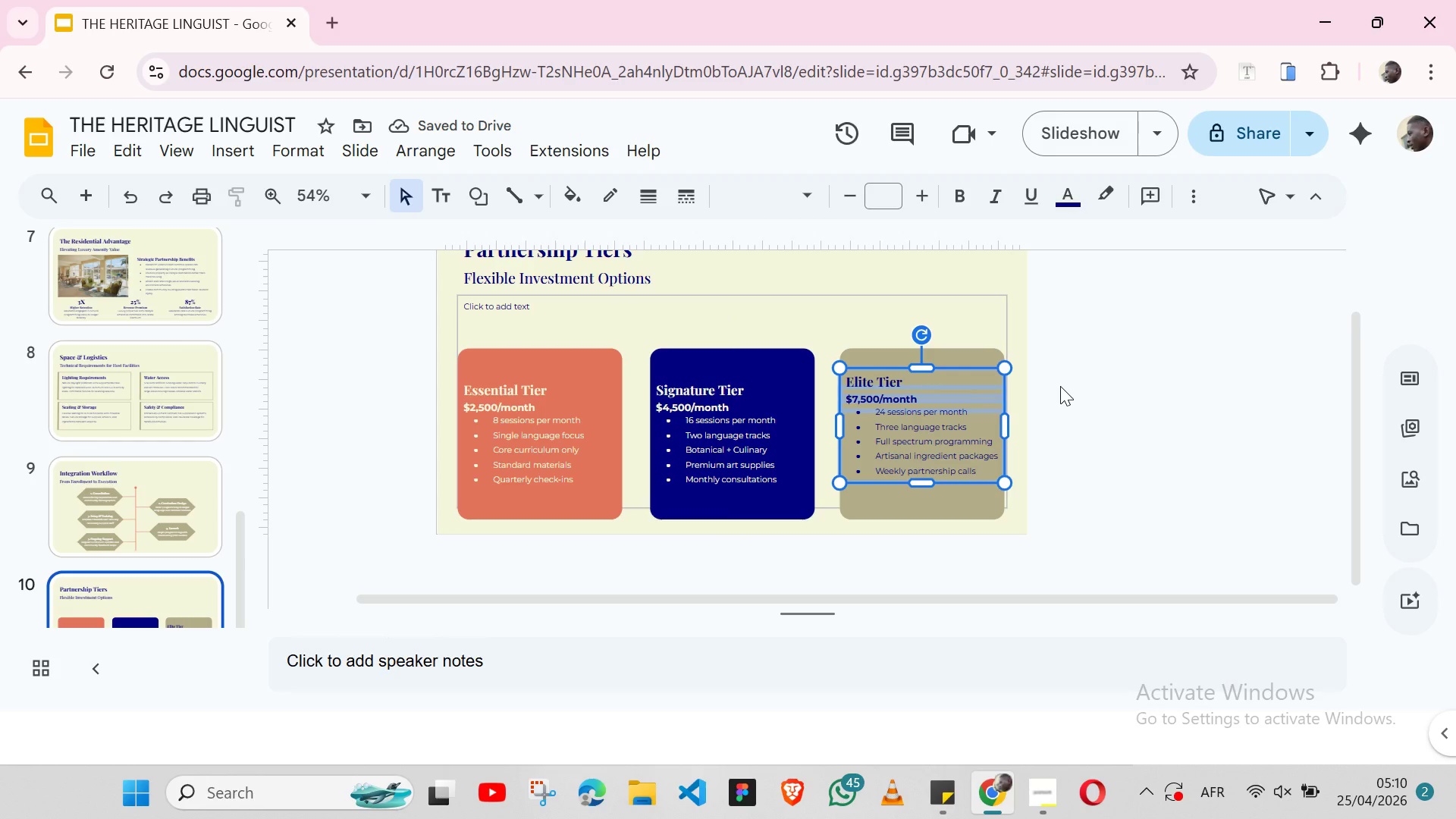 
left_click([1060, 386])
 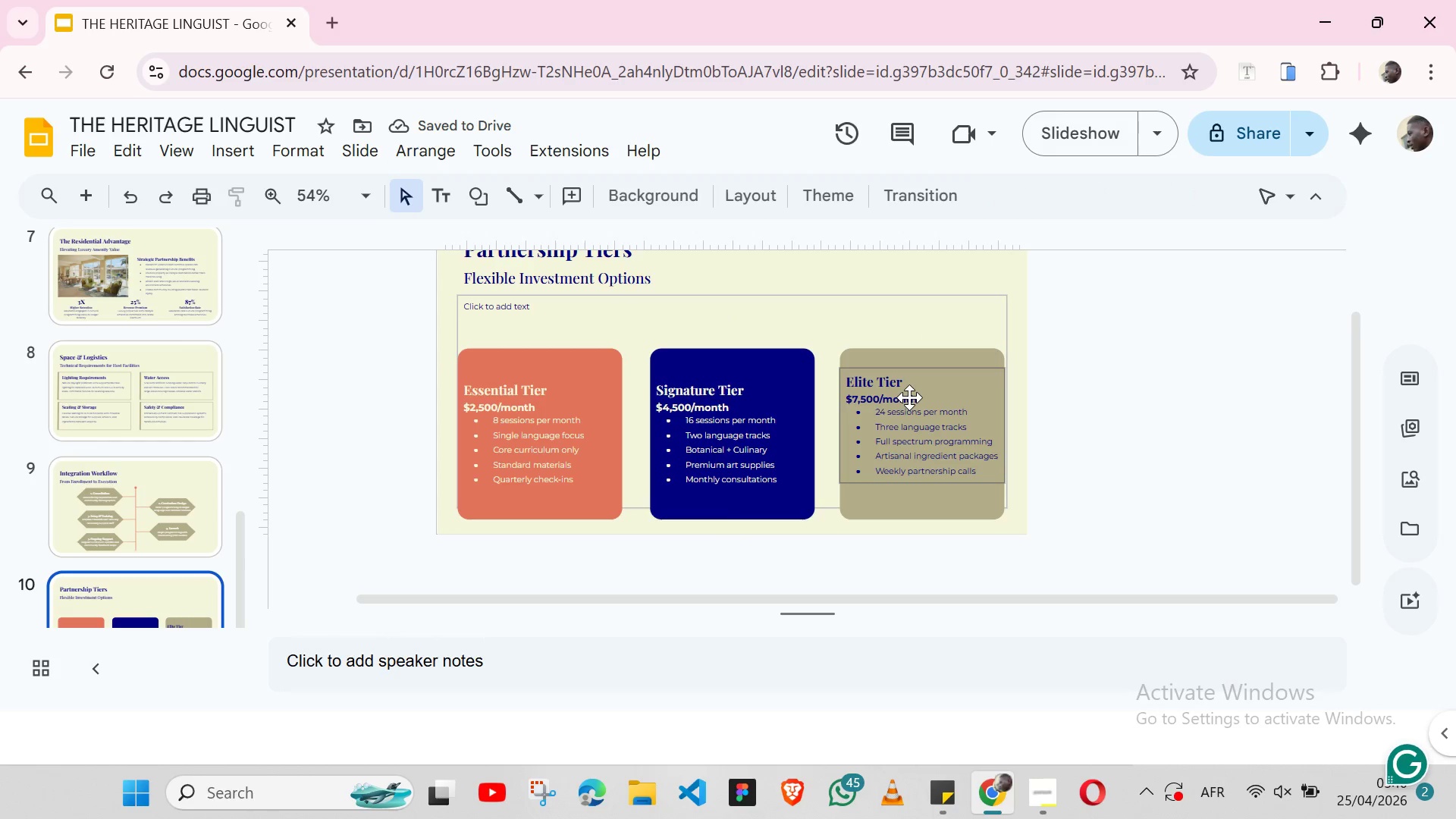 
hold_key(key=ControlLeft, duration=0.41)
 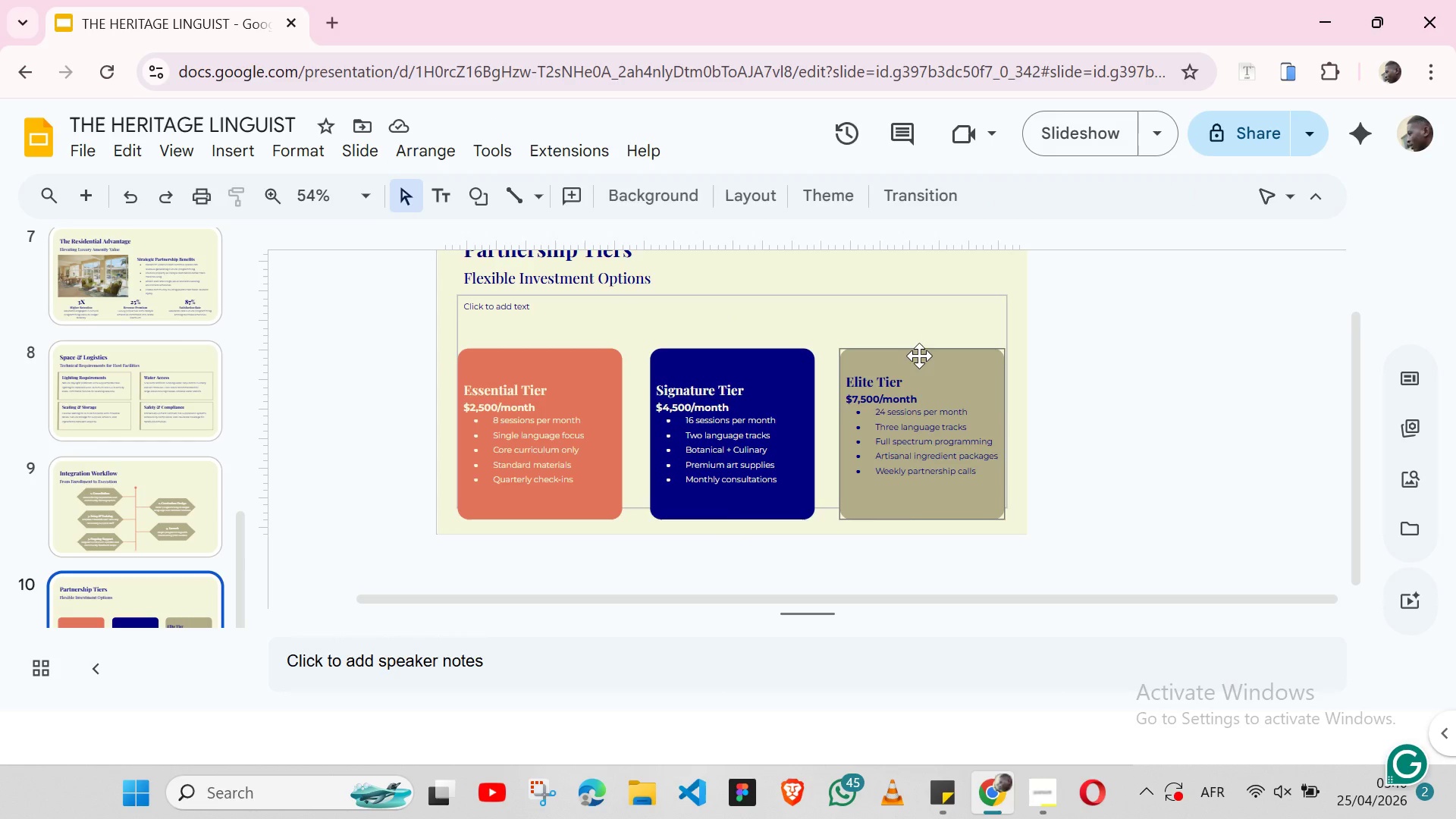 
left_click([919, 356])
 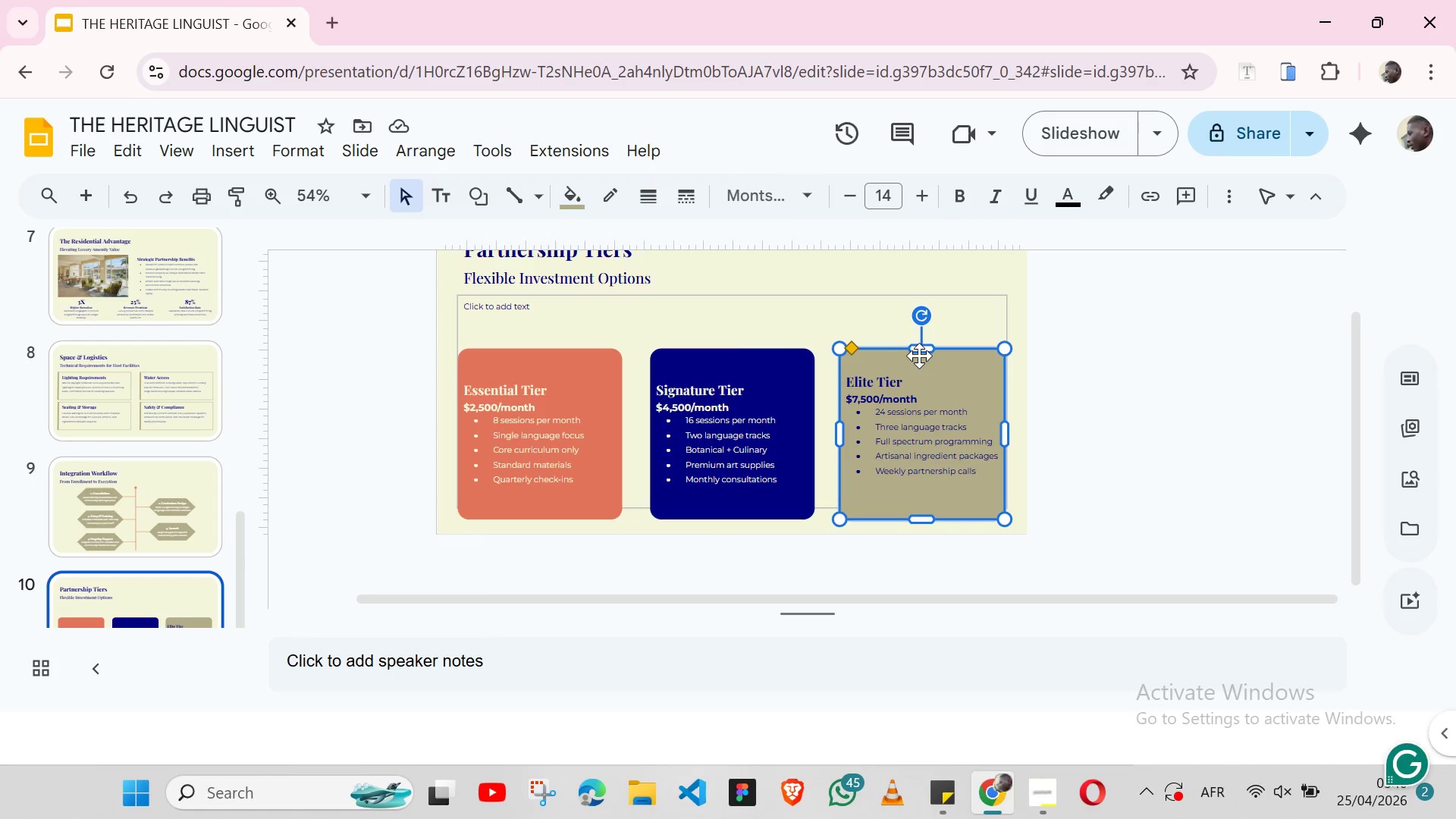 
key(Shift+ArrowUp)
 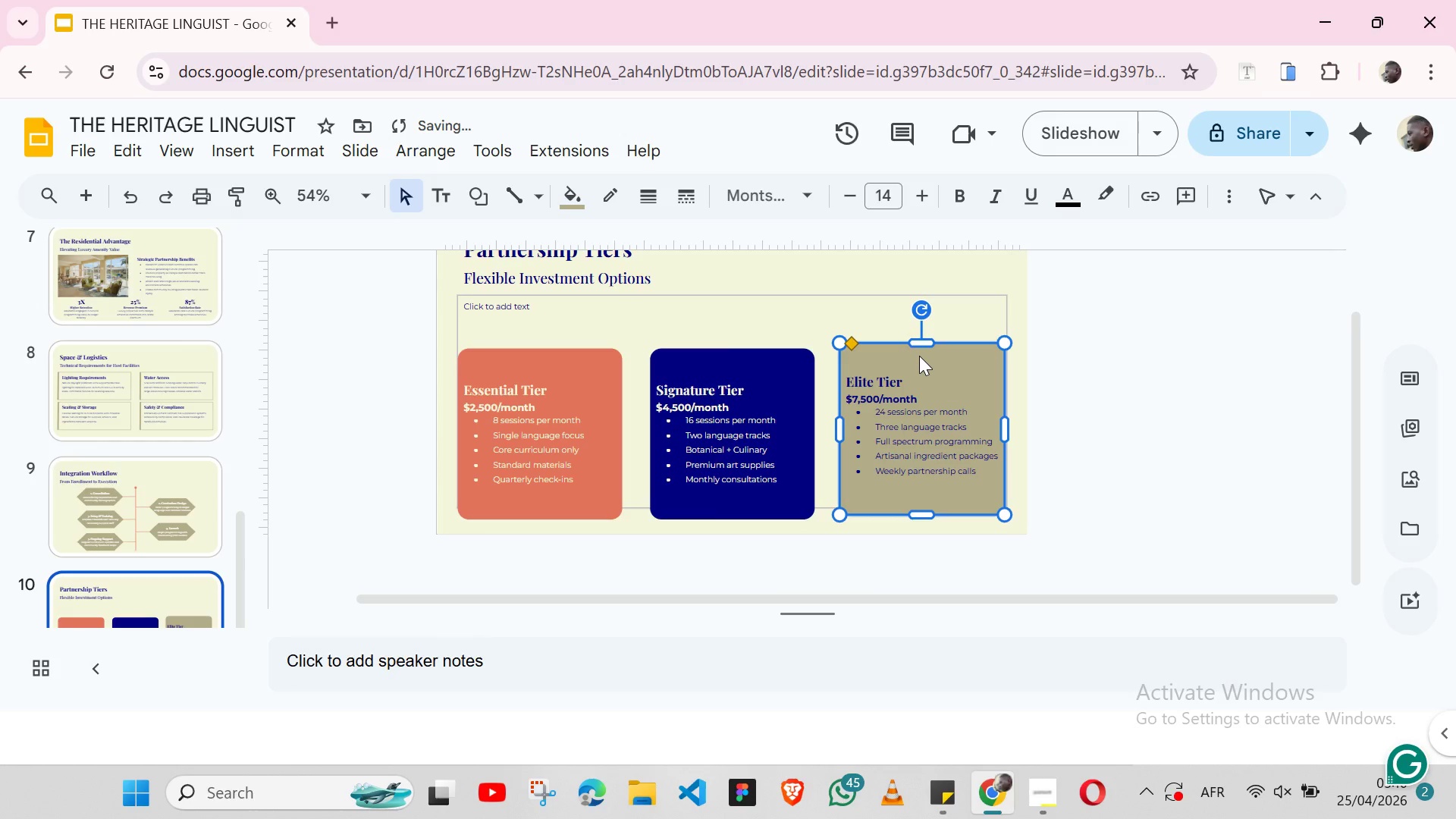 
key(Control+Z)
 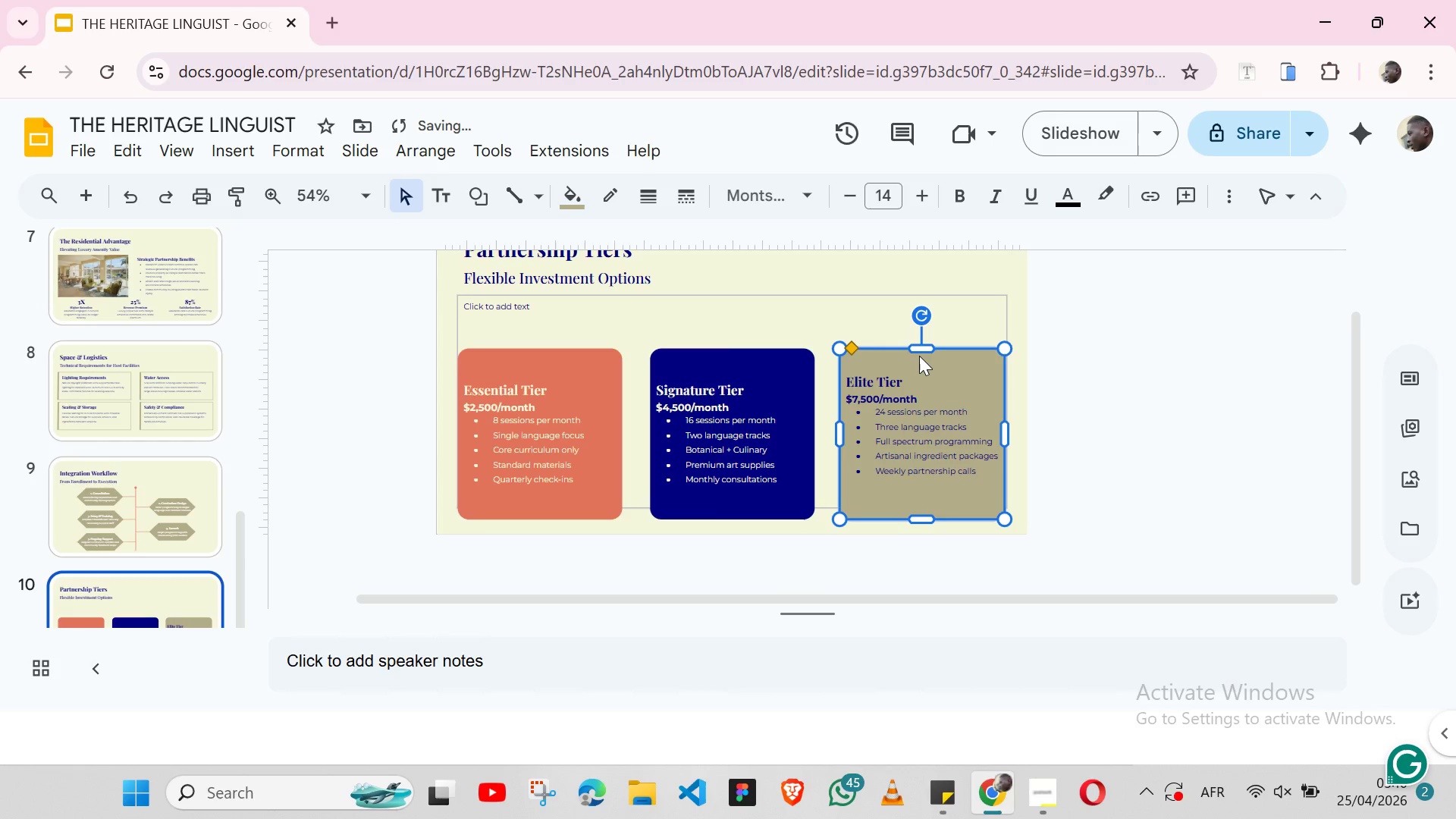 
hold_key(key=ShiftLeft, duration=1.41)
left_click([886, 388])
 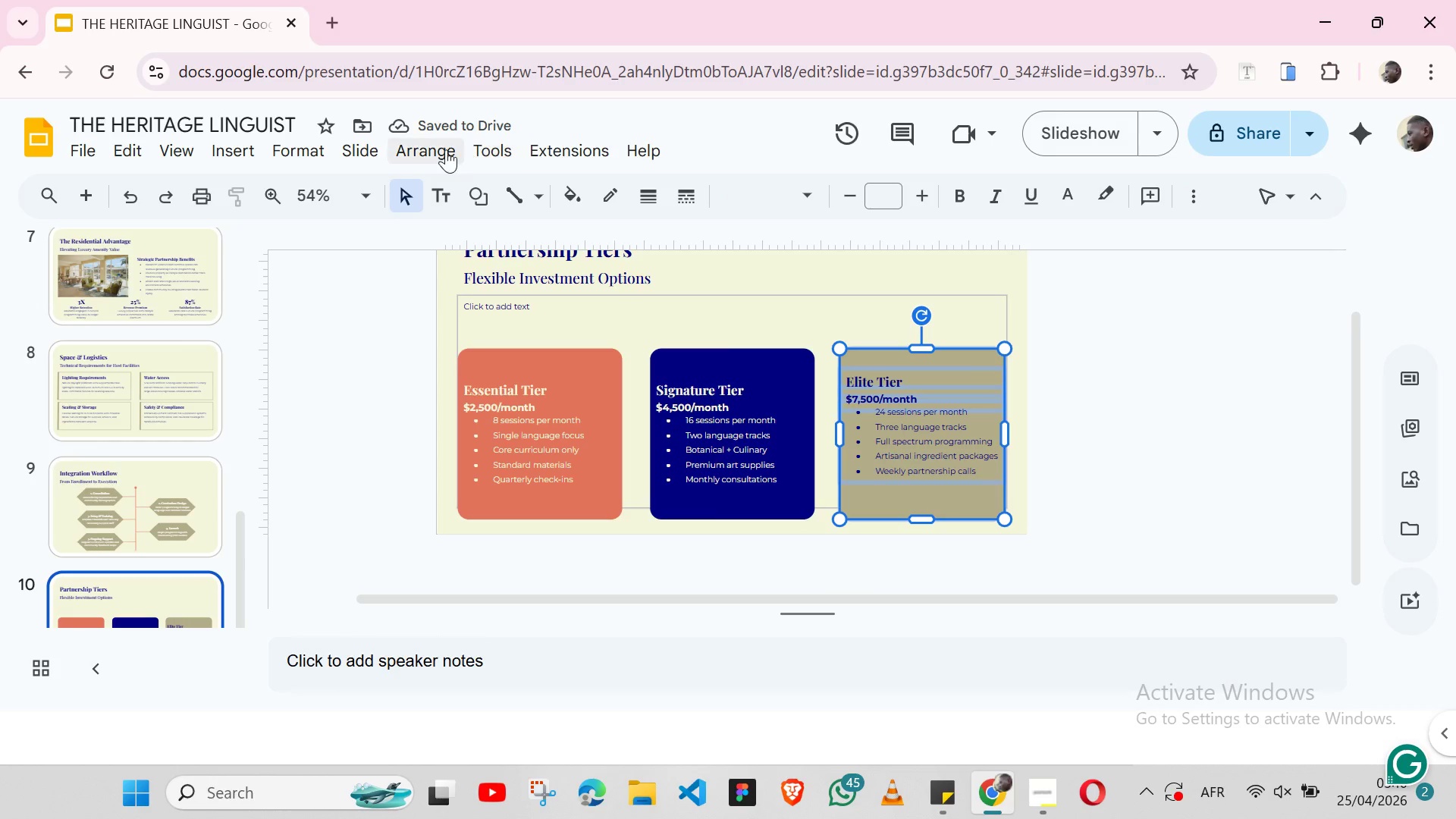 
left_click([446, 149])
 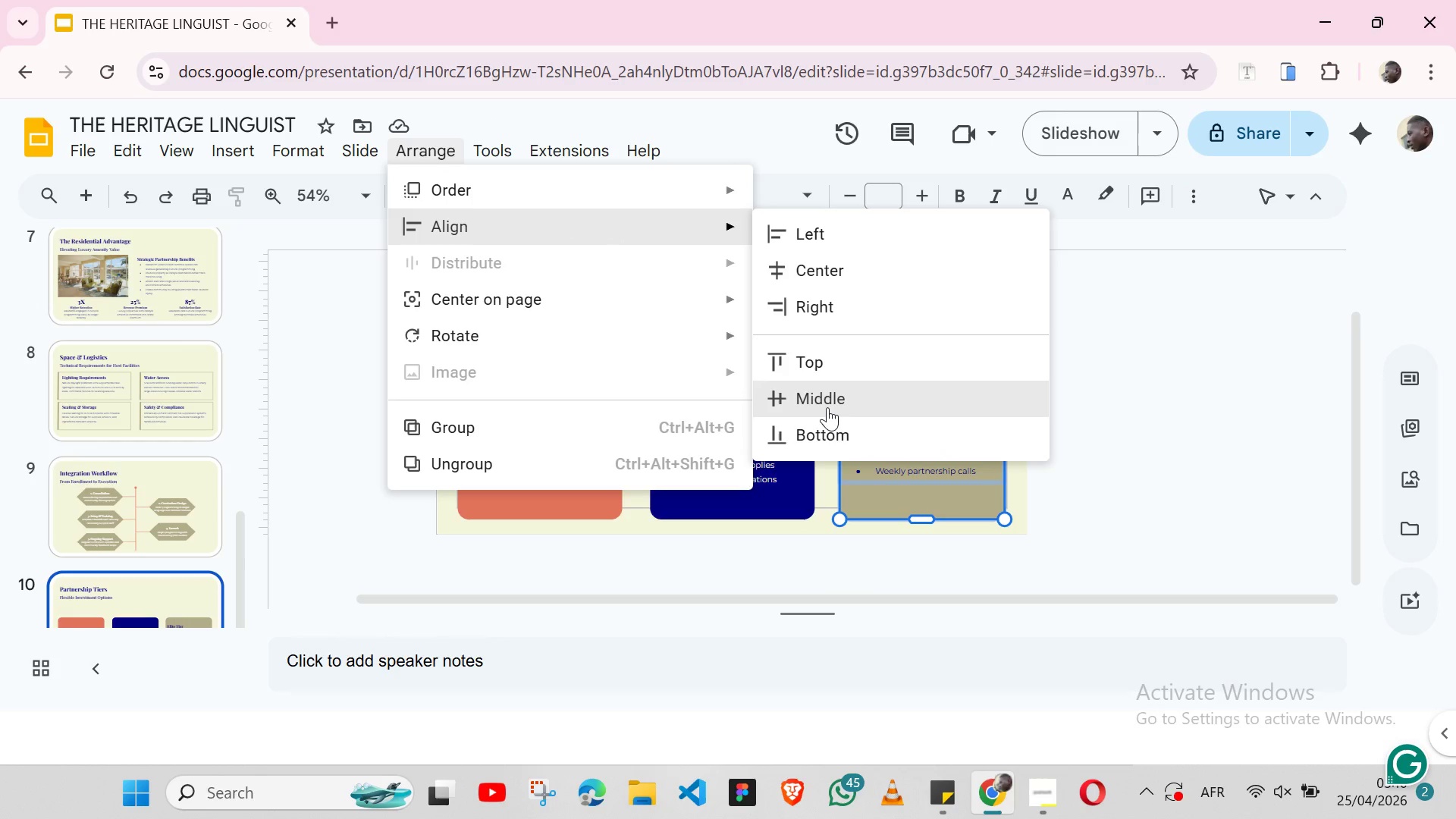 
left_click([827, 412])
 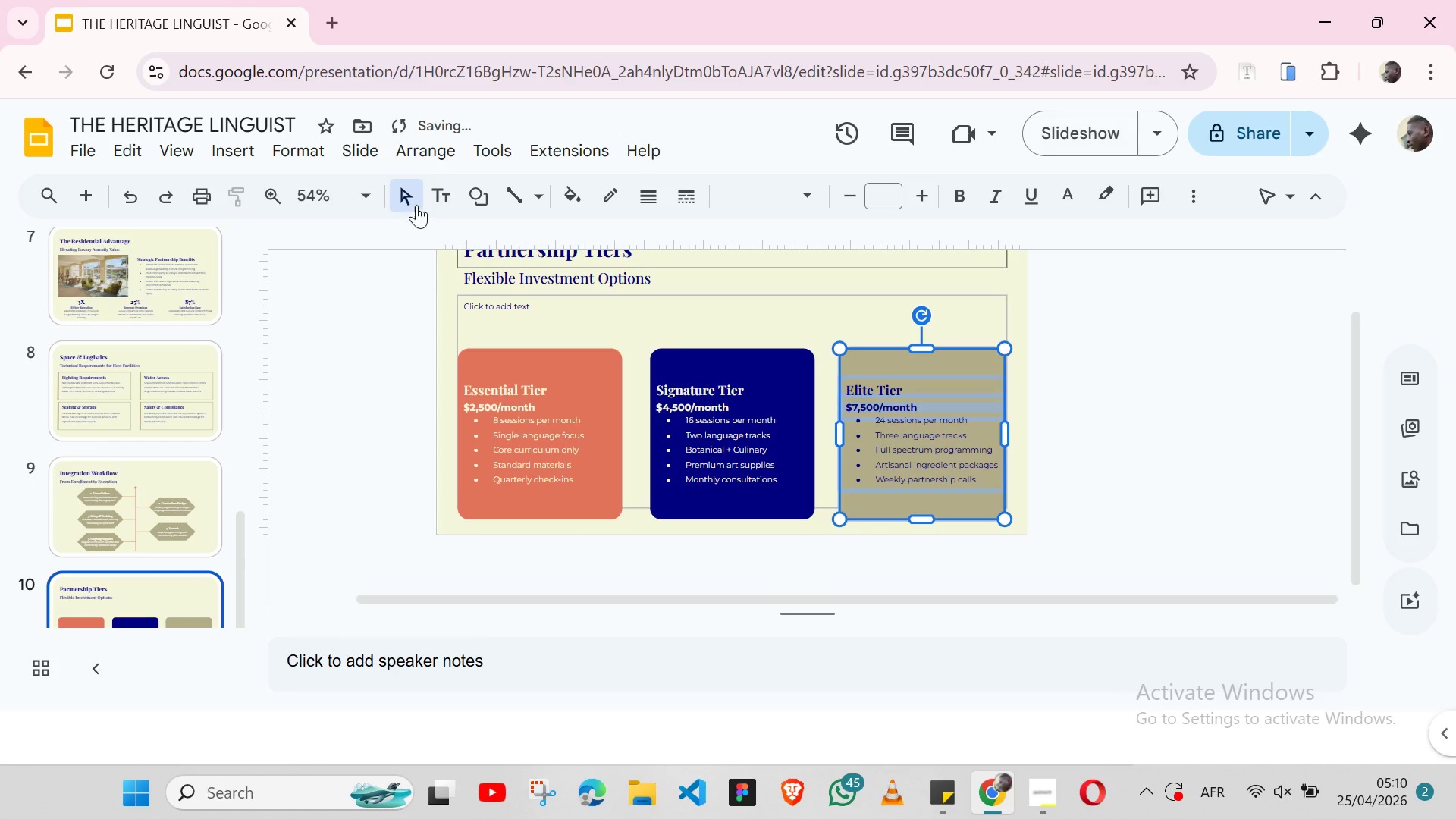 
left_click([441, 159])
 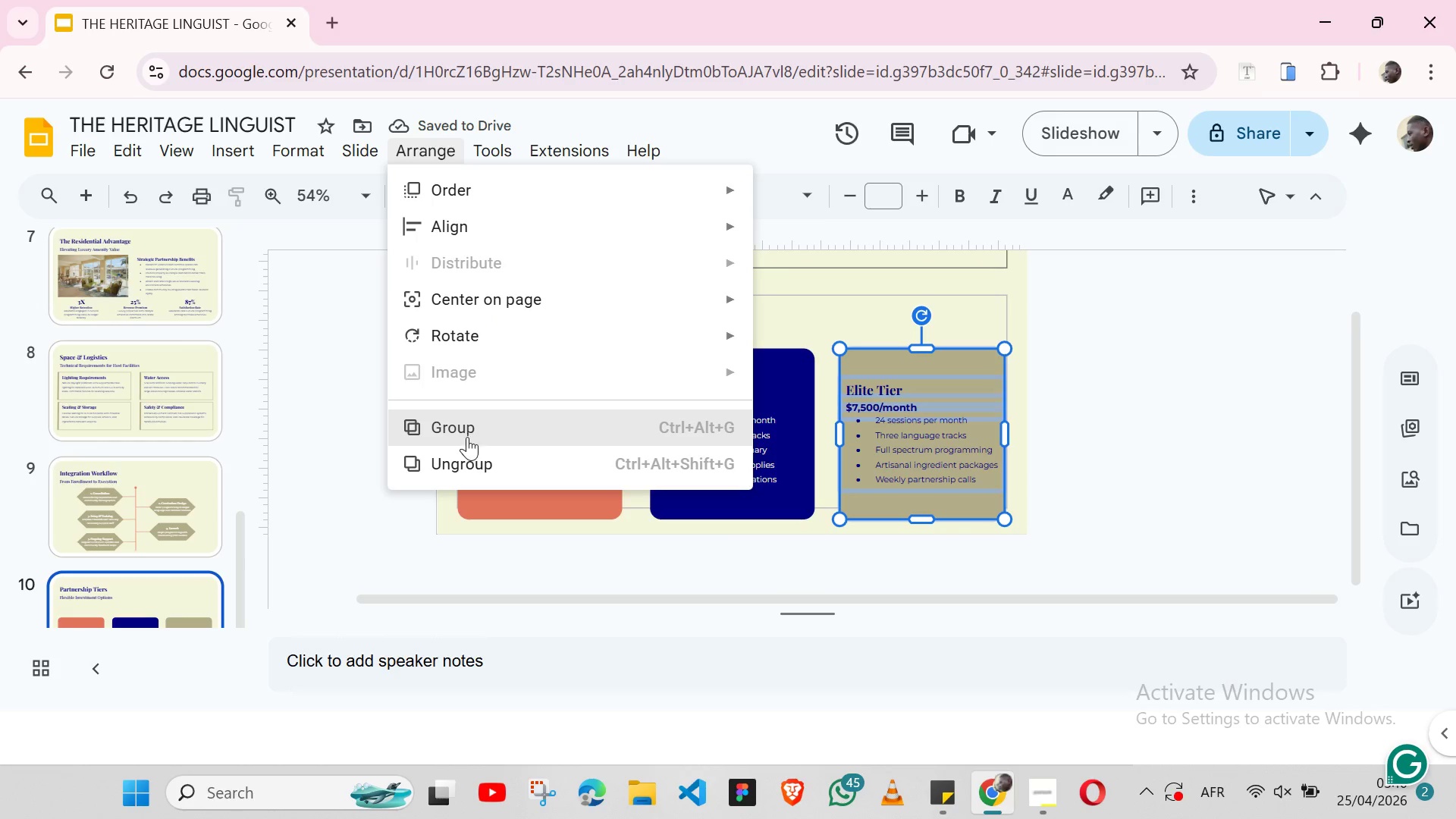 
left_click([467, 437])
 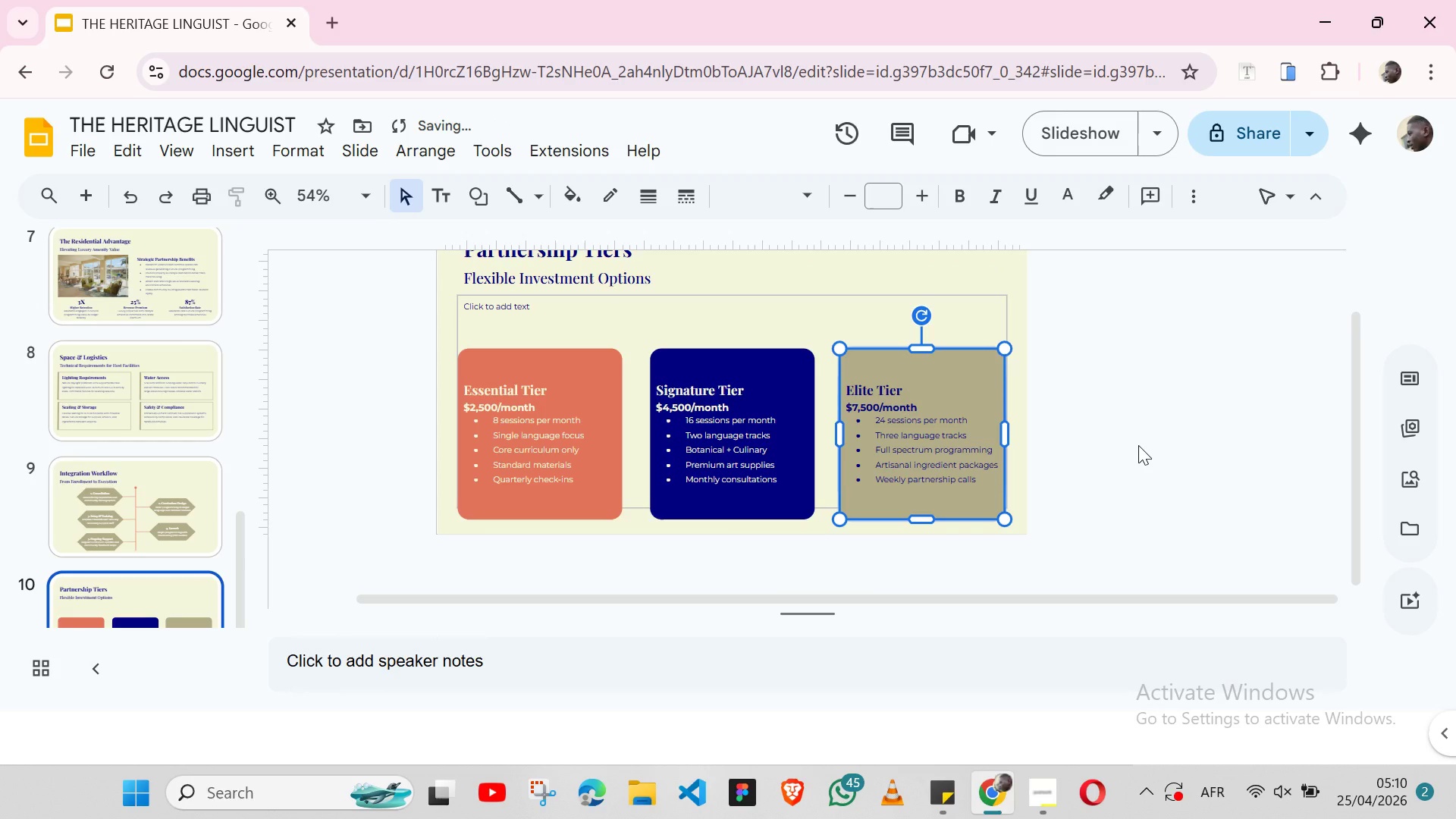 
left_click([1138, 445])
 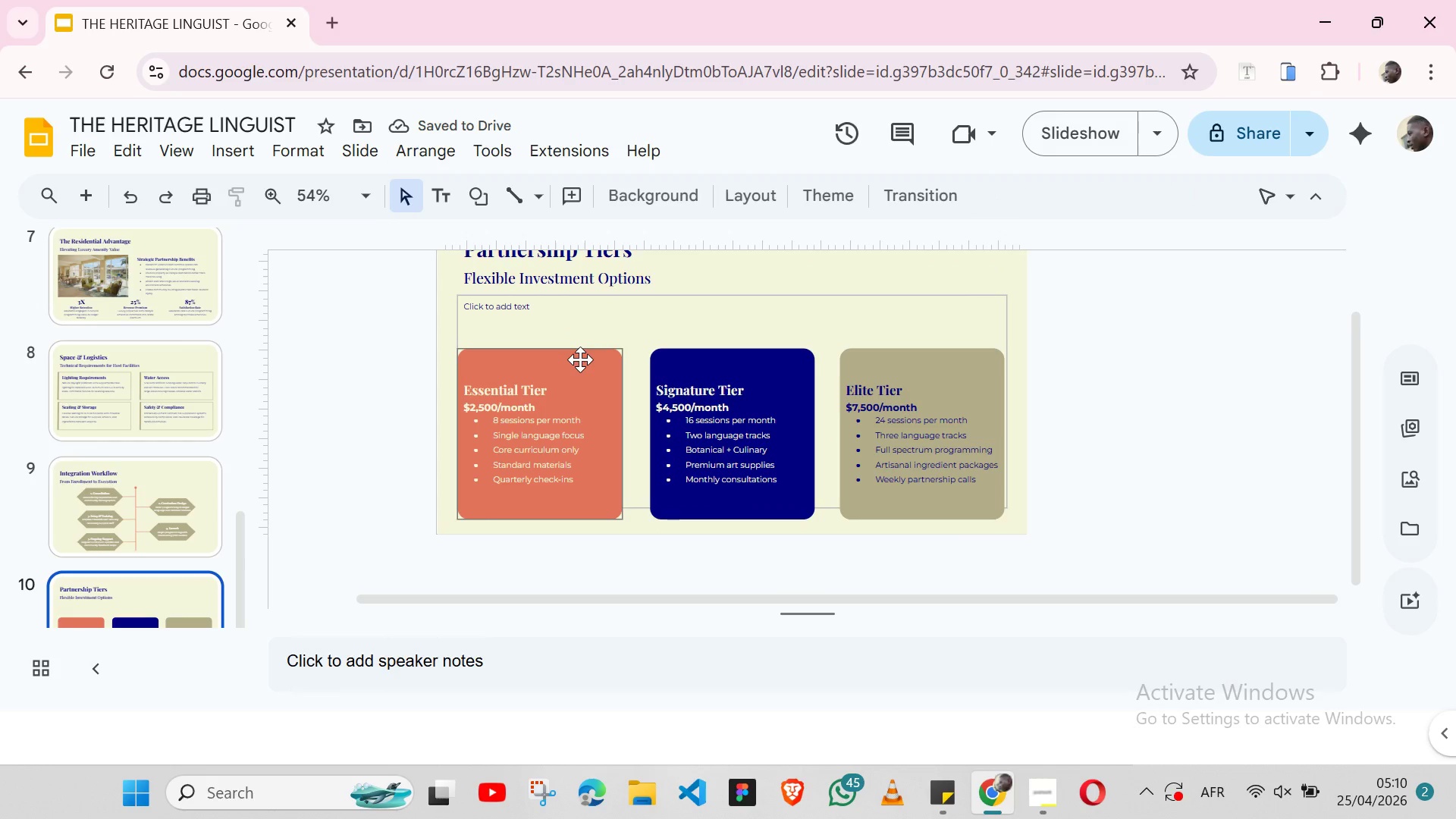 
left_click([580, 359])
 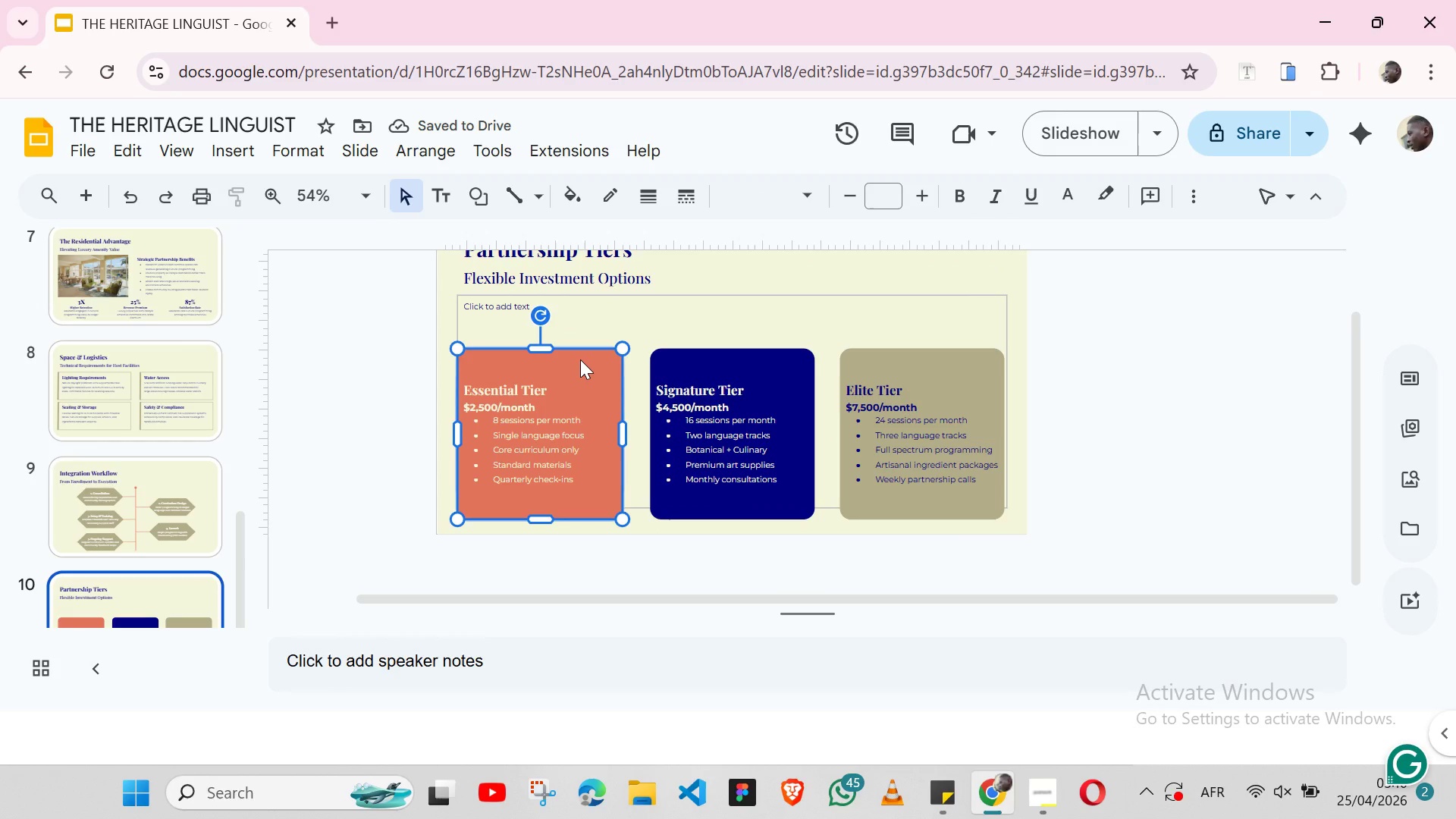 
hold_key(key=ShiftLeft, duration=1.51)
left_click([667, 355])
 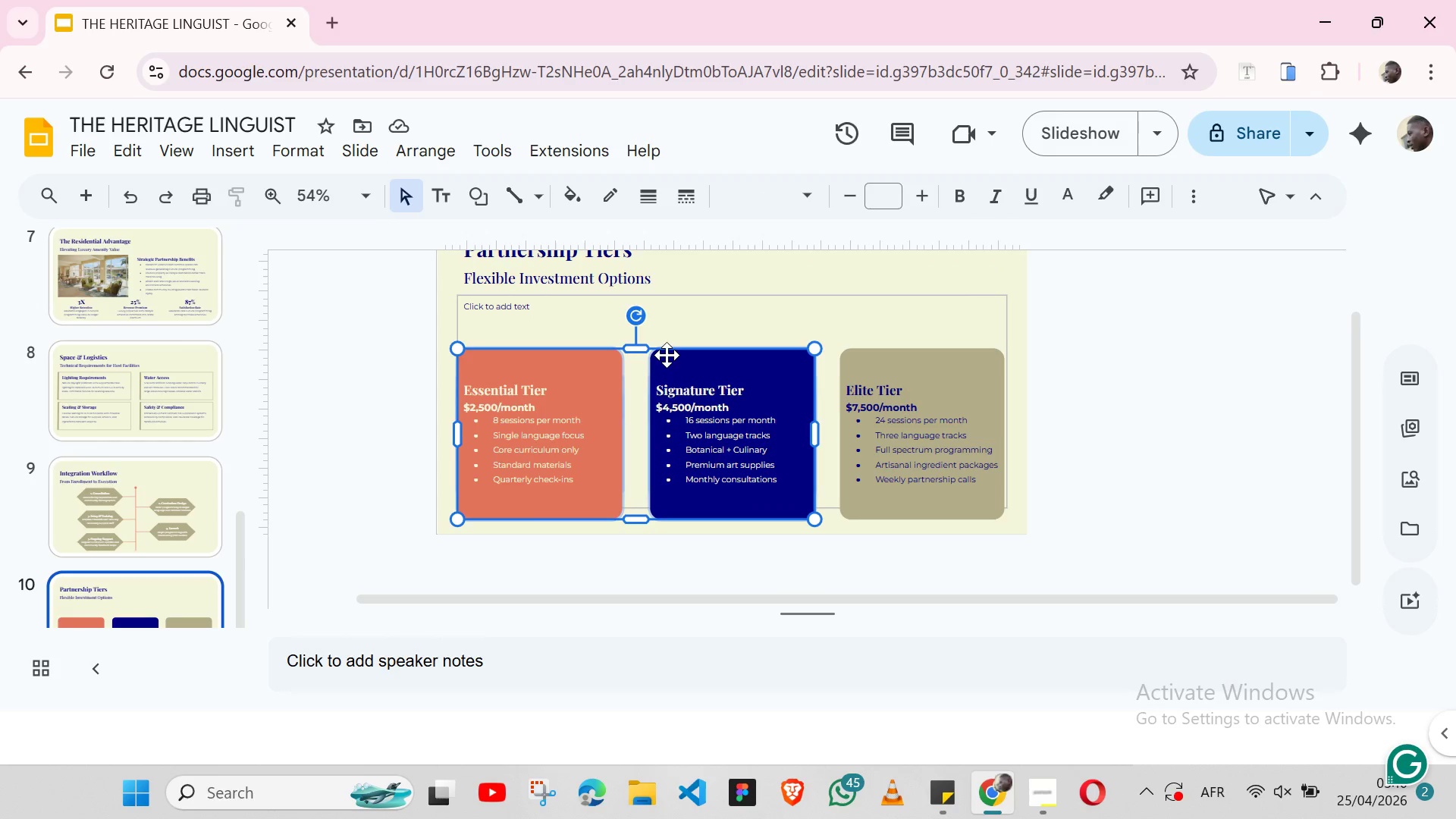 
hold_key(key=ShiftLeft, duration=1.49)
left_click([855, 354])
 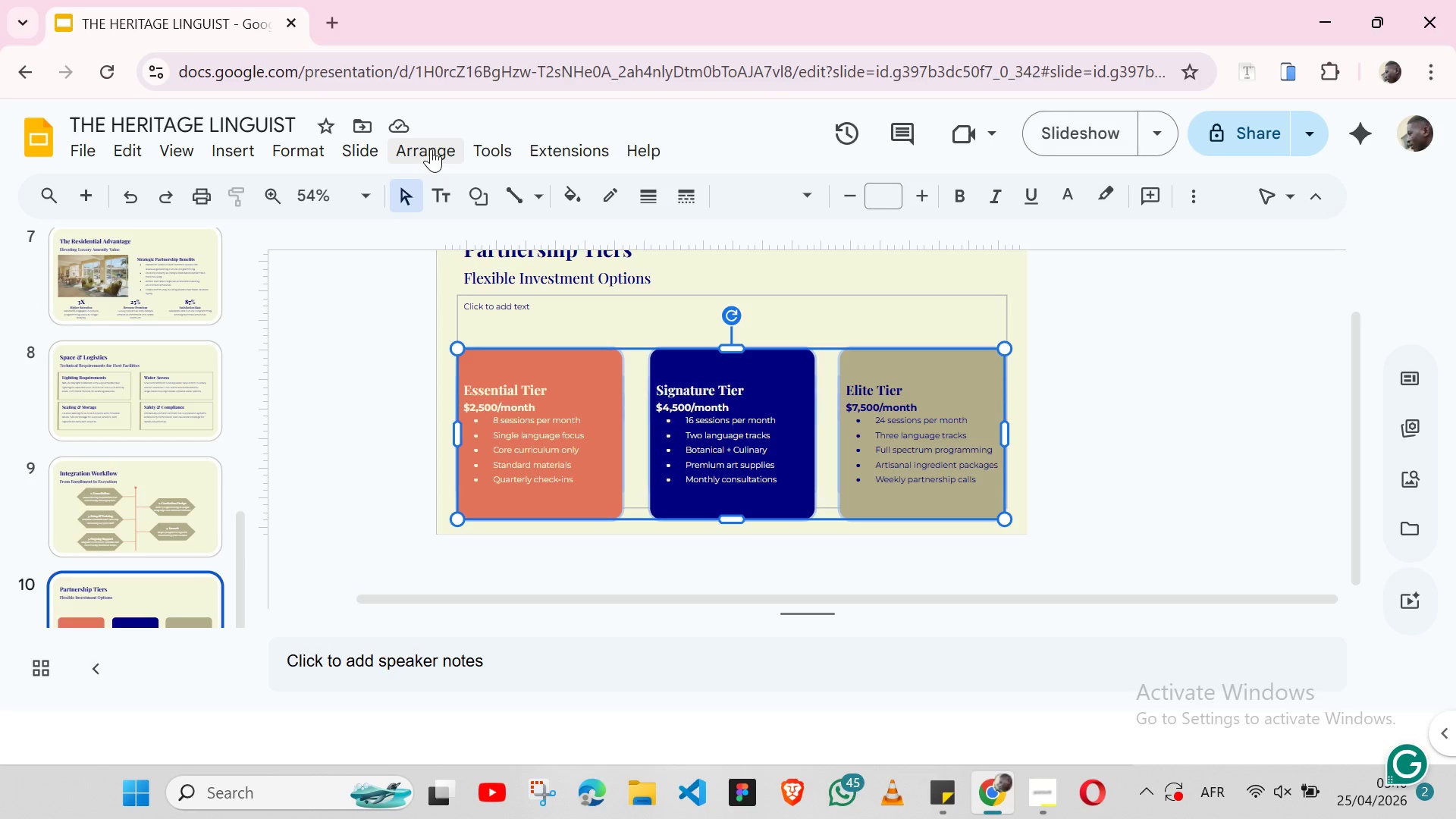 
left_click([431, 149])
 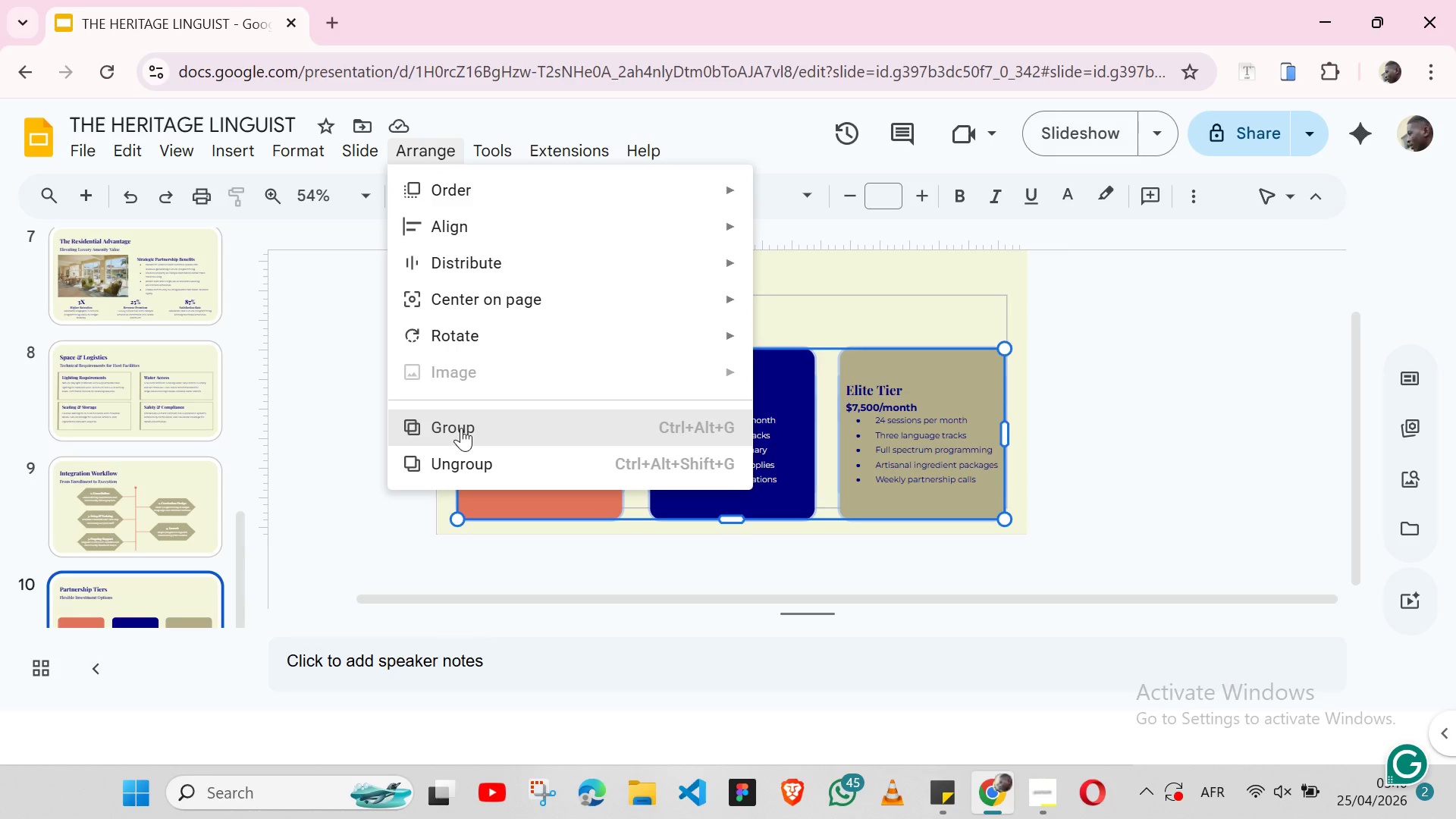 
left_click([461, 428])
 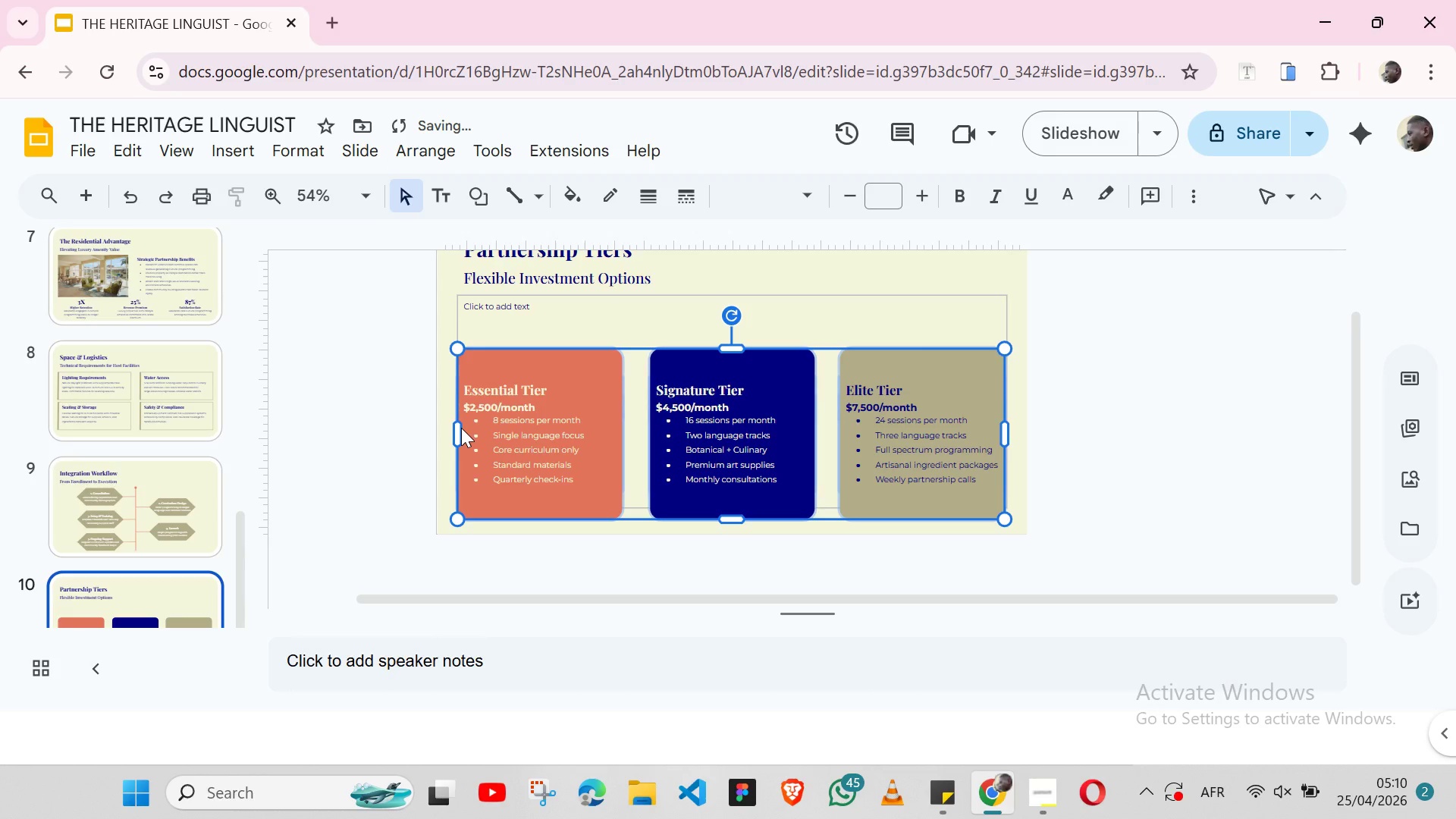 
key(Shift+ArrowUp)
 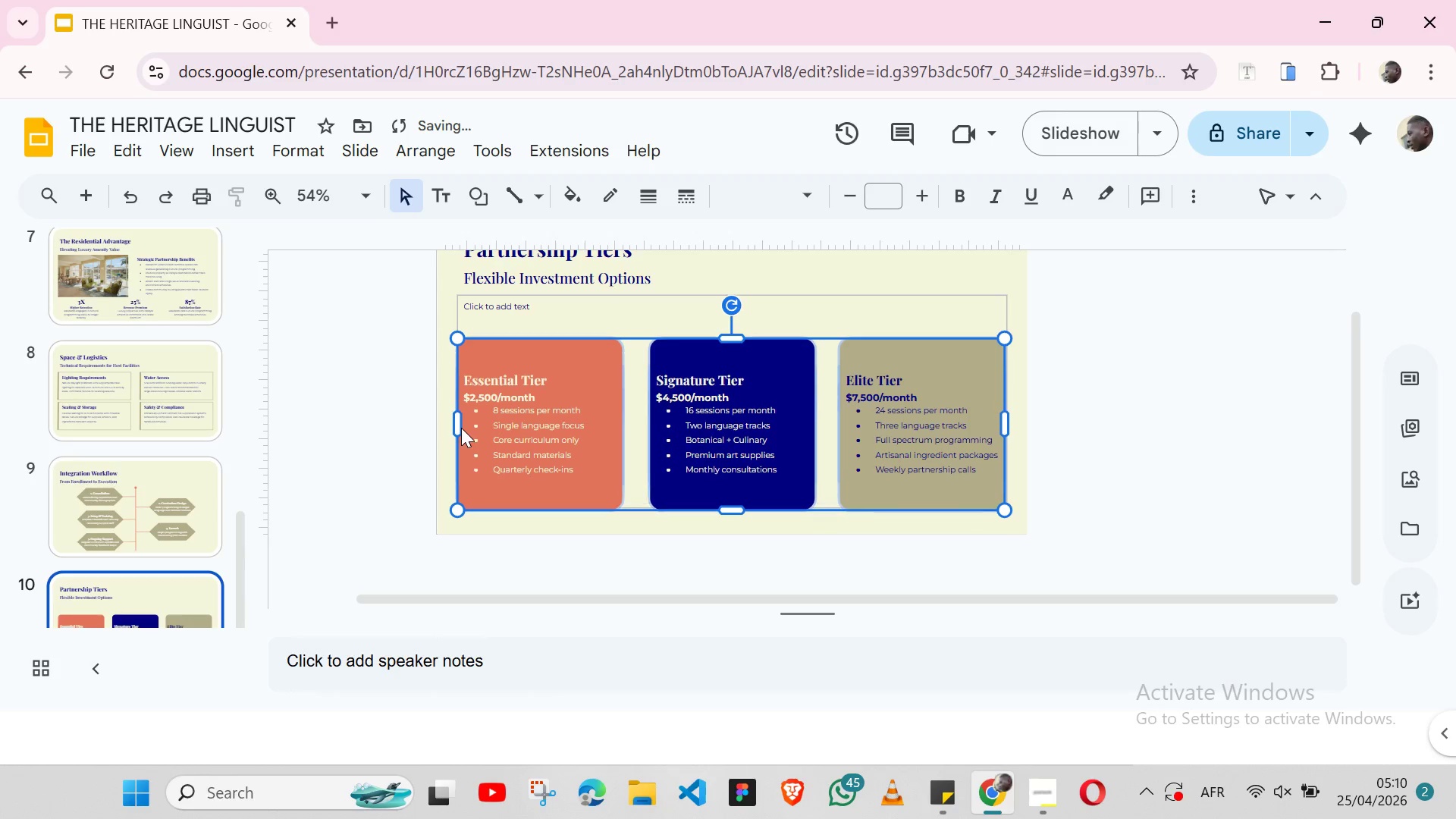 
key(Shift+ArrowUp)
 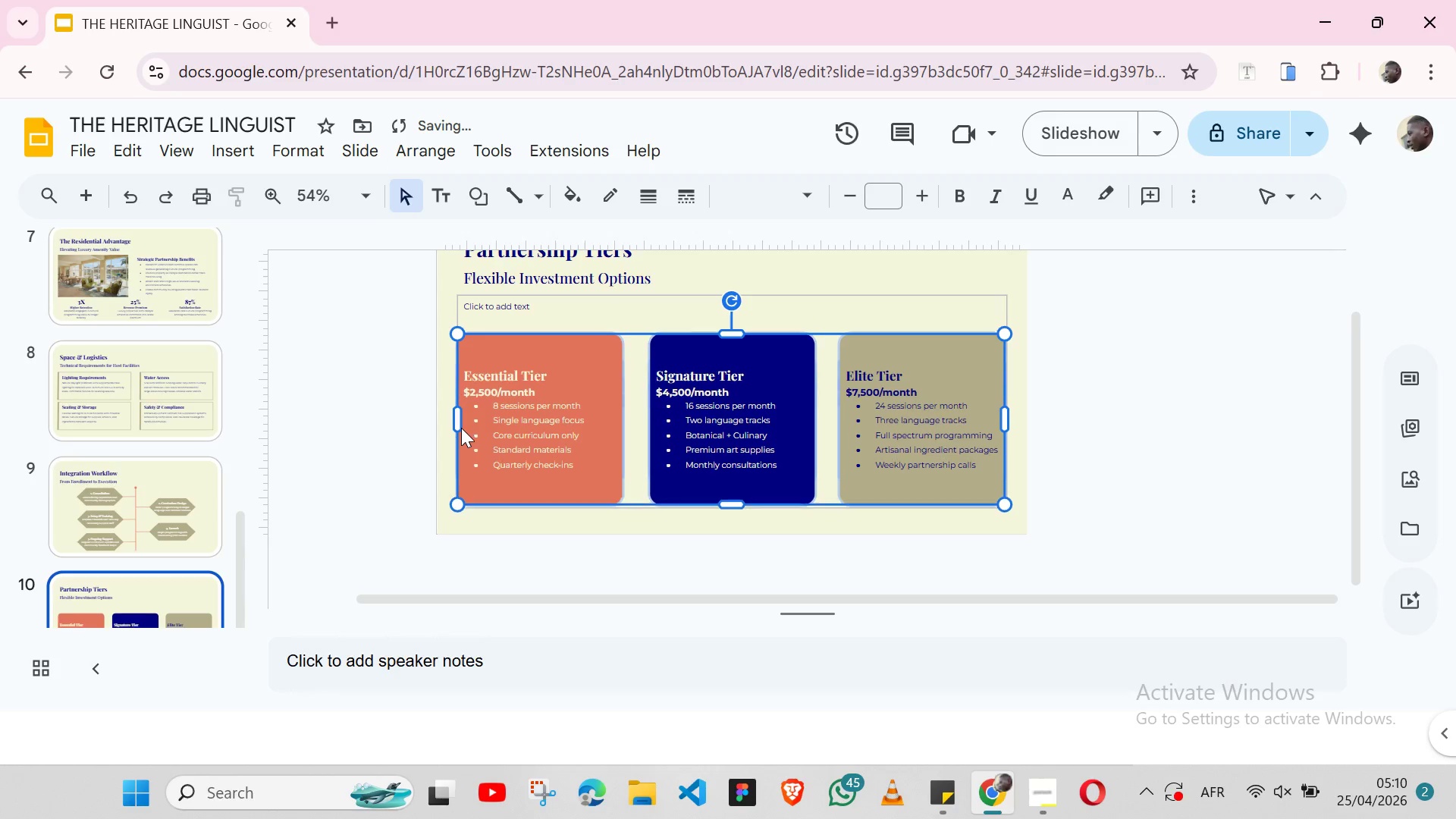 
key(Shift+ArrowUp)
 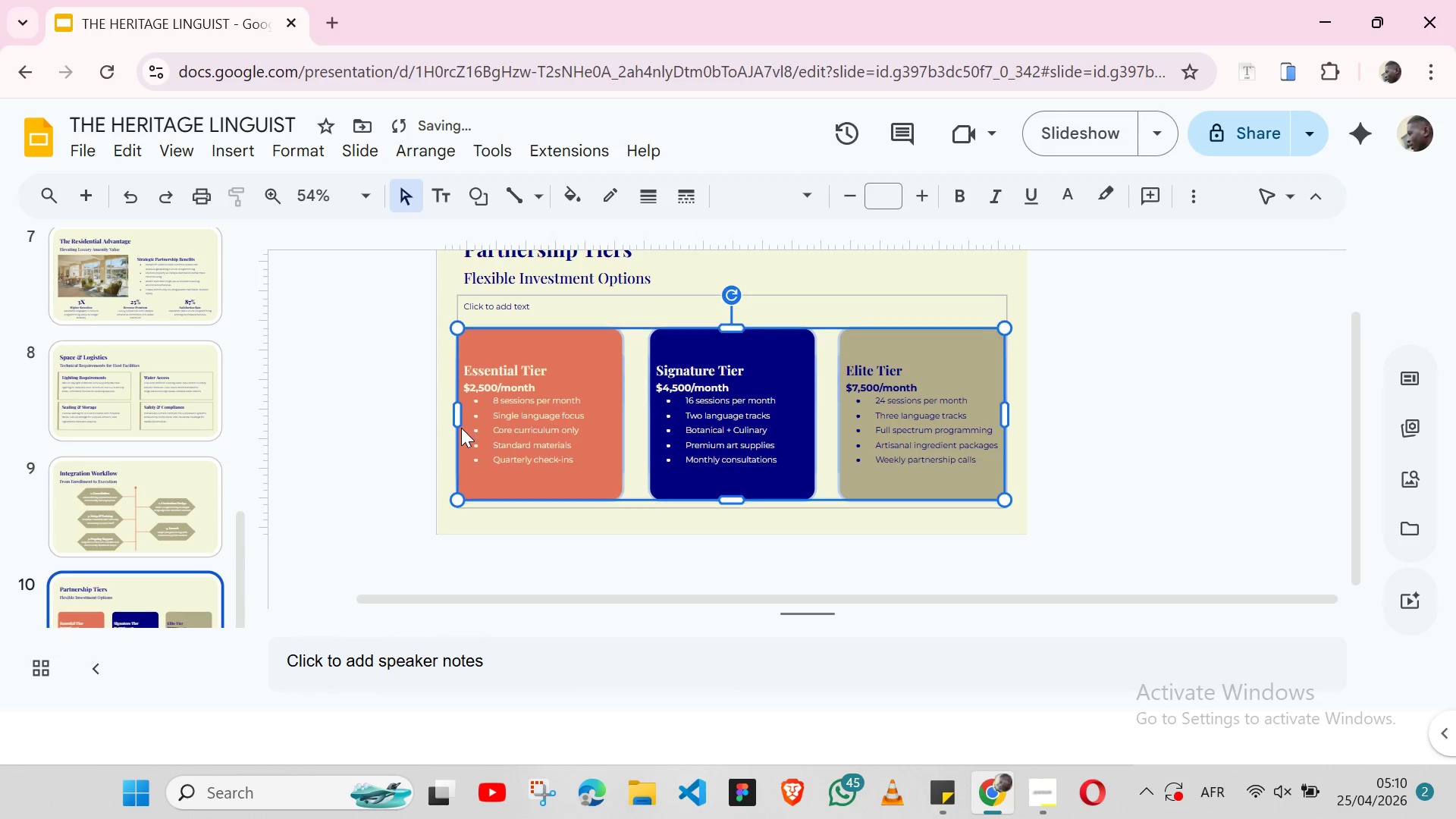 
key(Shift+ArrowUp)
 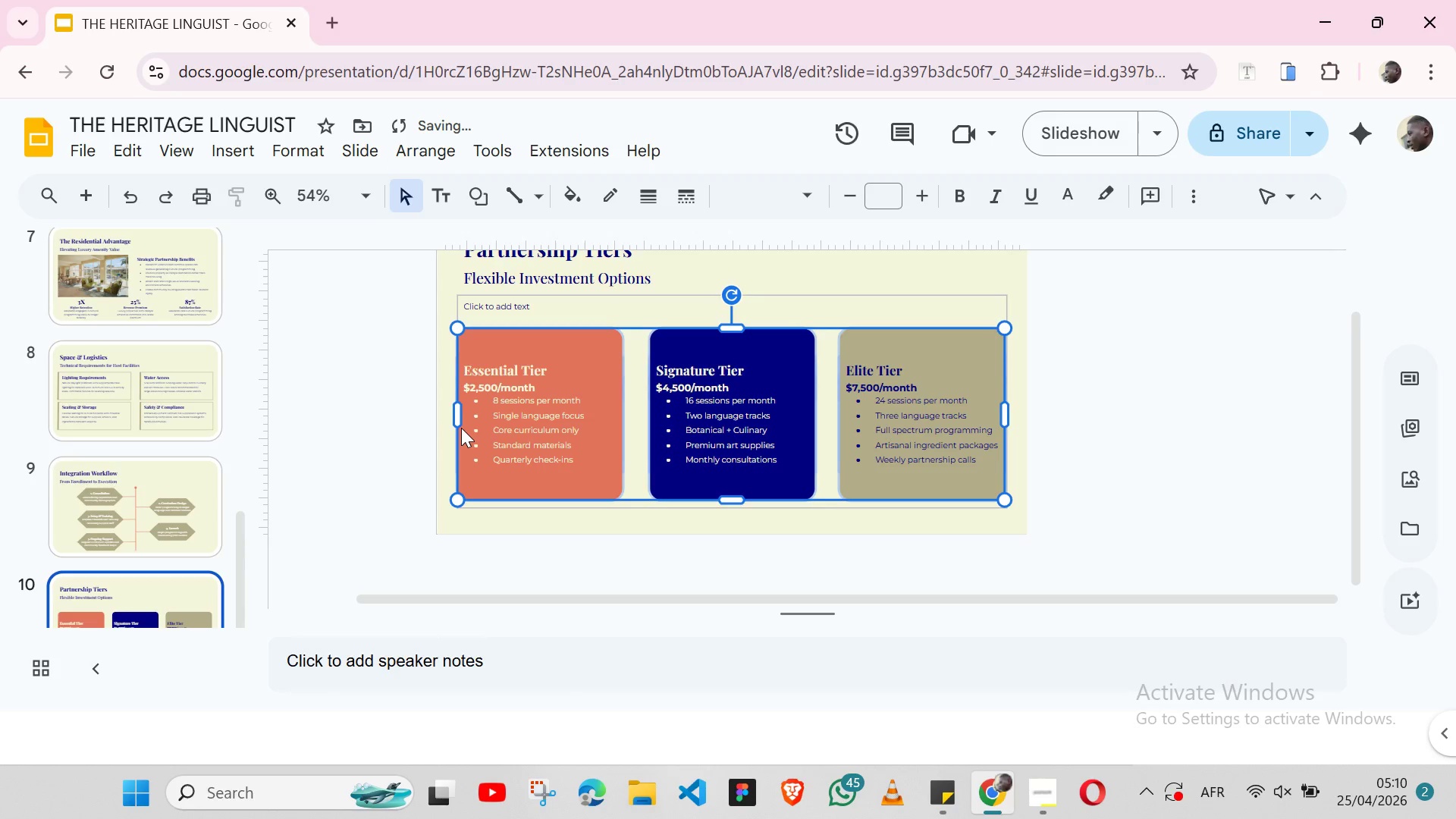 
key(Shift+ArrowUp)
 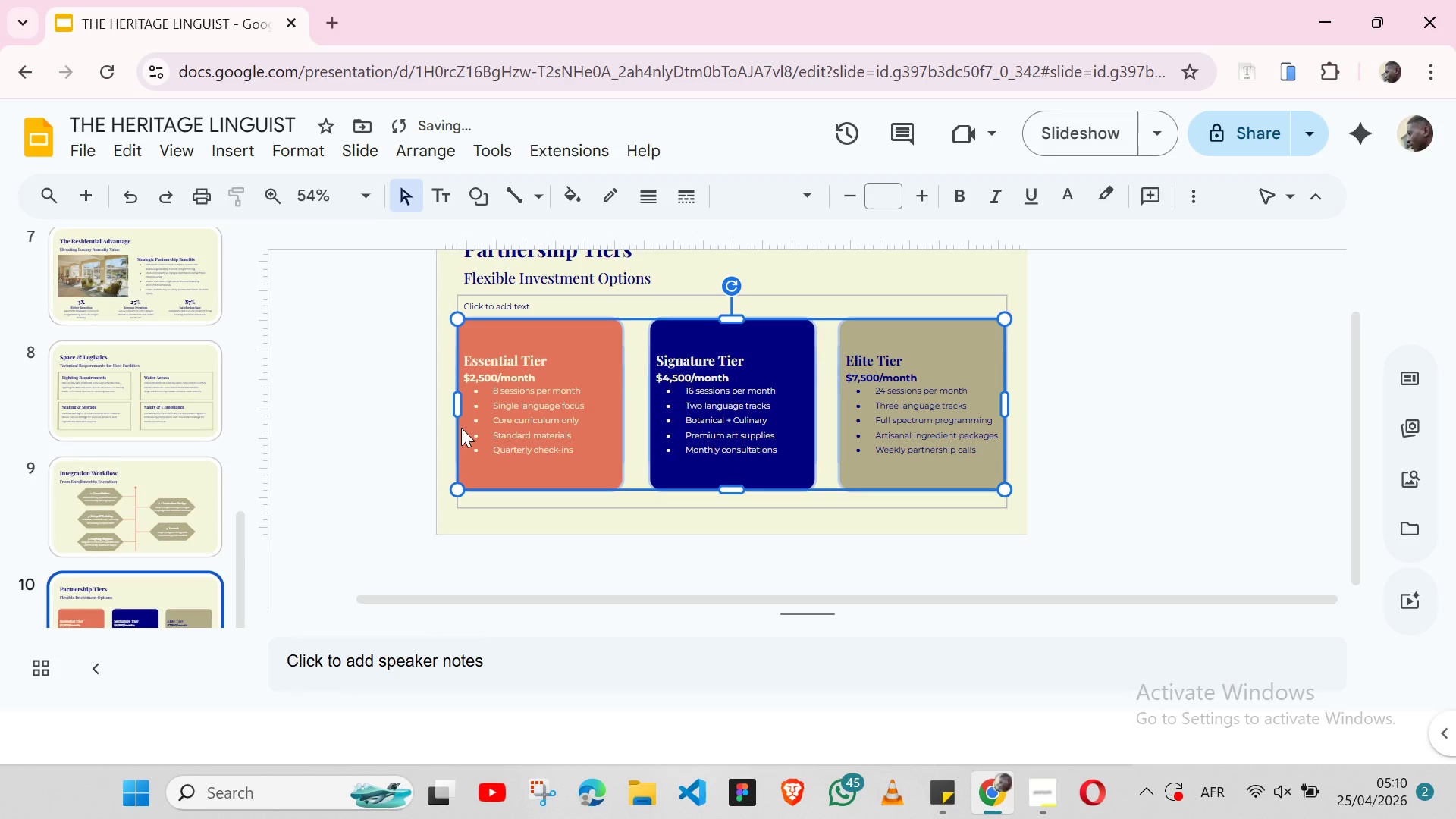 
key(Shift+ArrowUp)
 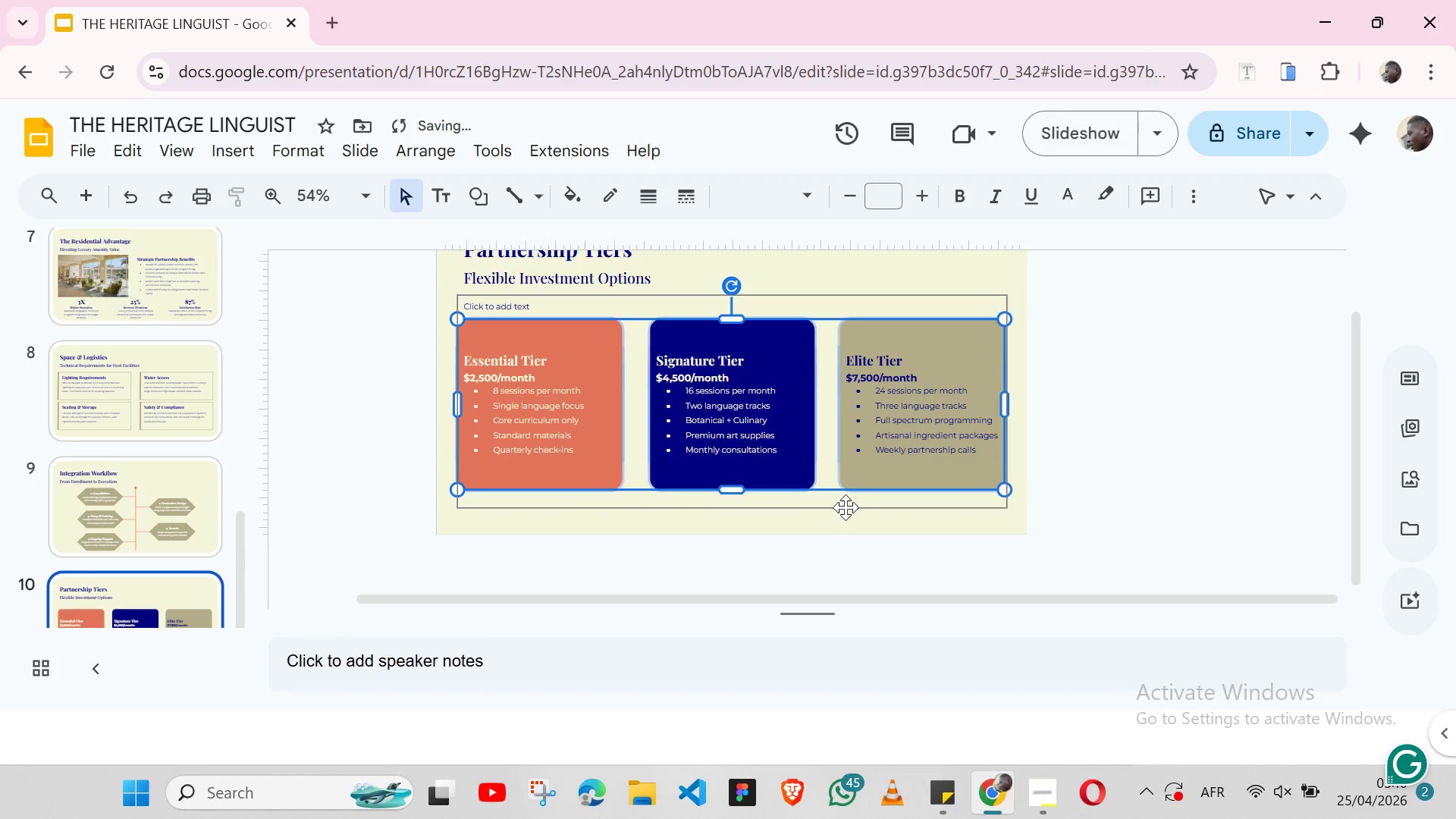 
left_click([846, 506])
 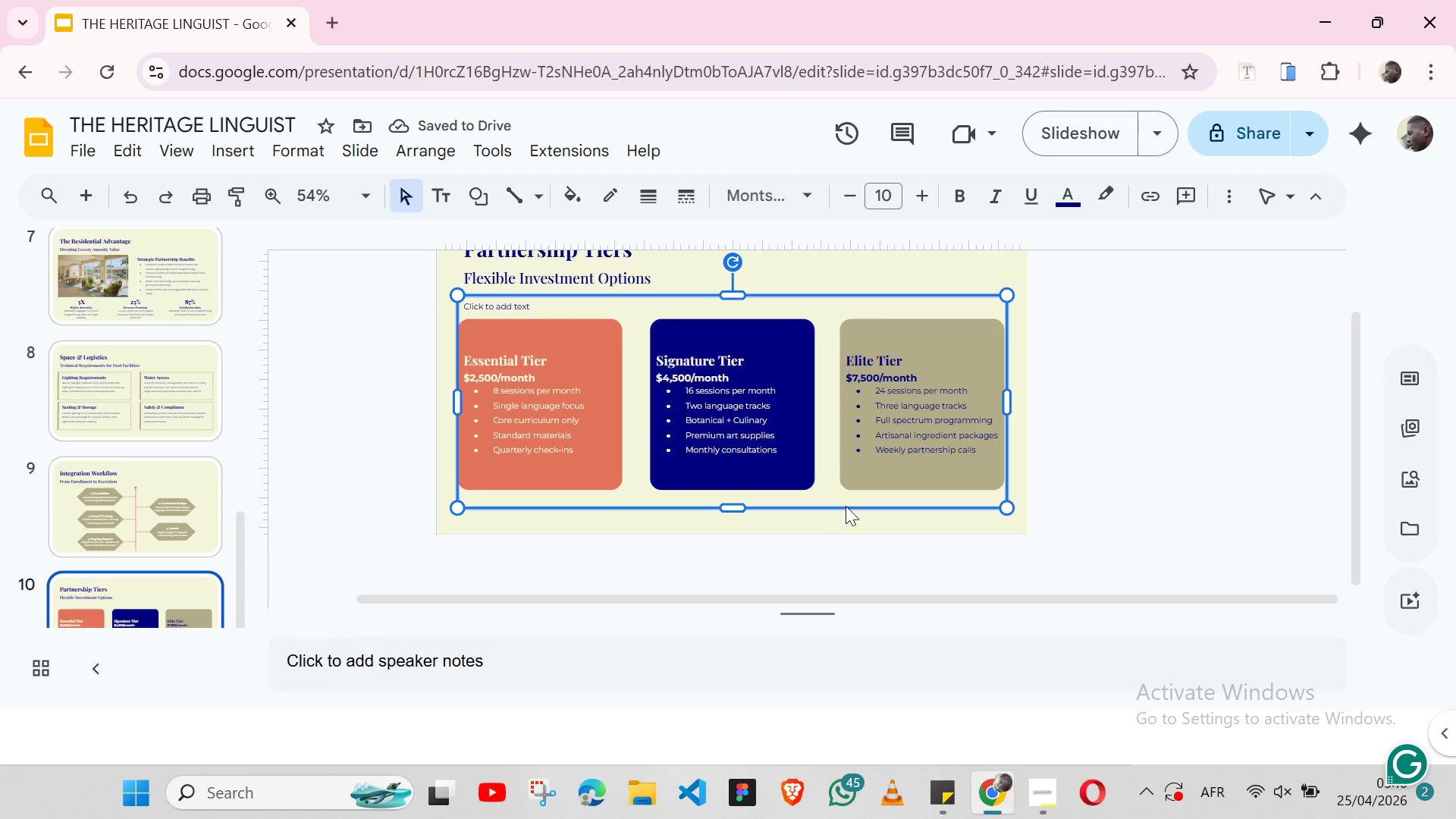 
key(Backspace)
 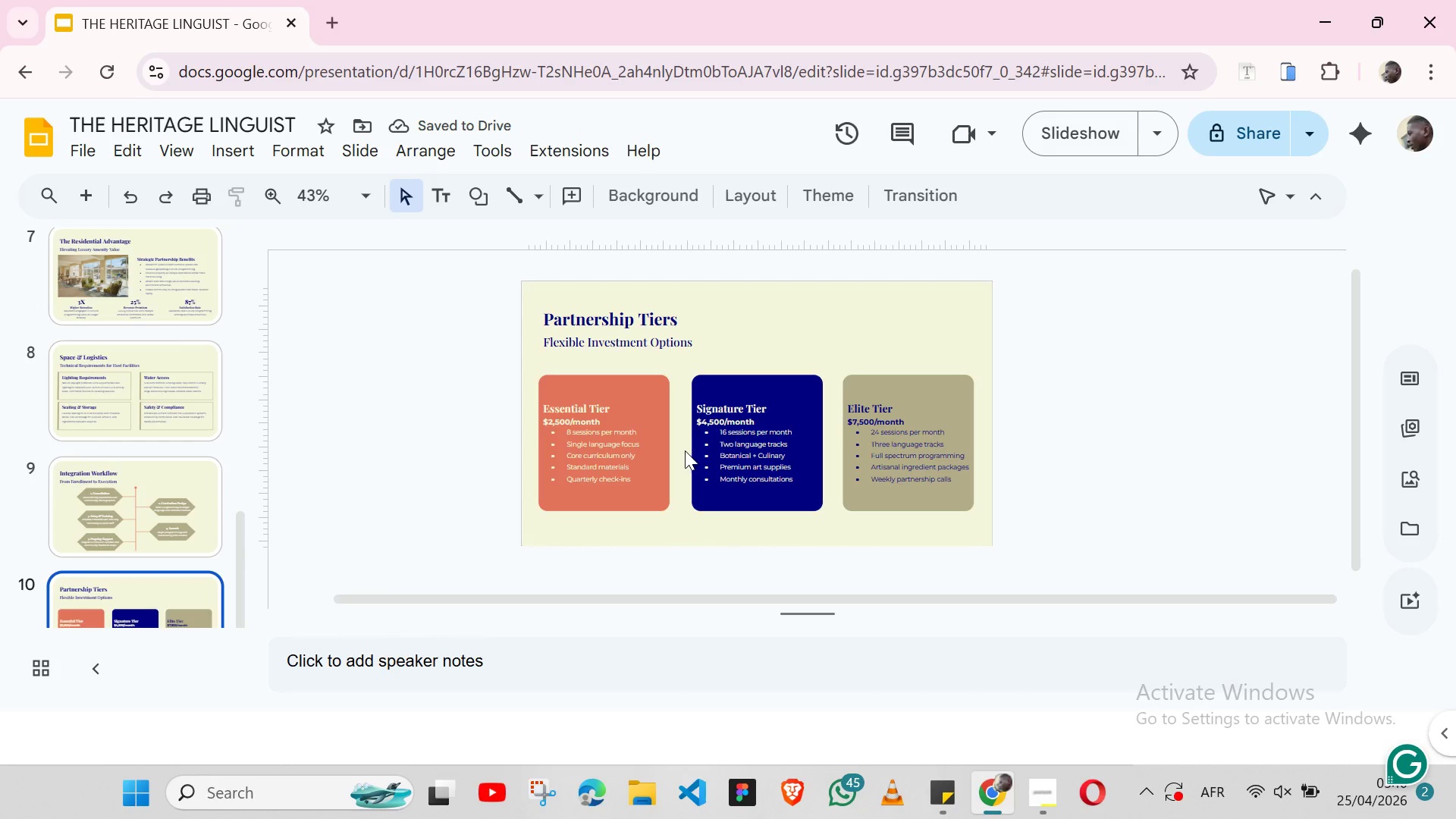 
wait(6.41)
 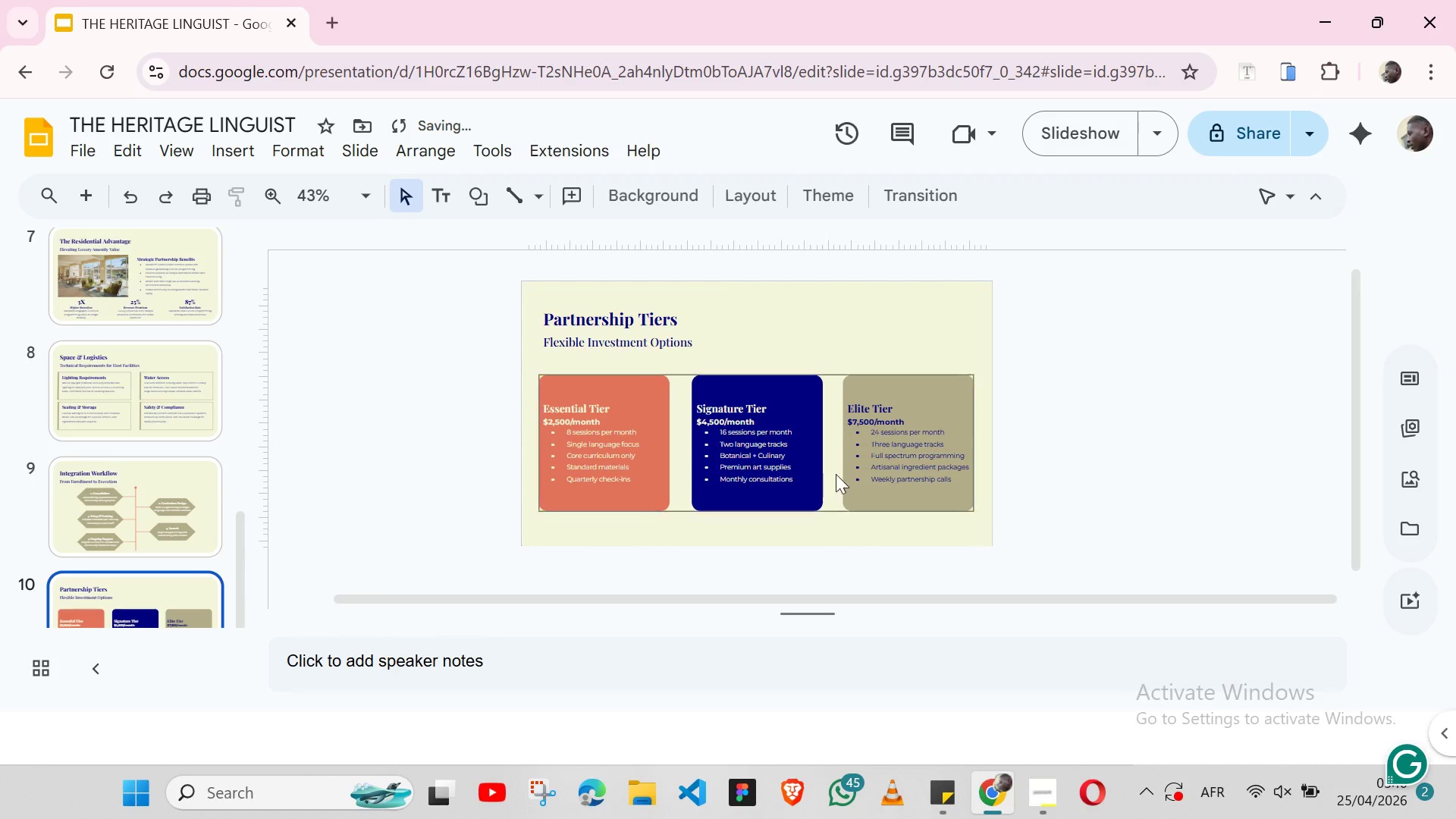 
left_click([693, 483])
 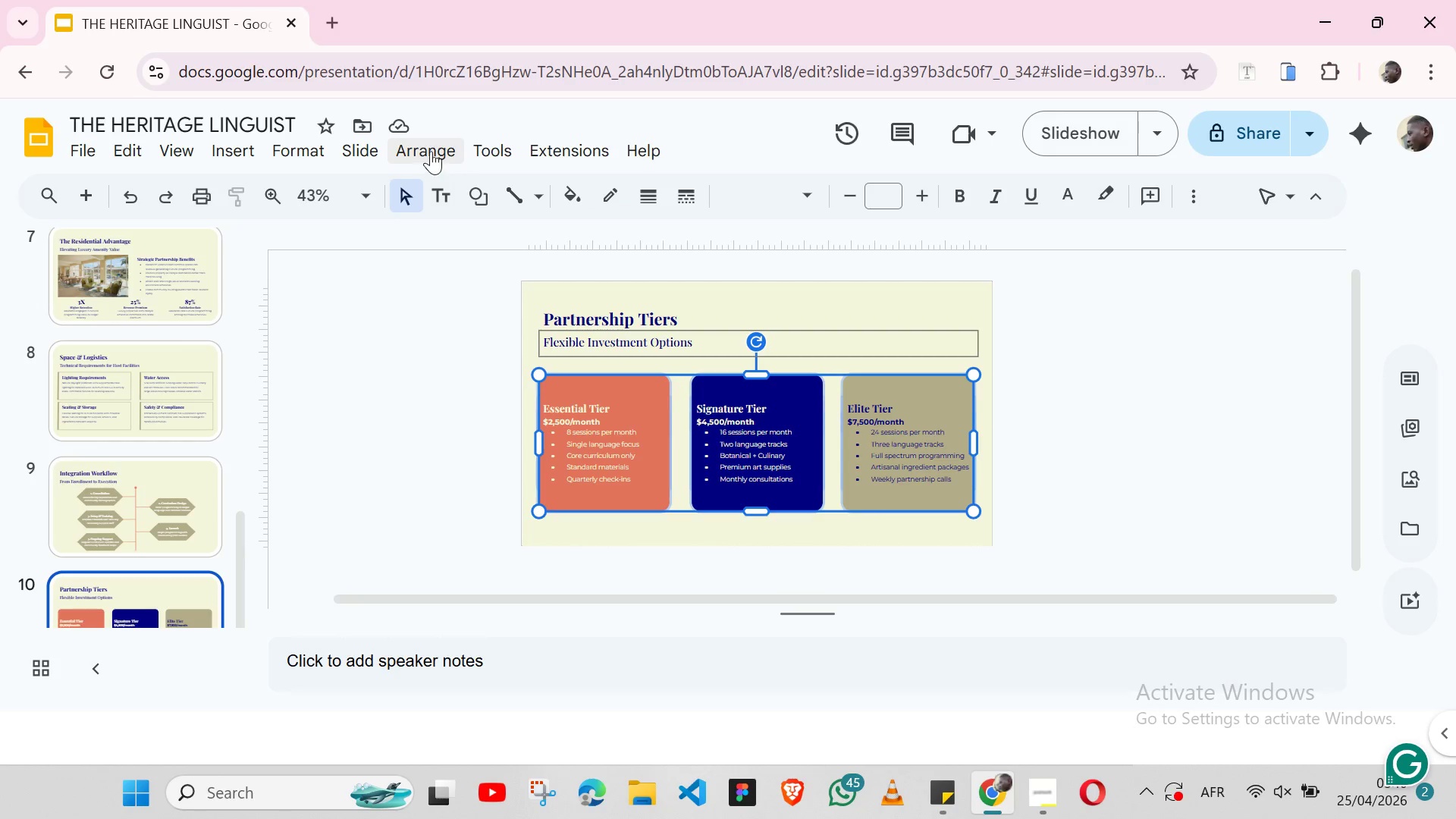 
left_click([428, 151])
 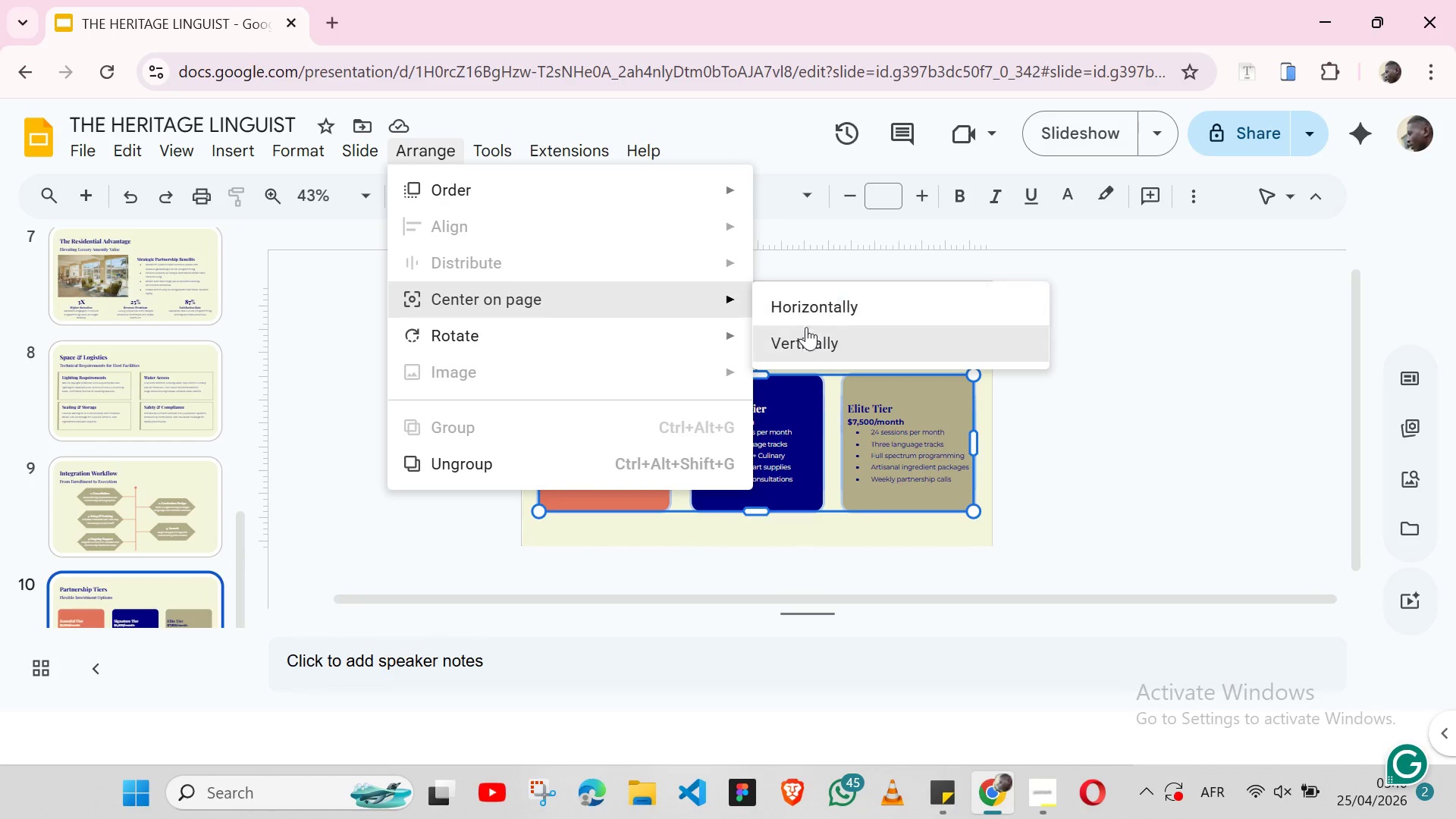 
left_click([806, 346])
 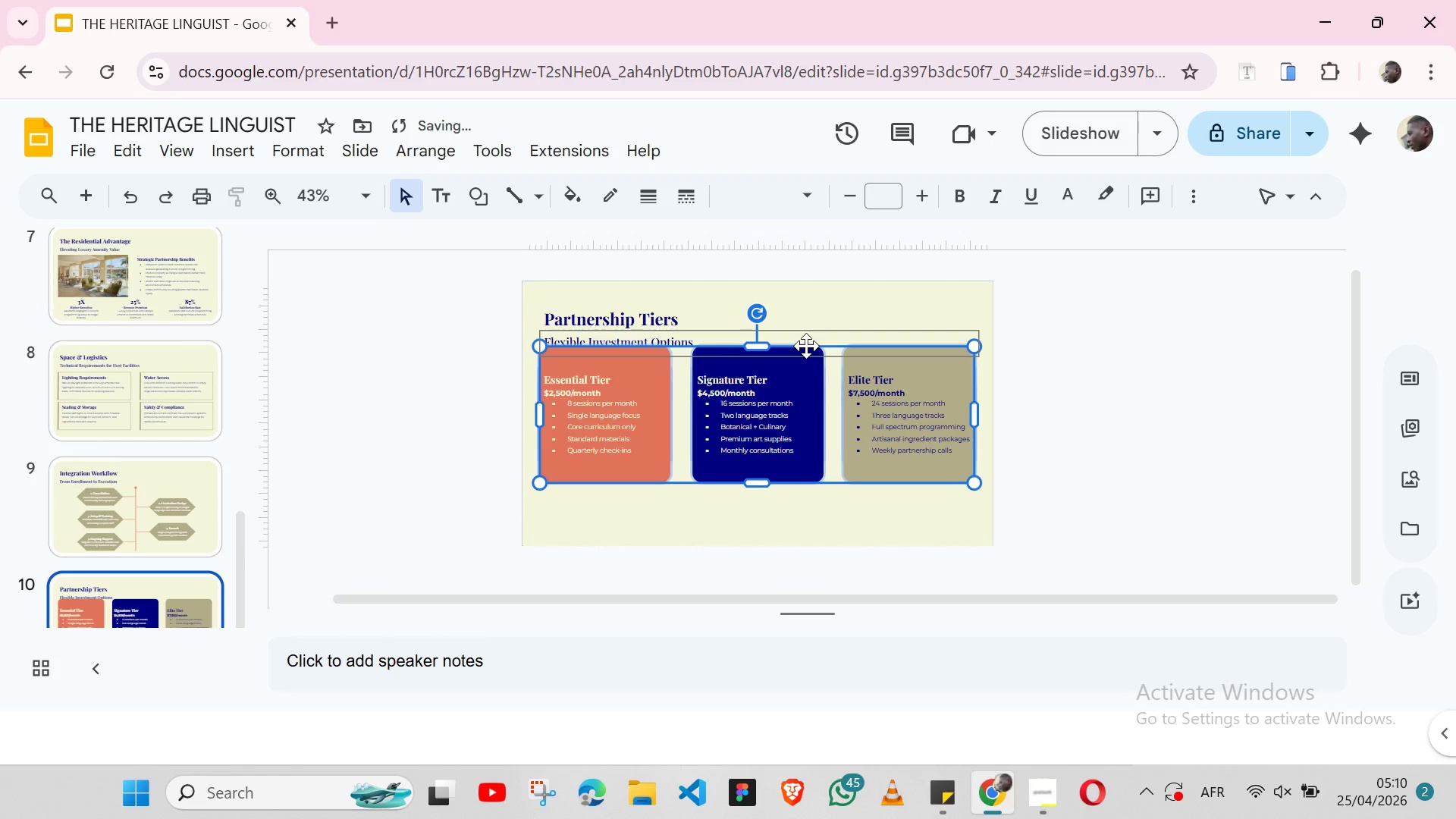 
hold_key(key=ArrowDown, duration=0.83)
 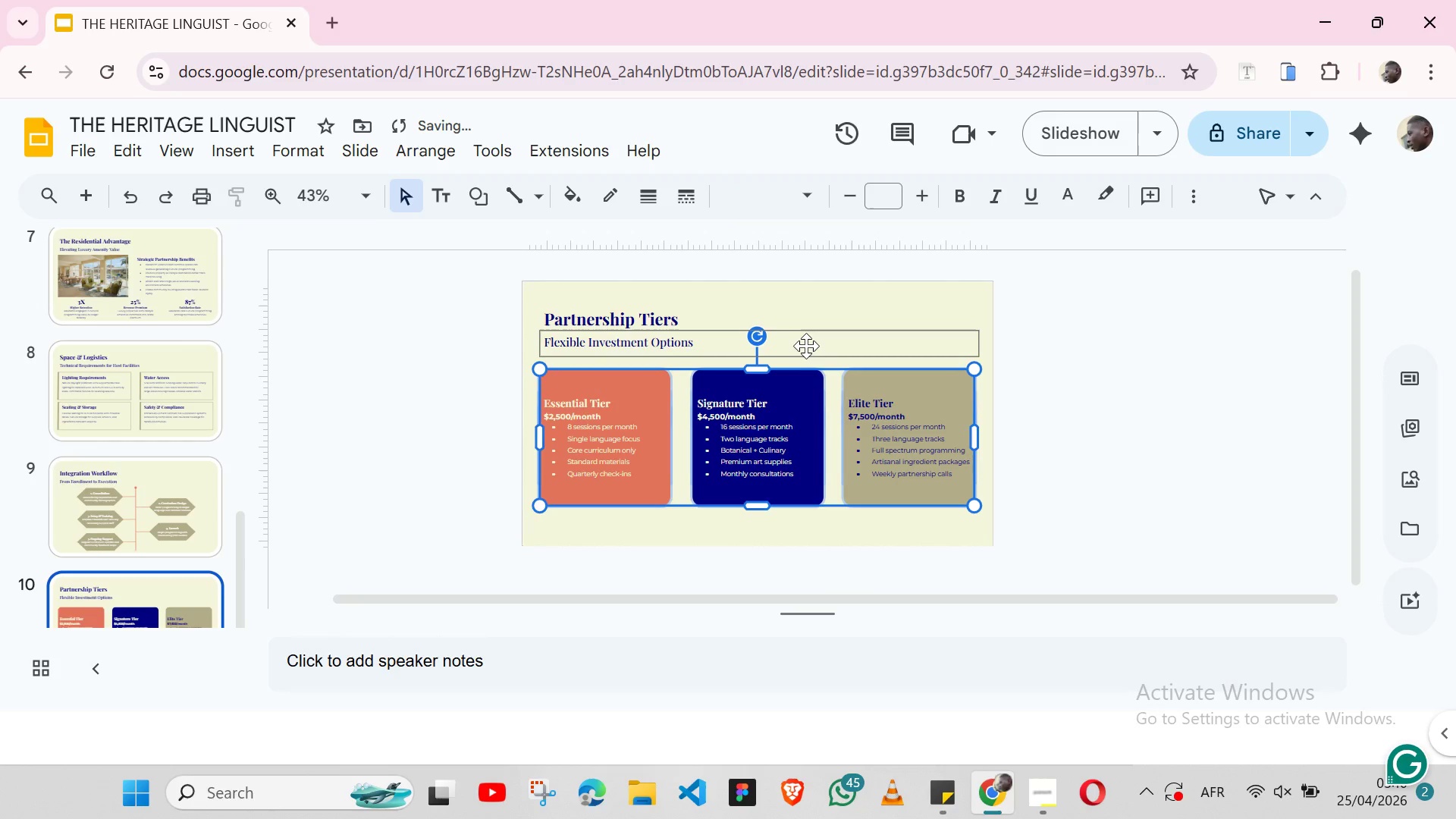 
key(Shift+ArrowDown)
 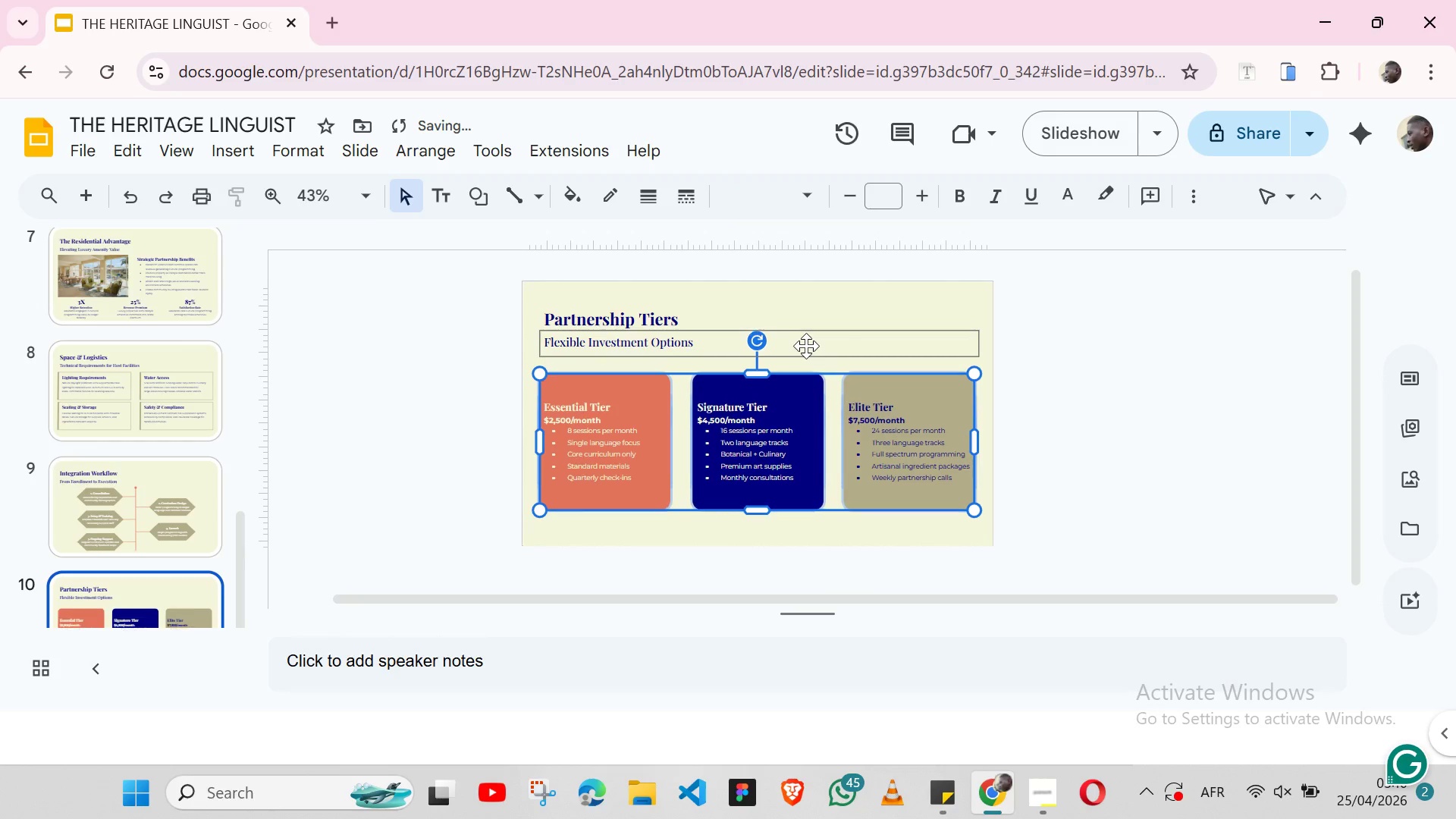 
key(Shift+ArrowDown)
 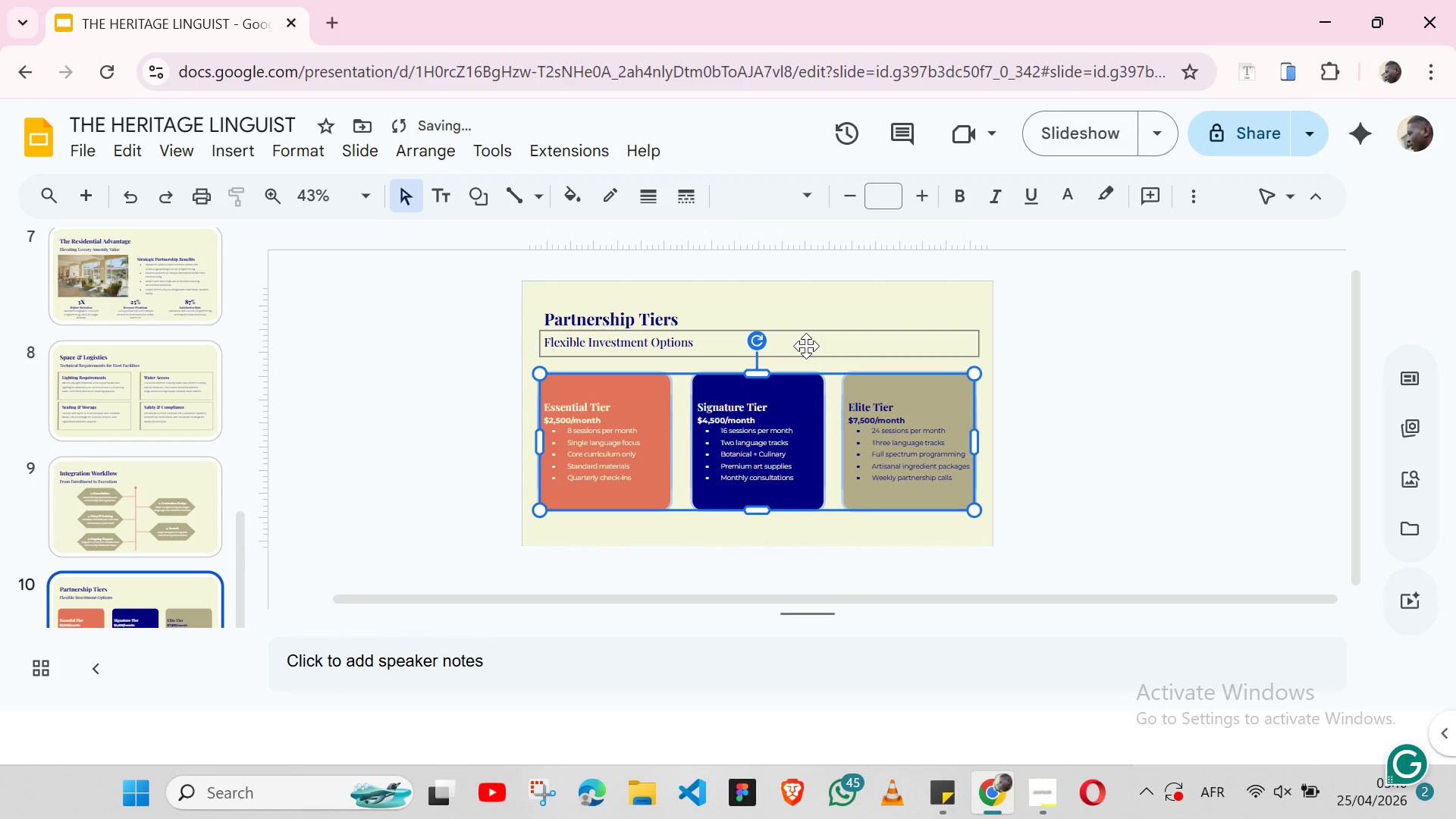 
key(Shift+ArrowUp)
 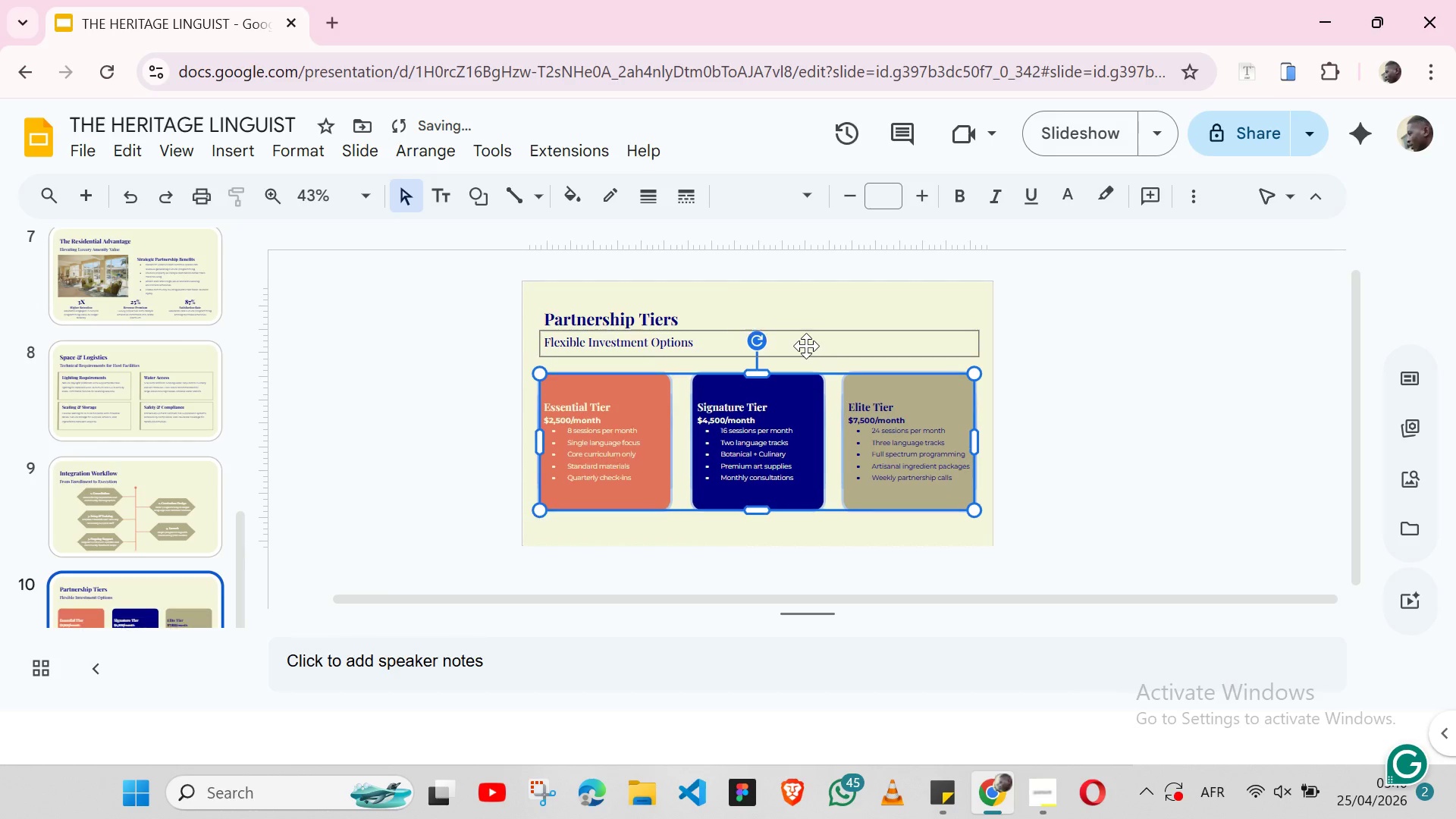 
key(Shift+ArrowDown)
 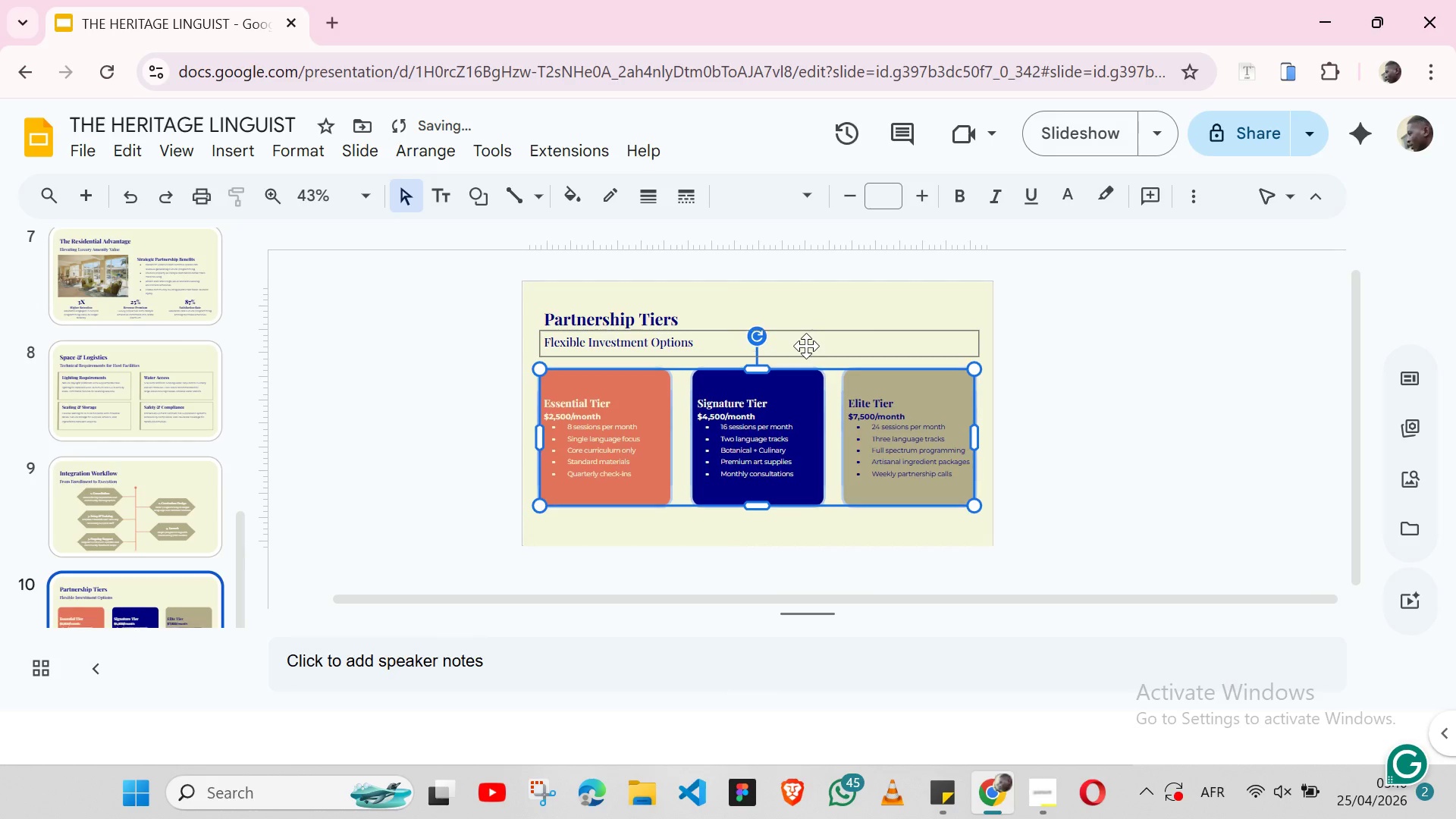 
key(Shift+ArrowUp)
 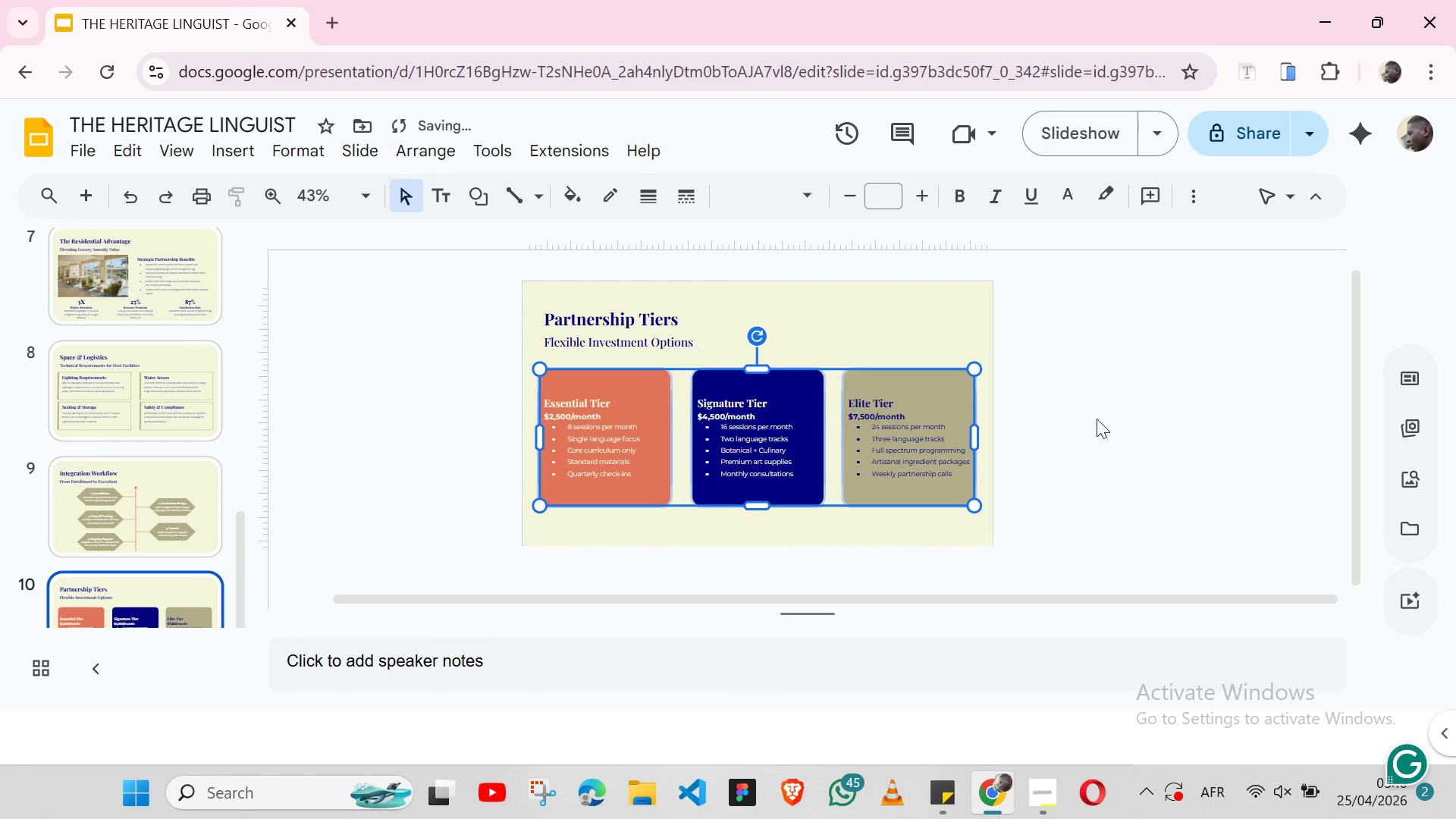 
left_click([1097, 419])
 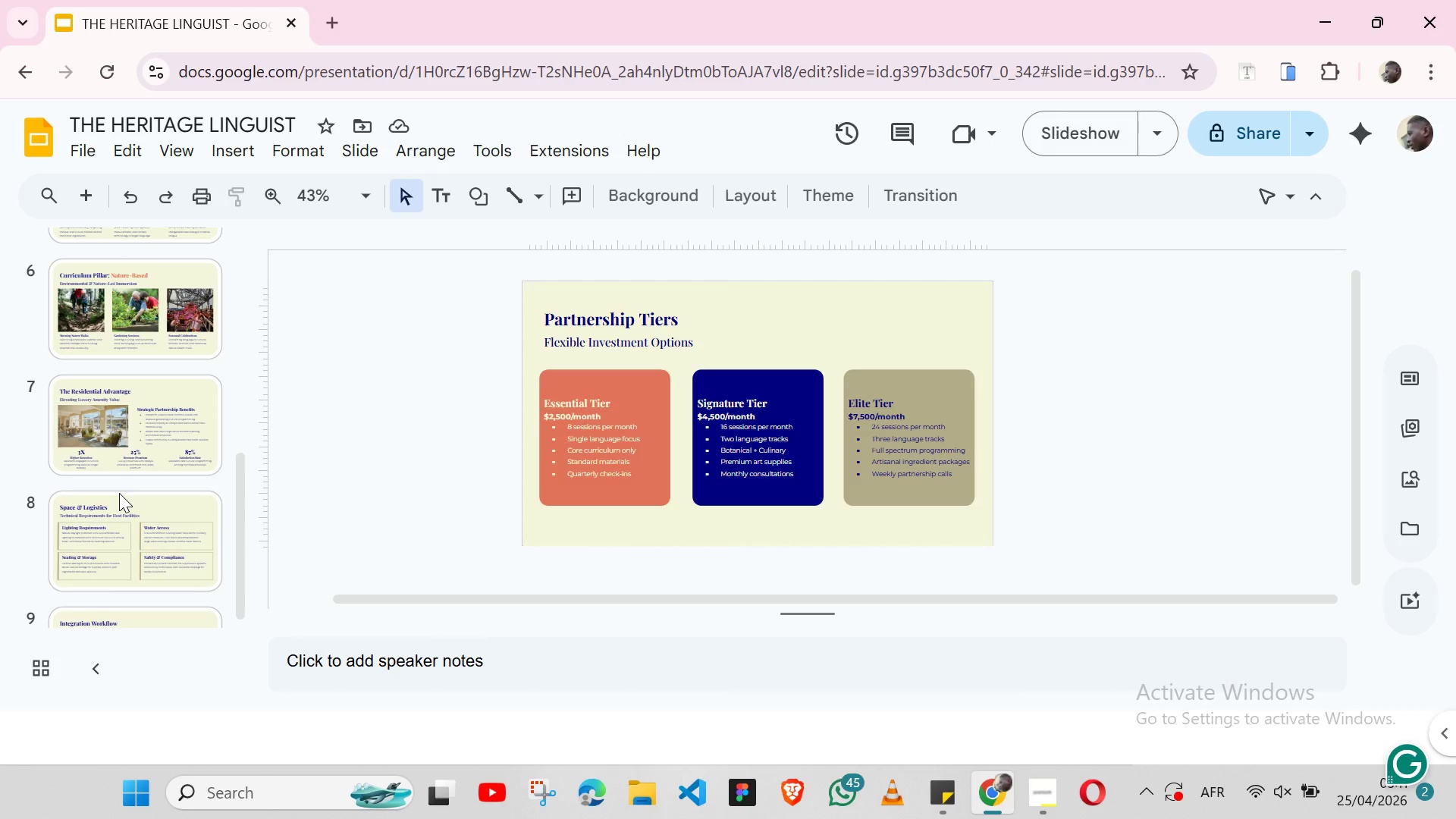 
wait(24.83)
 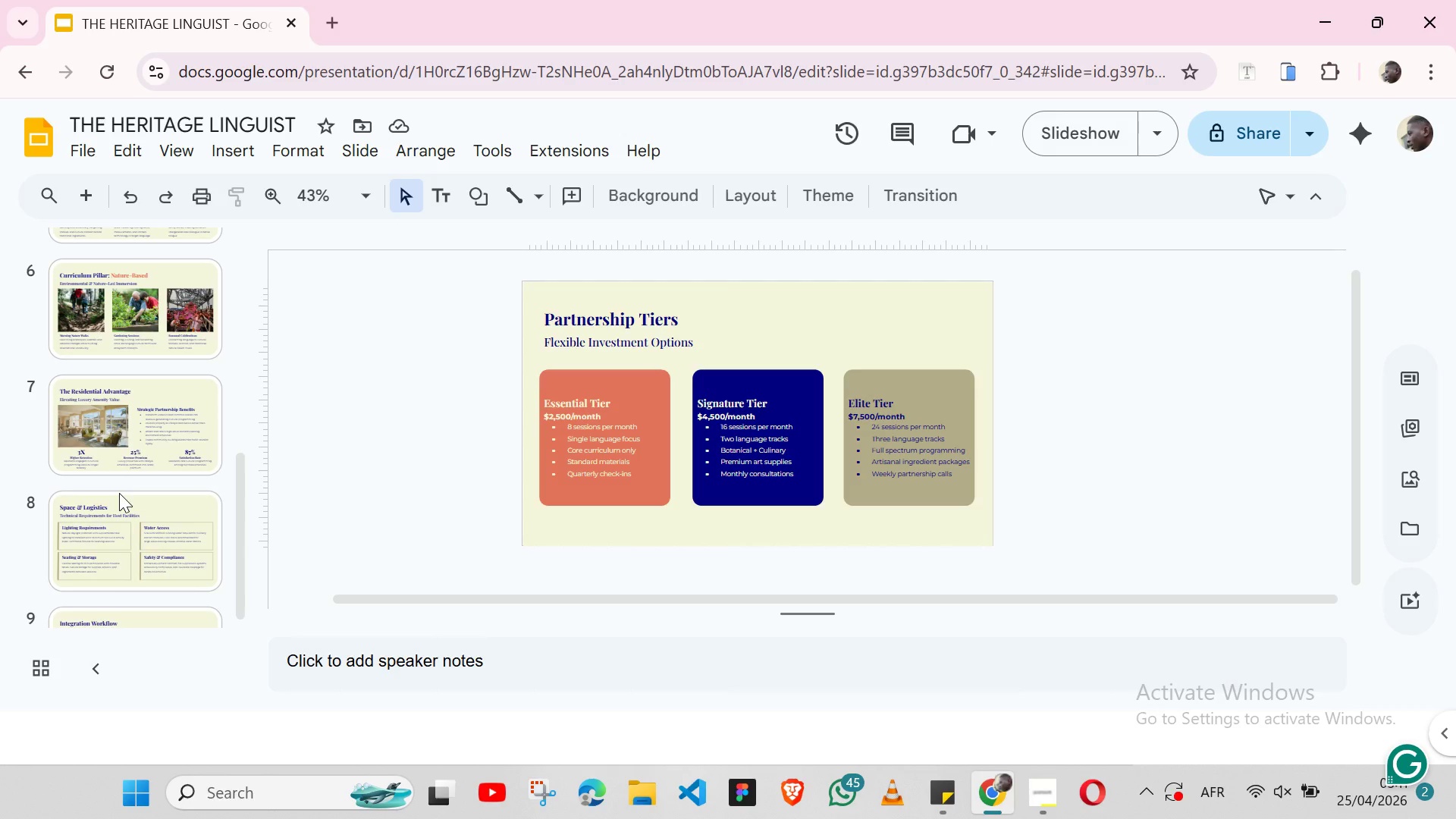 
left_click([111, 452])
 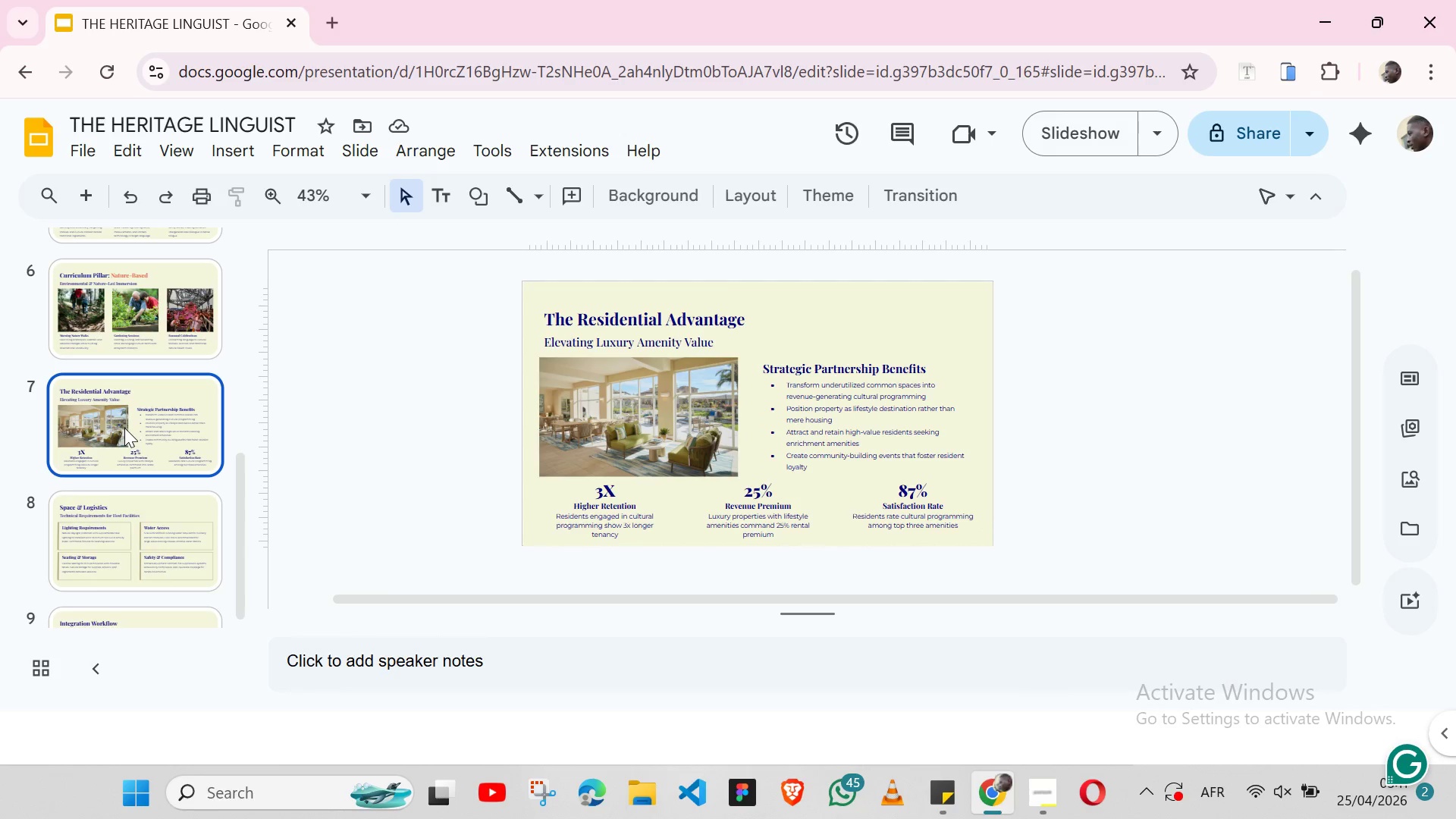 
key(Control+C)
 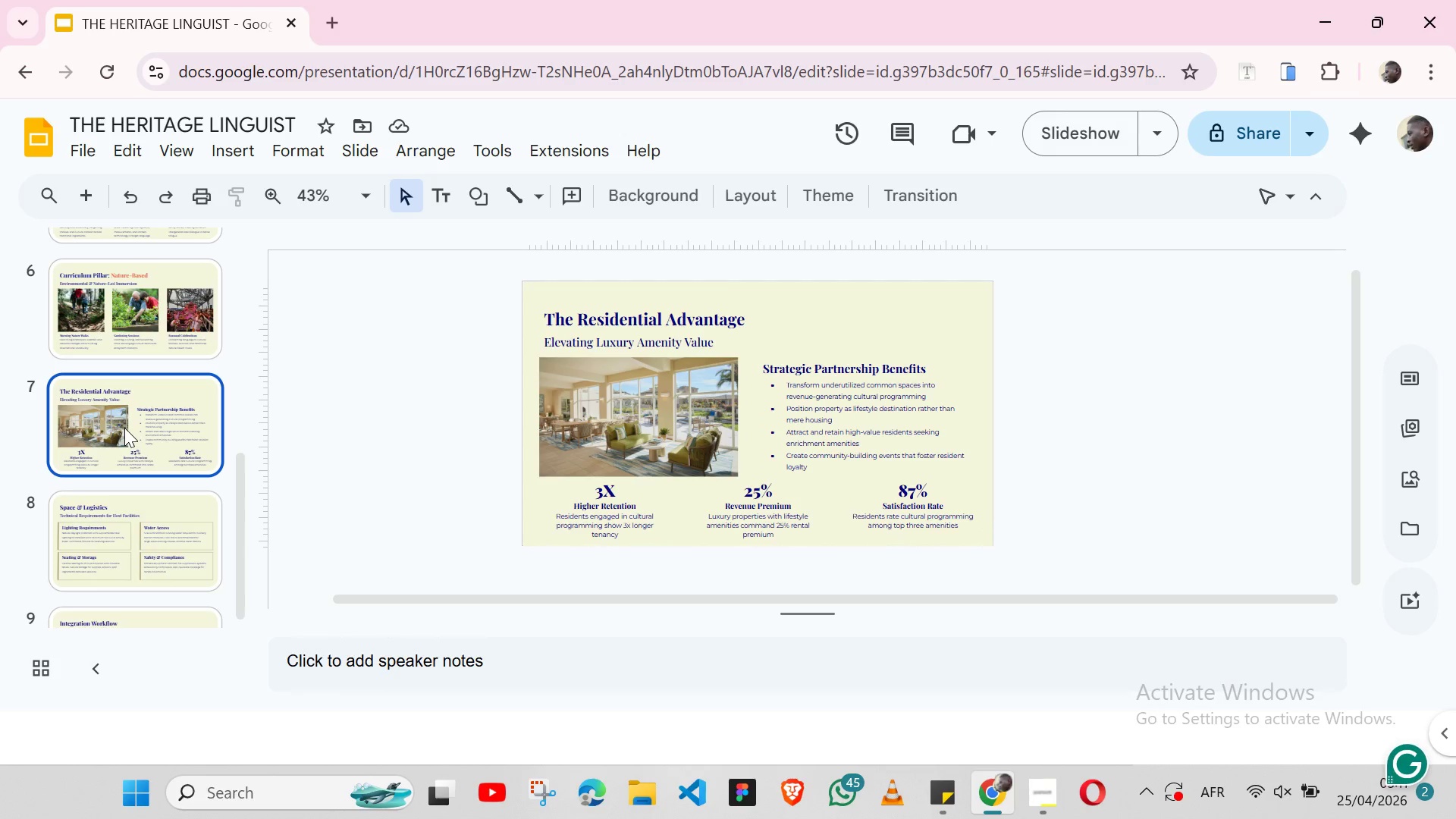 
key(Control+V)
 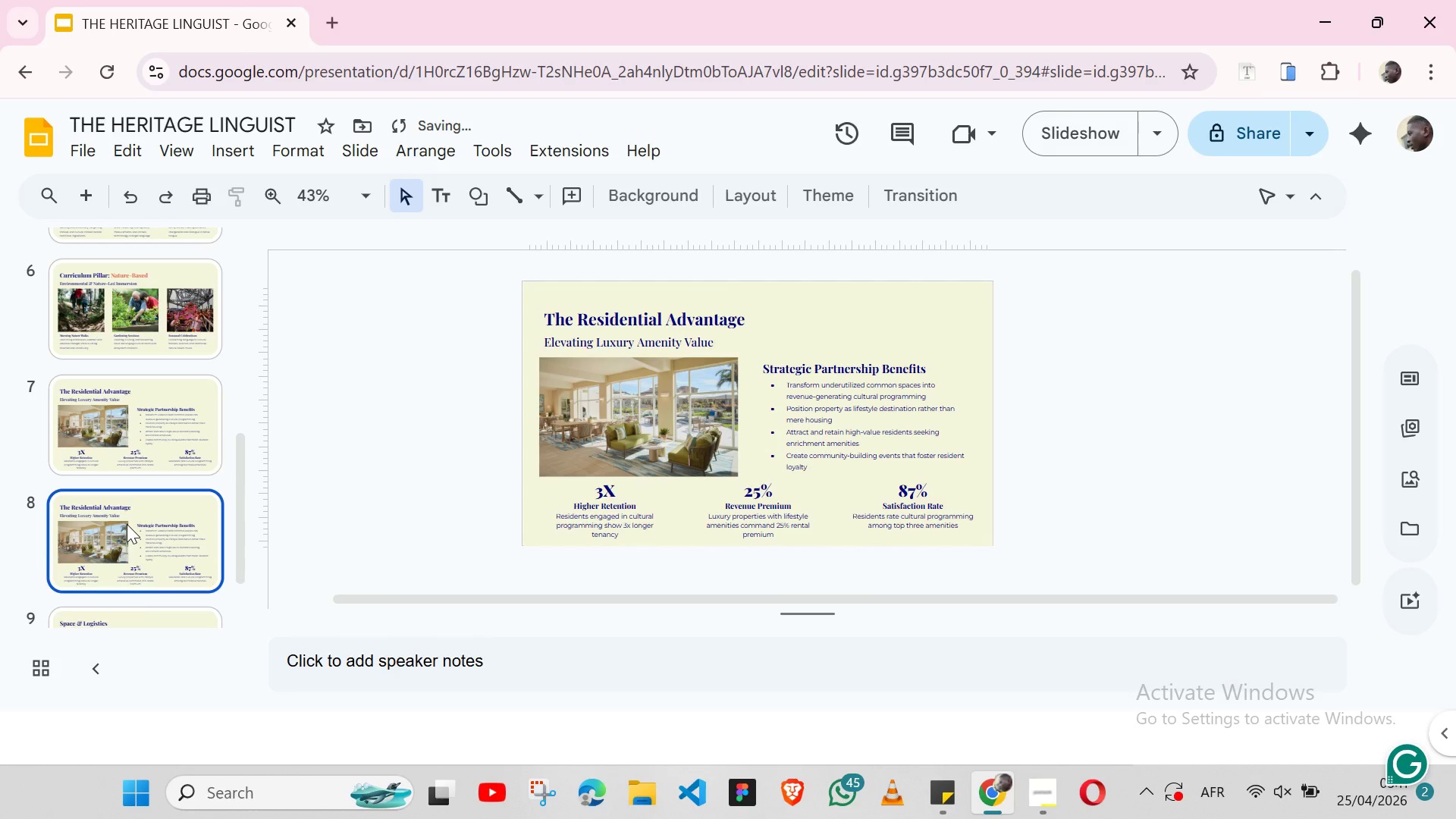 
left_click_drag(start_coordinate=[127, 524], to_coordinate=[114, 681])
 